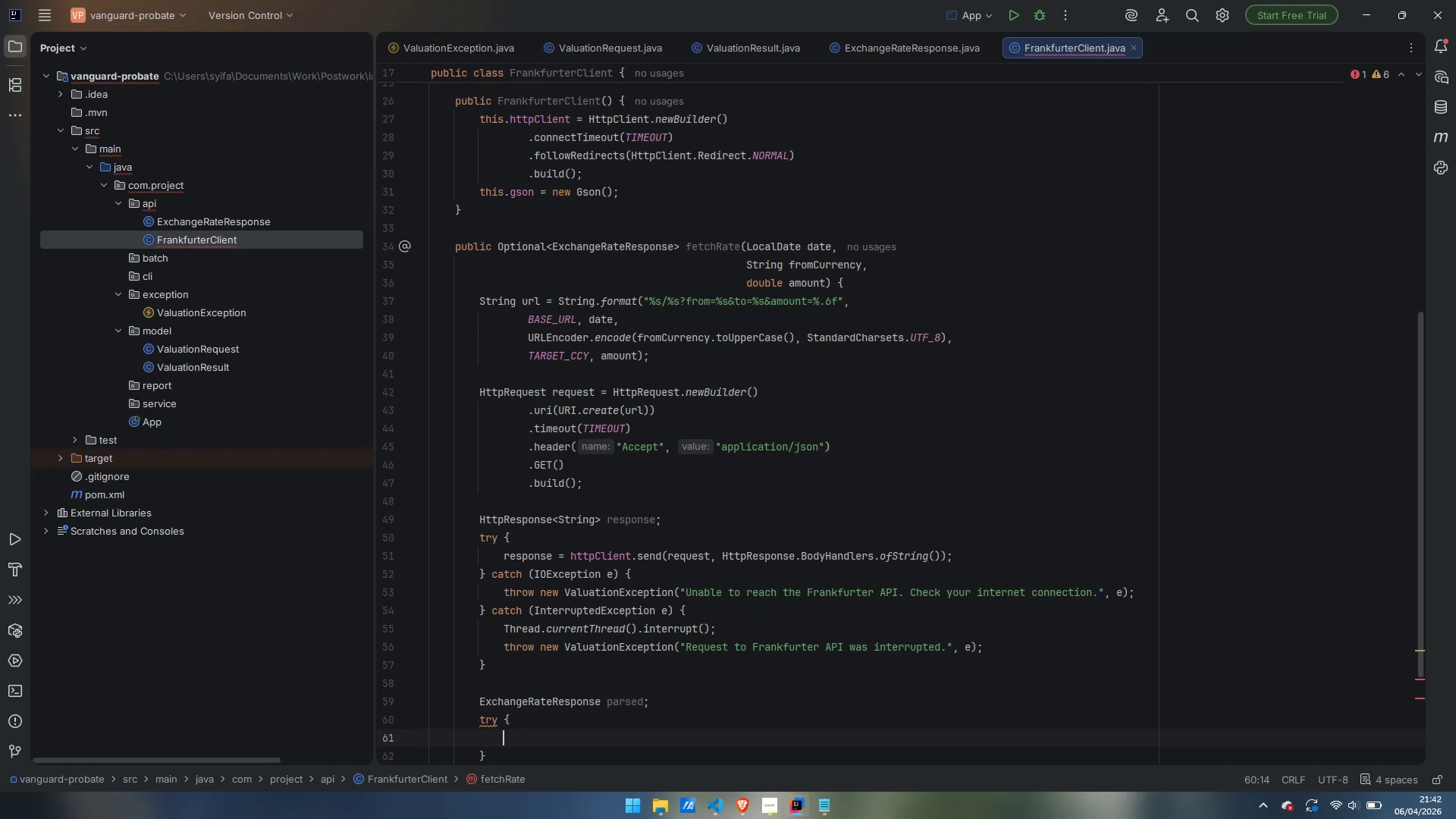 
 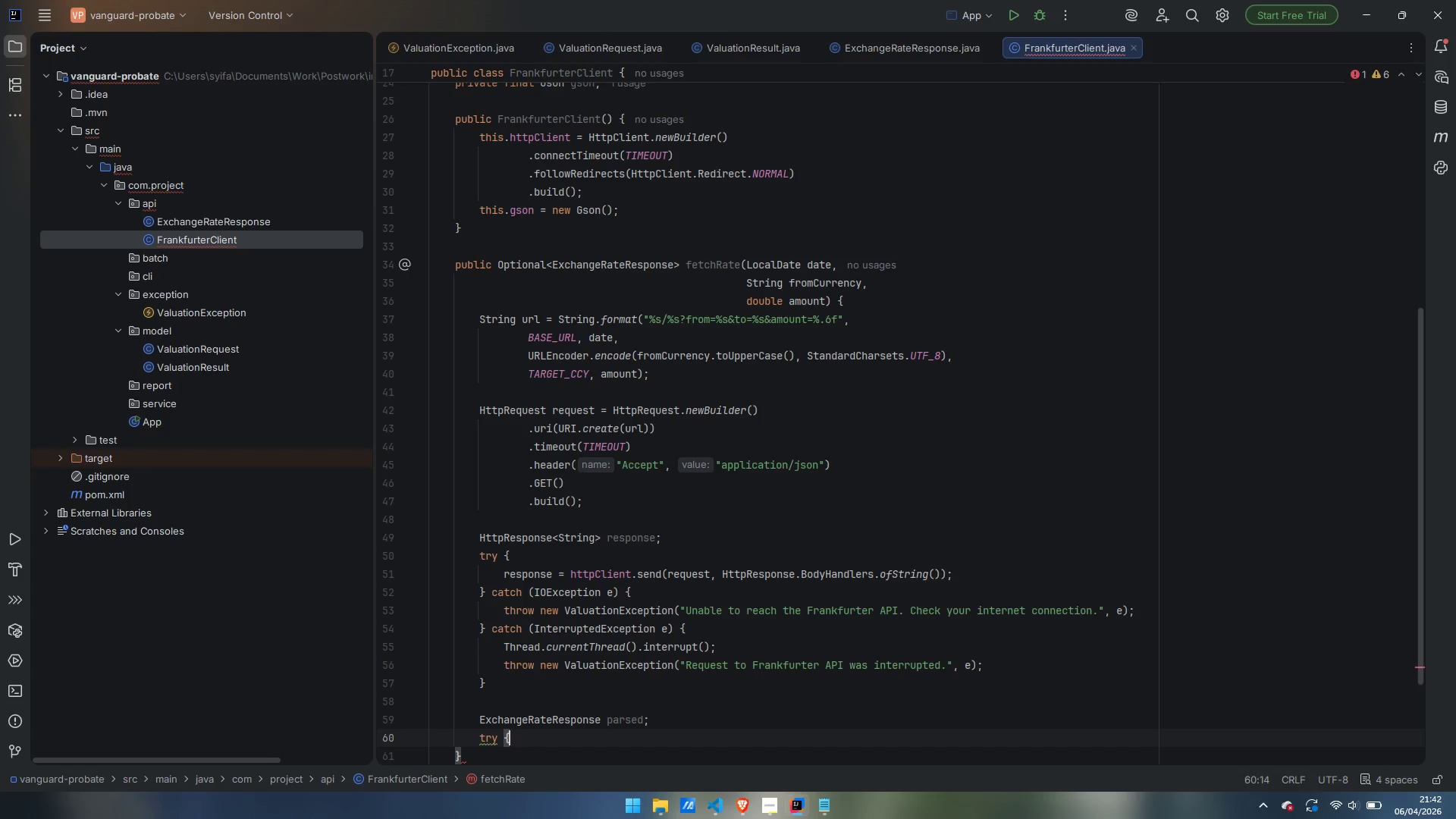 
key(Enter)
 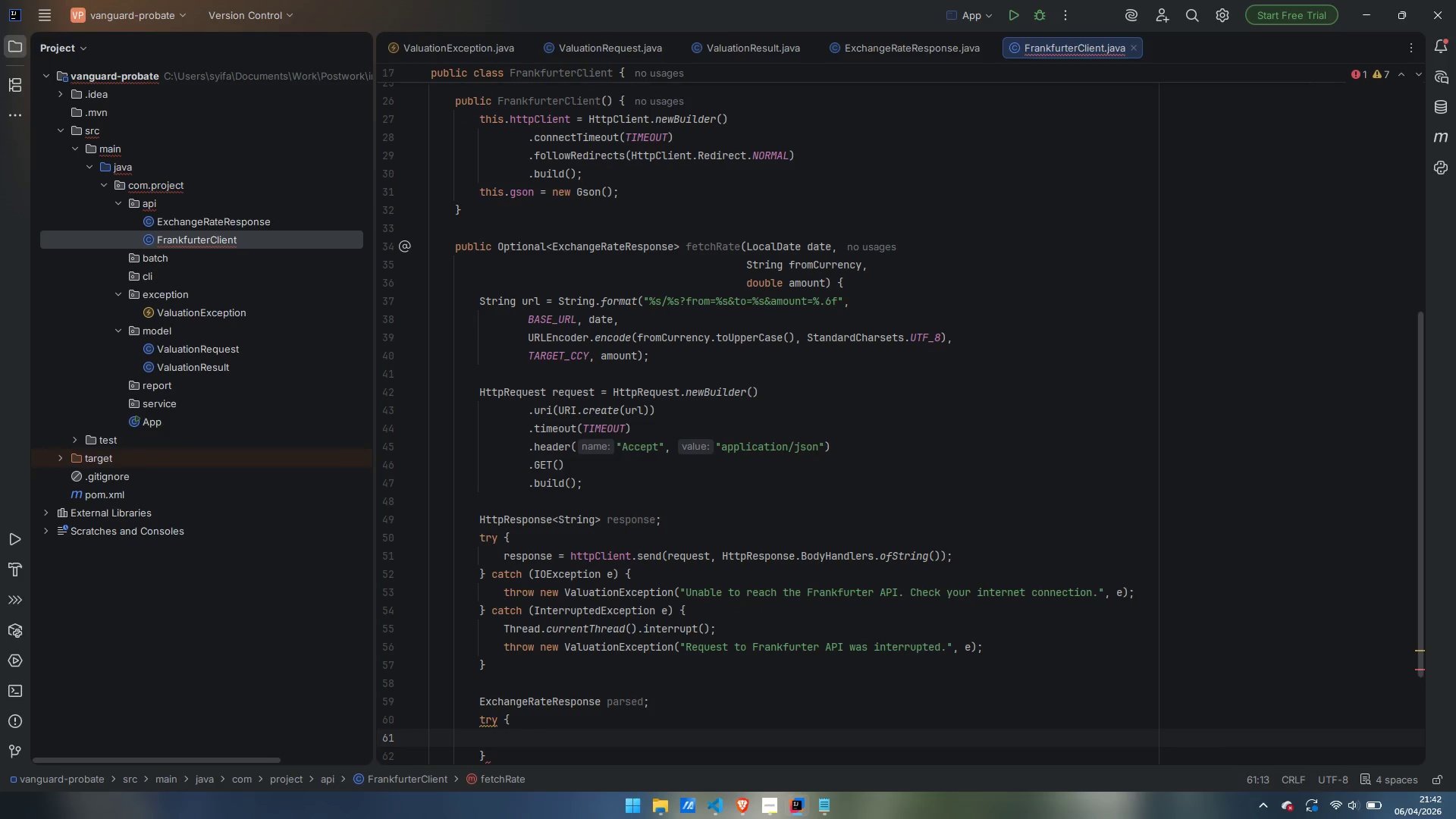 
scroll: coordinate [788, 554], scroll_direction: down, amount: 6.0
 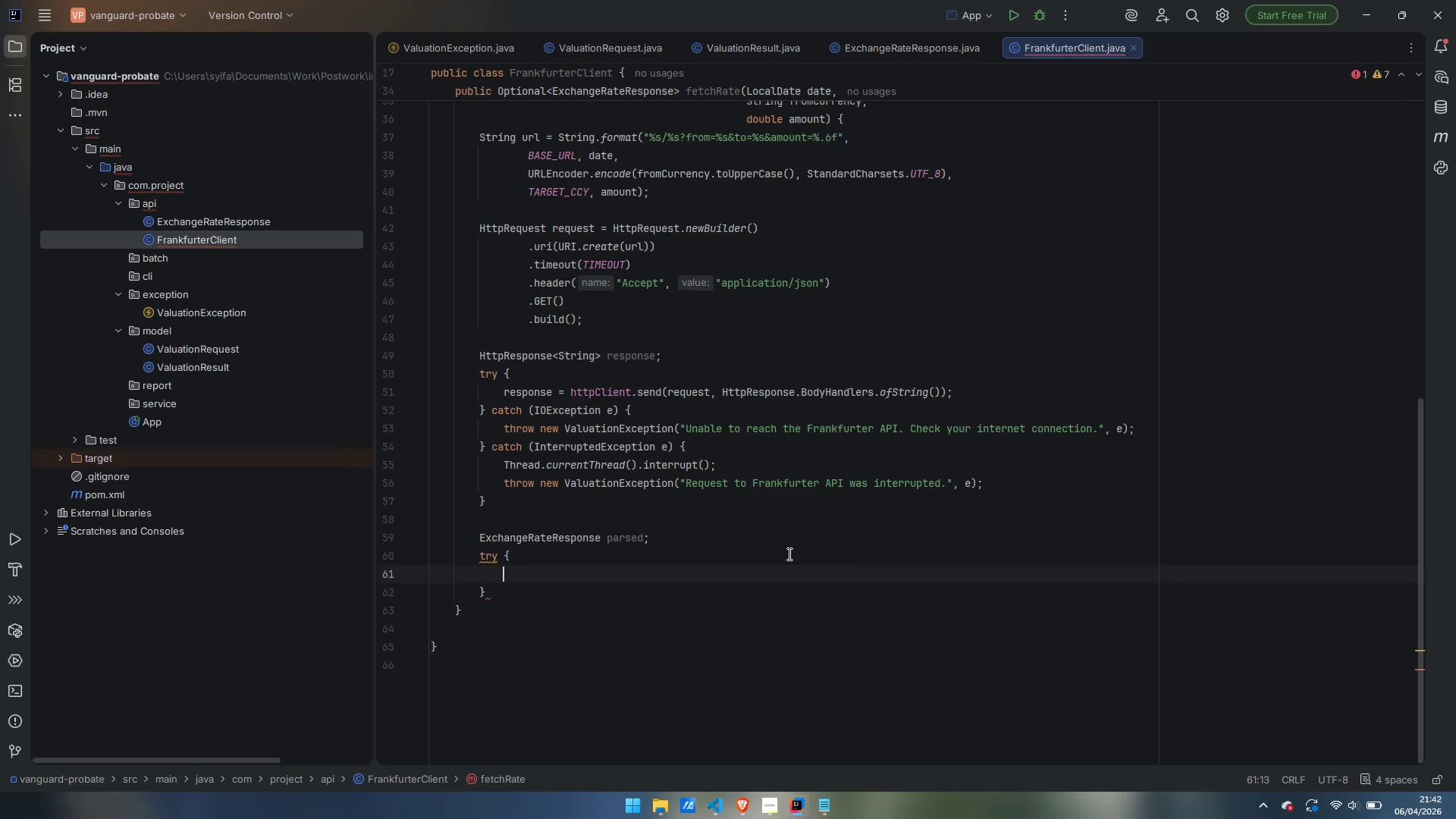 
type(aprsed = gso)
 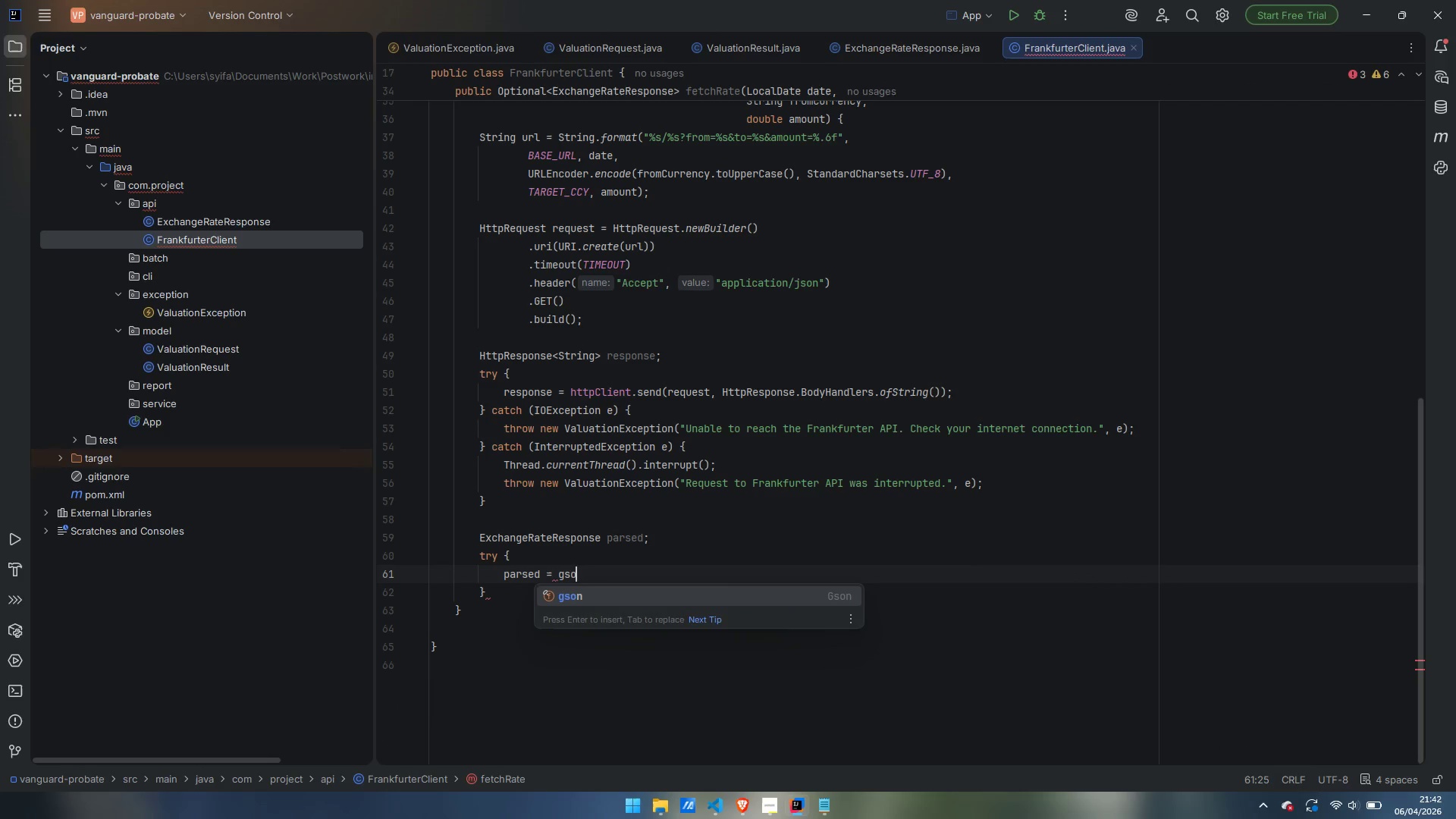 
key(Control+Backspace)
 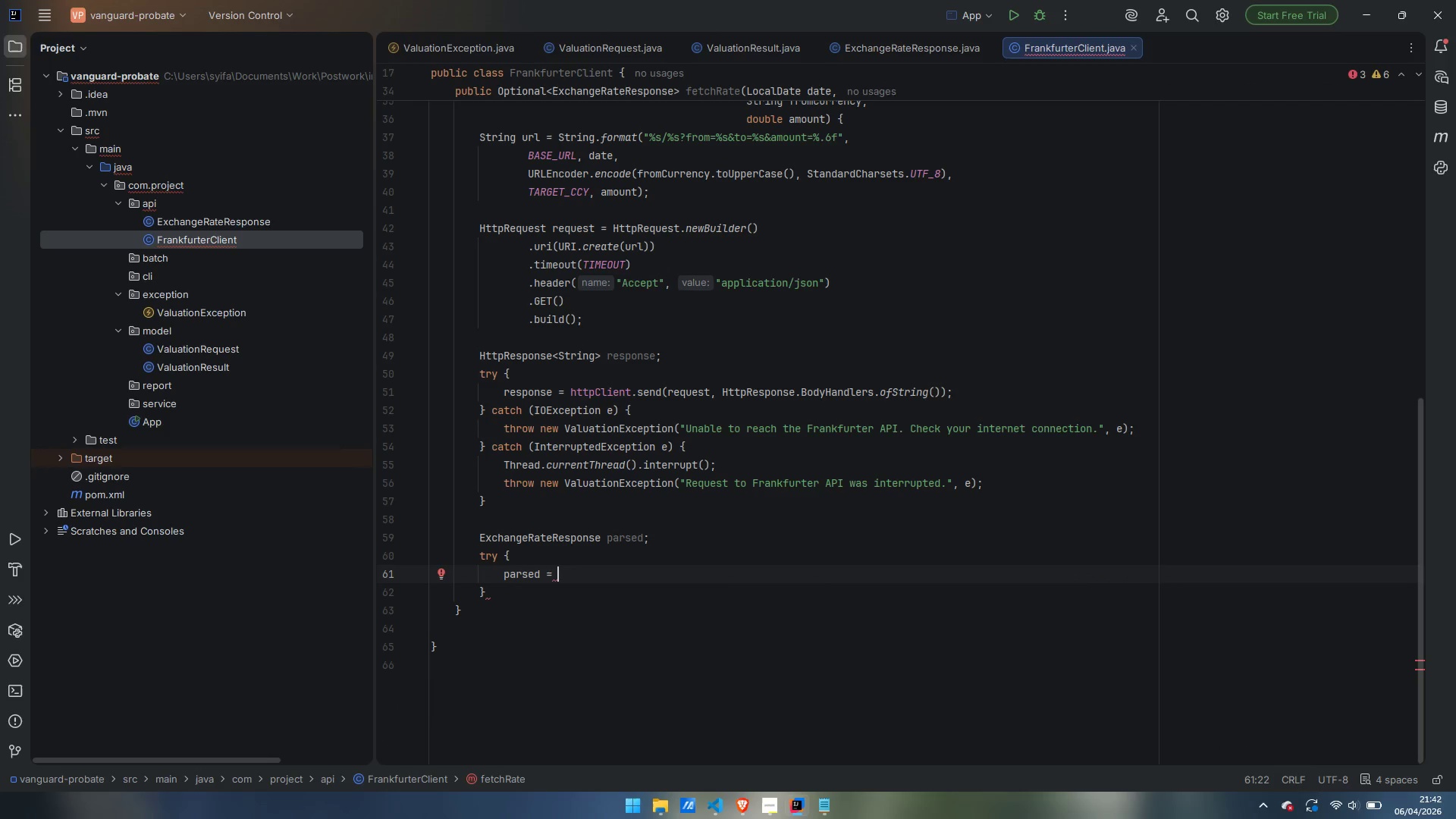 
type(gson.fromJson)
 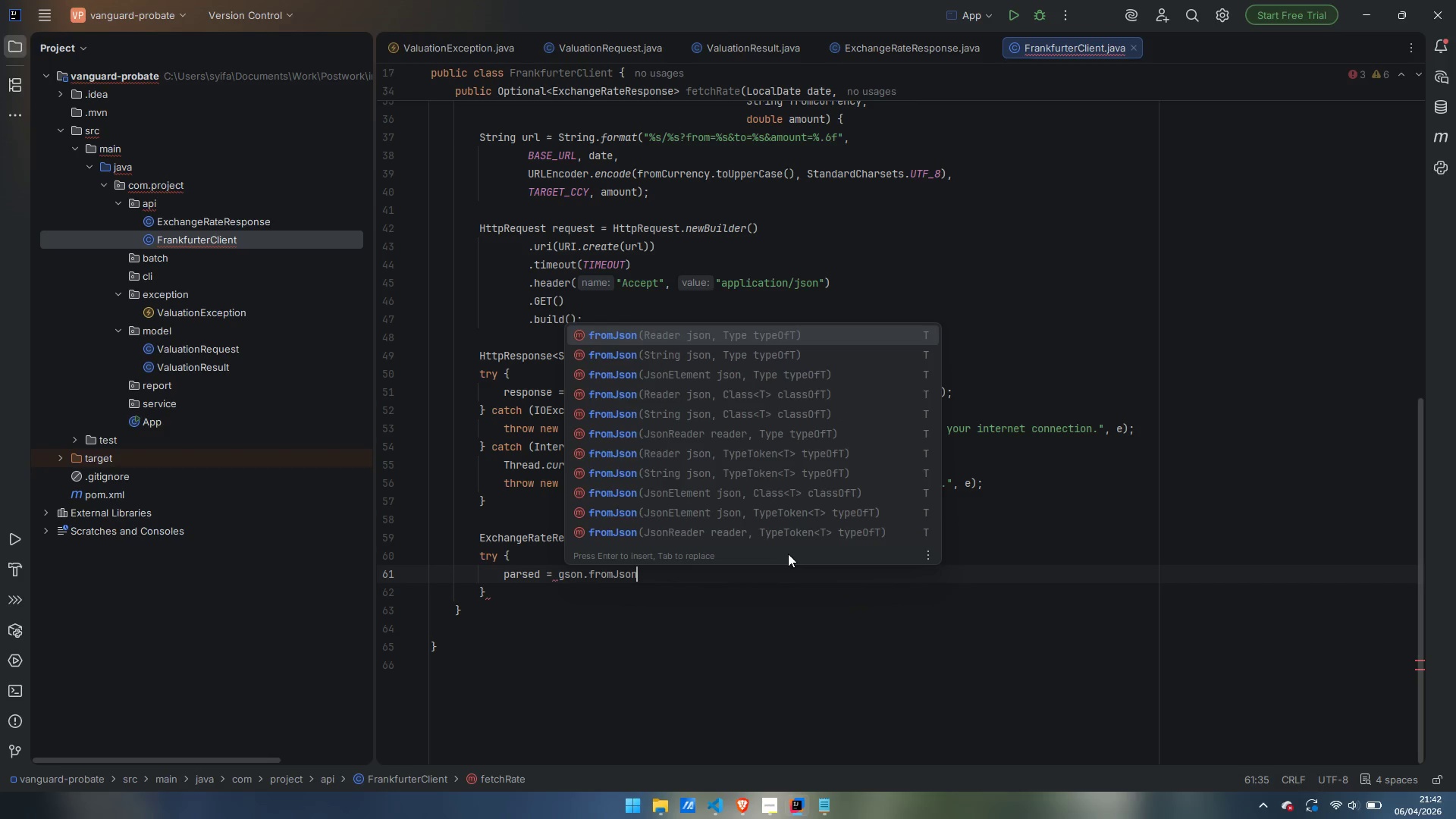 
key(Enter)
 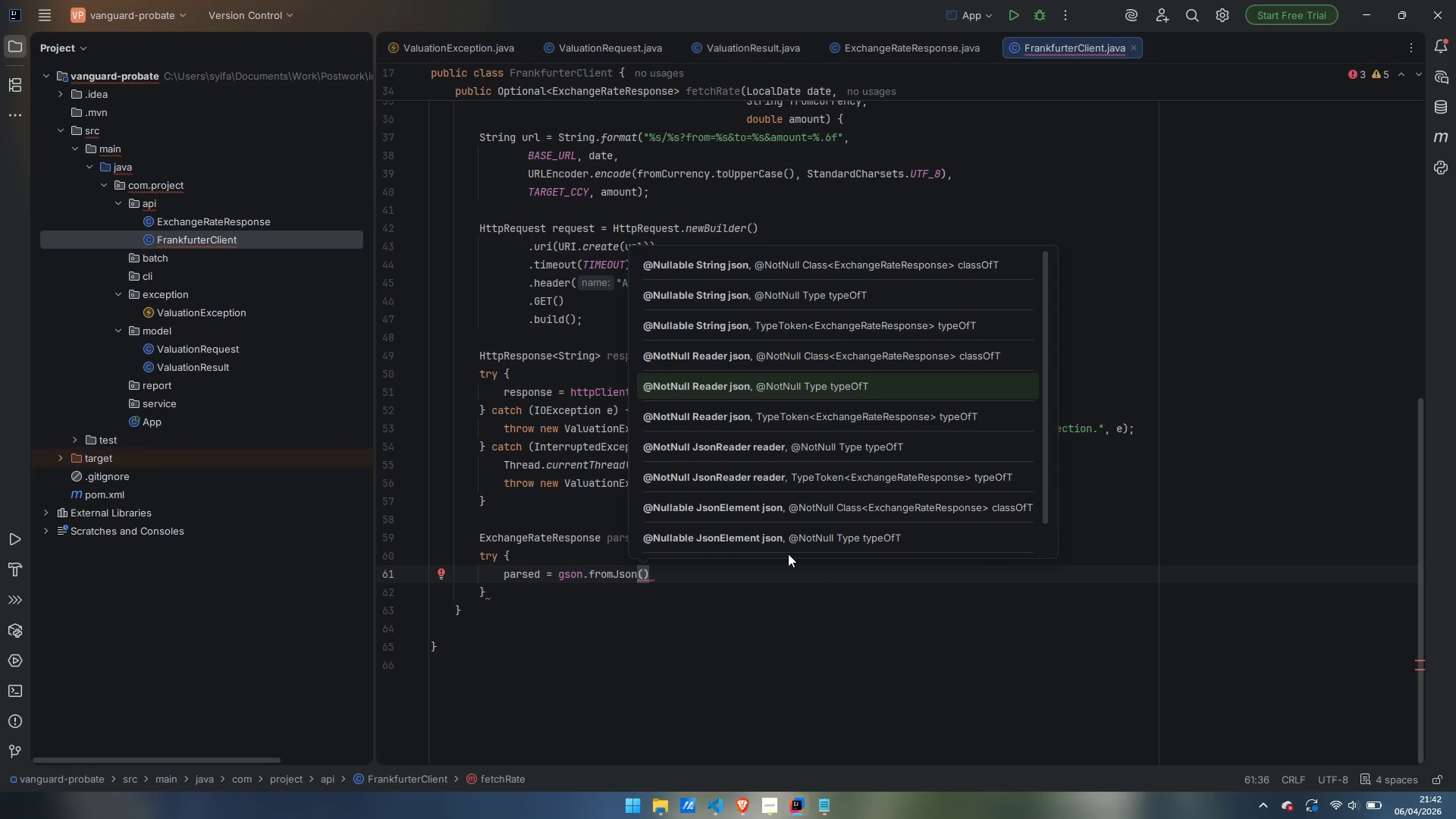 
type(respnse)
 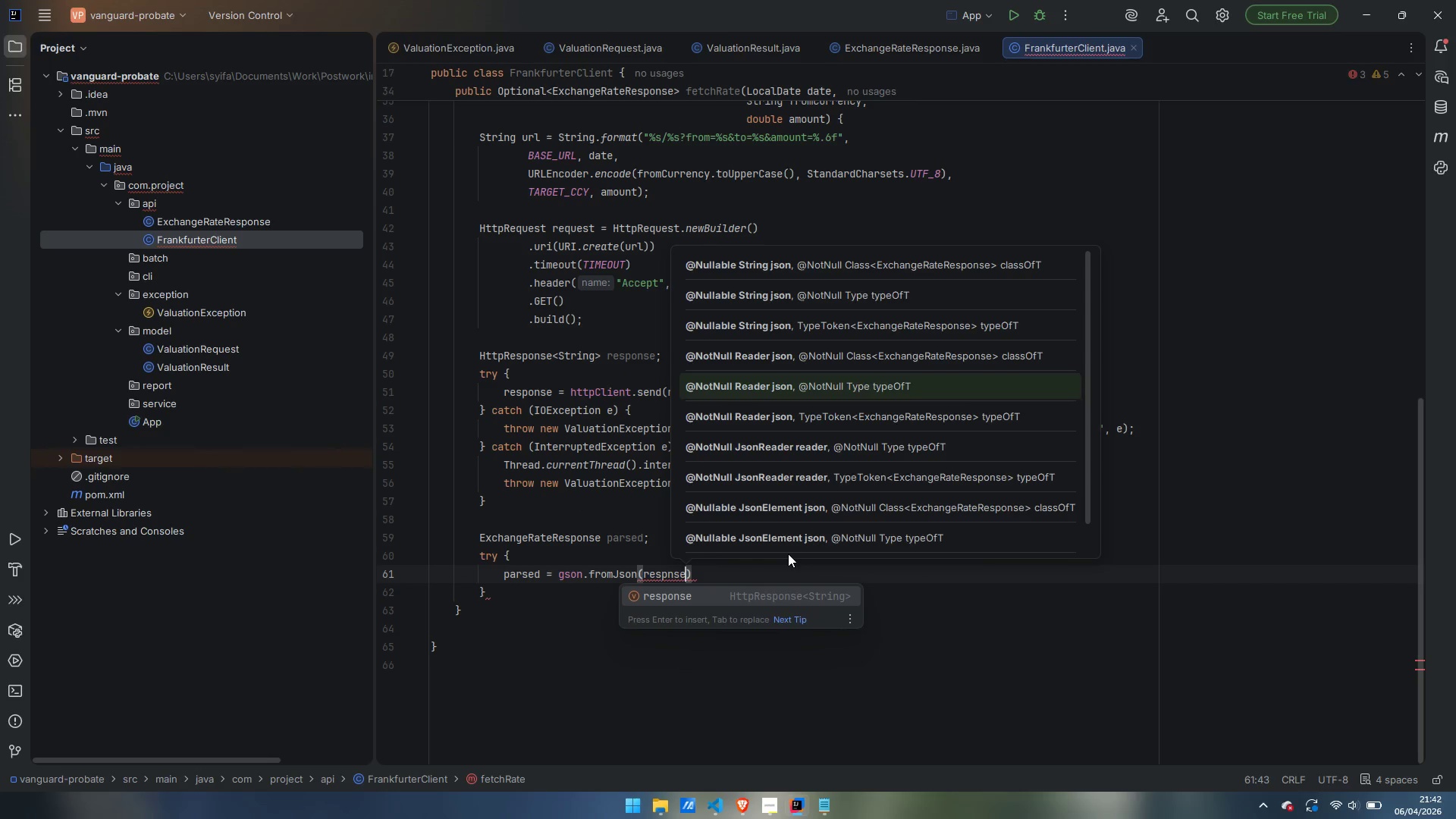 
key(Enter)
 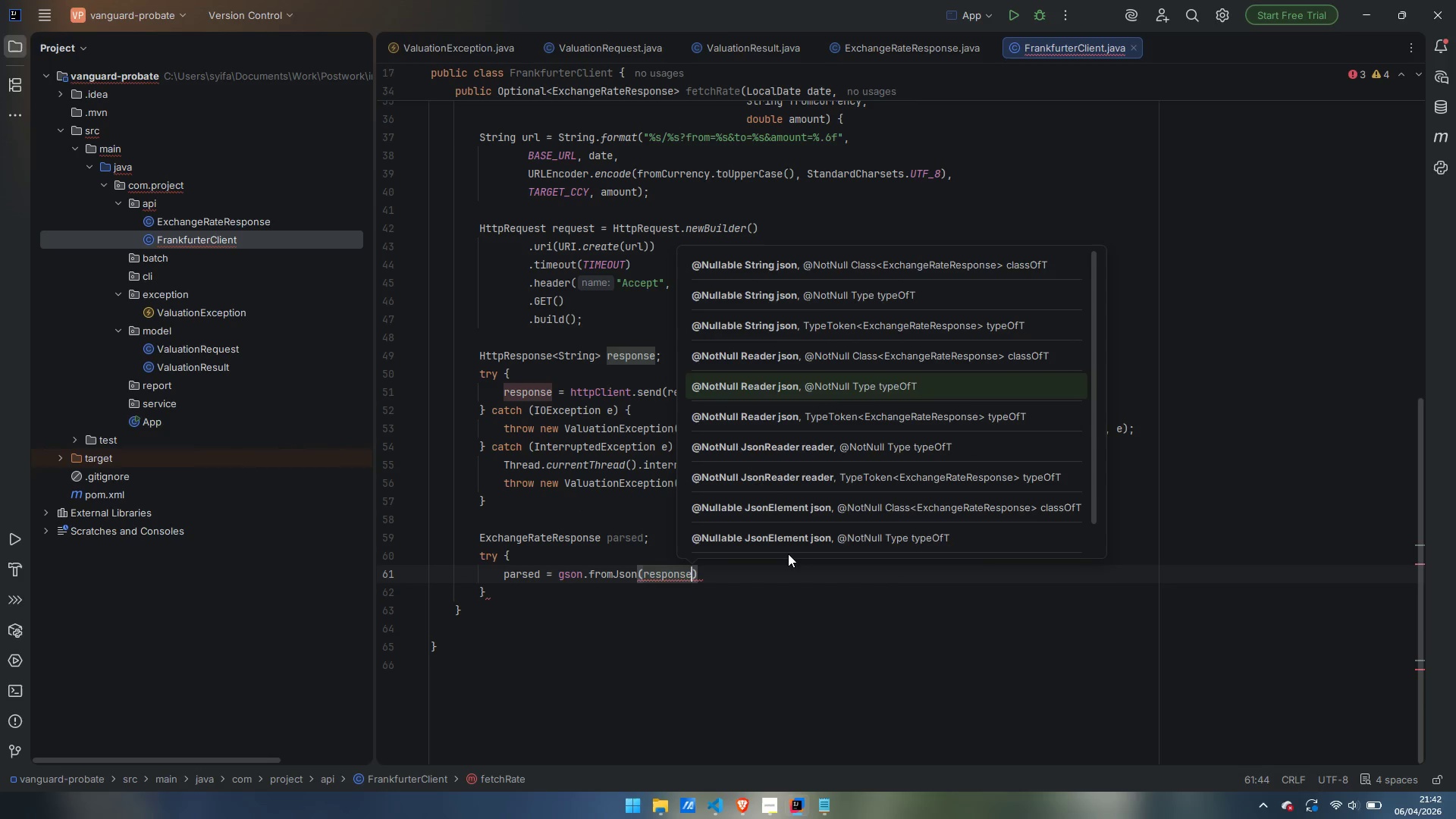 
type(.body(), ExchangeRateREsponse)
 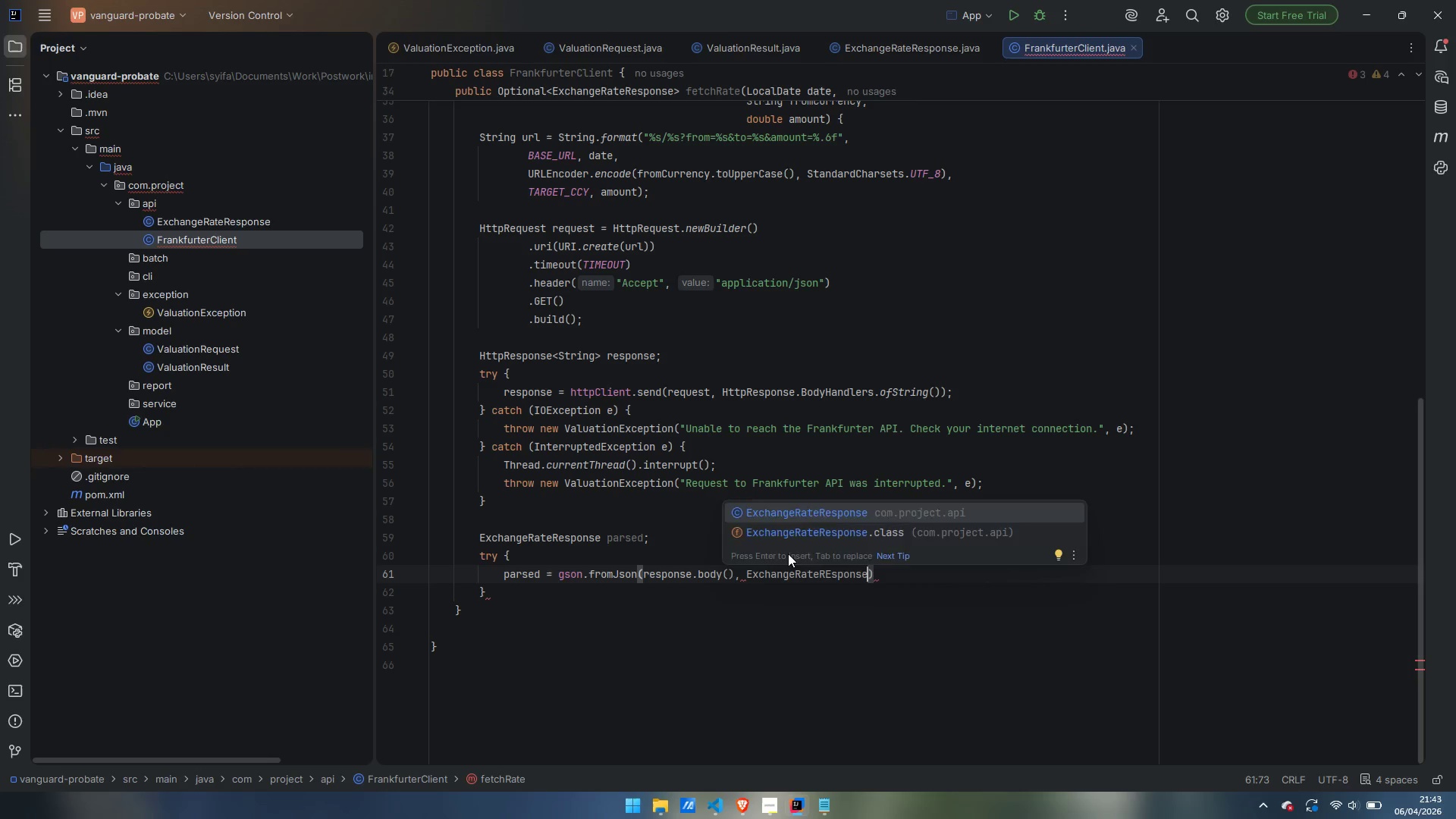 
key(Enter)
 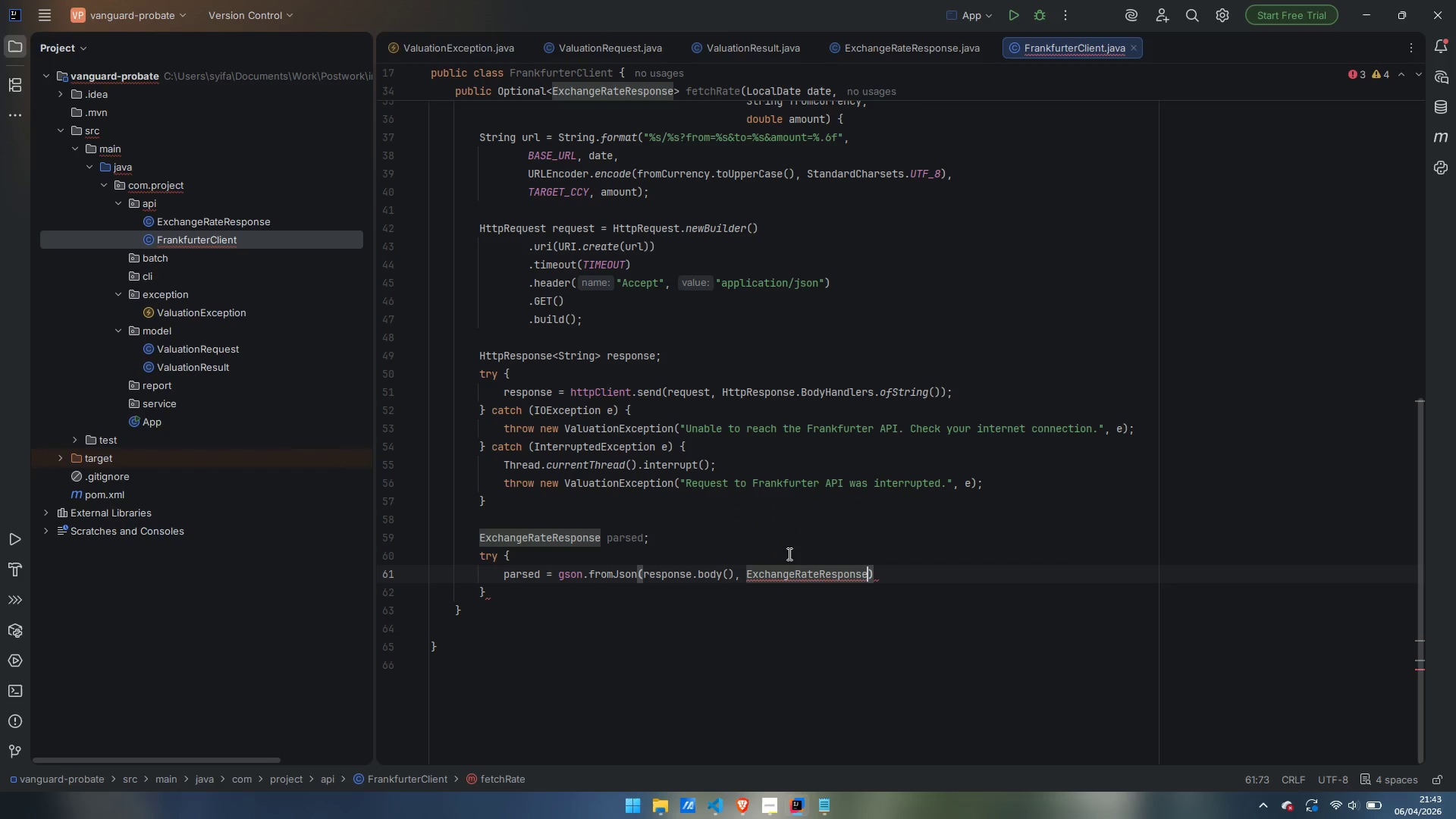 
type(.class)
 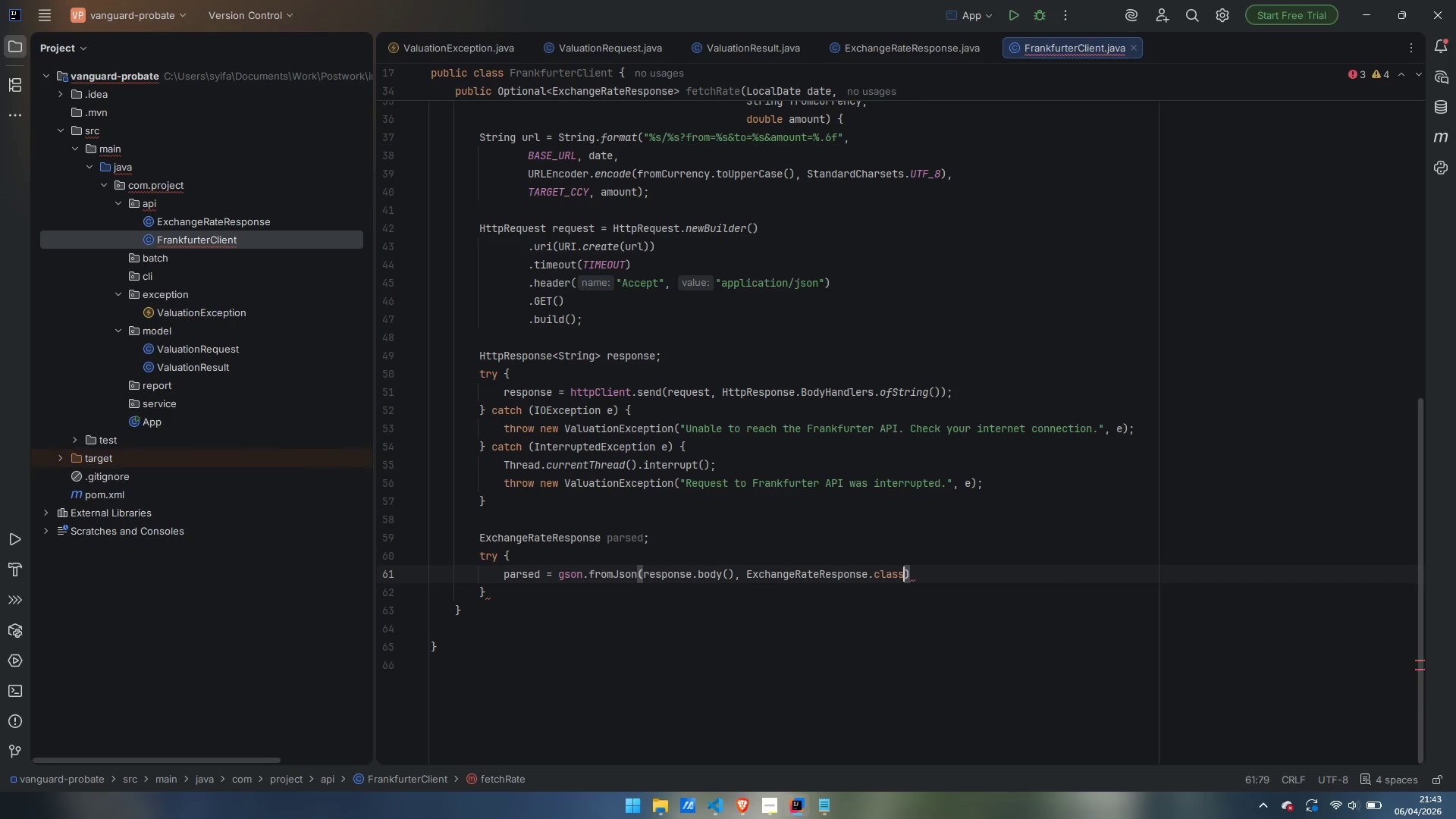 
key(ArrowRight)
 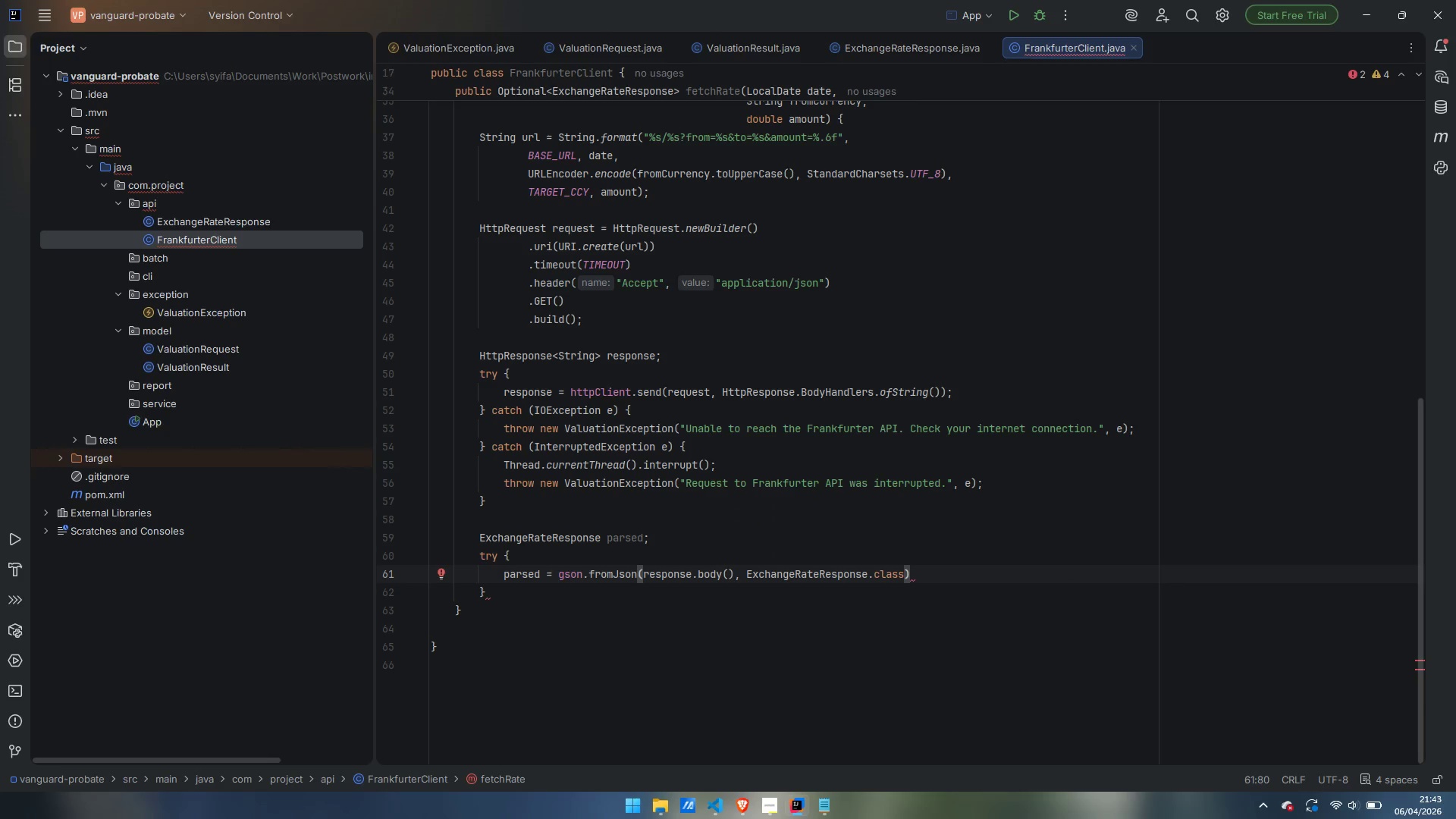 
key(Semicolon)
 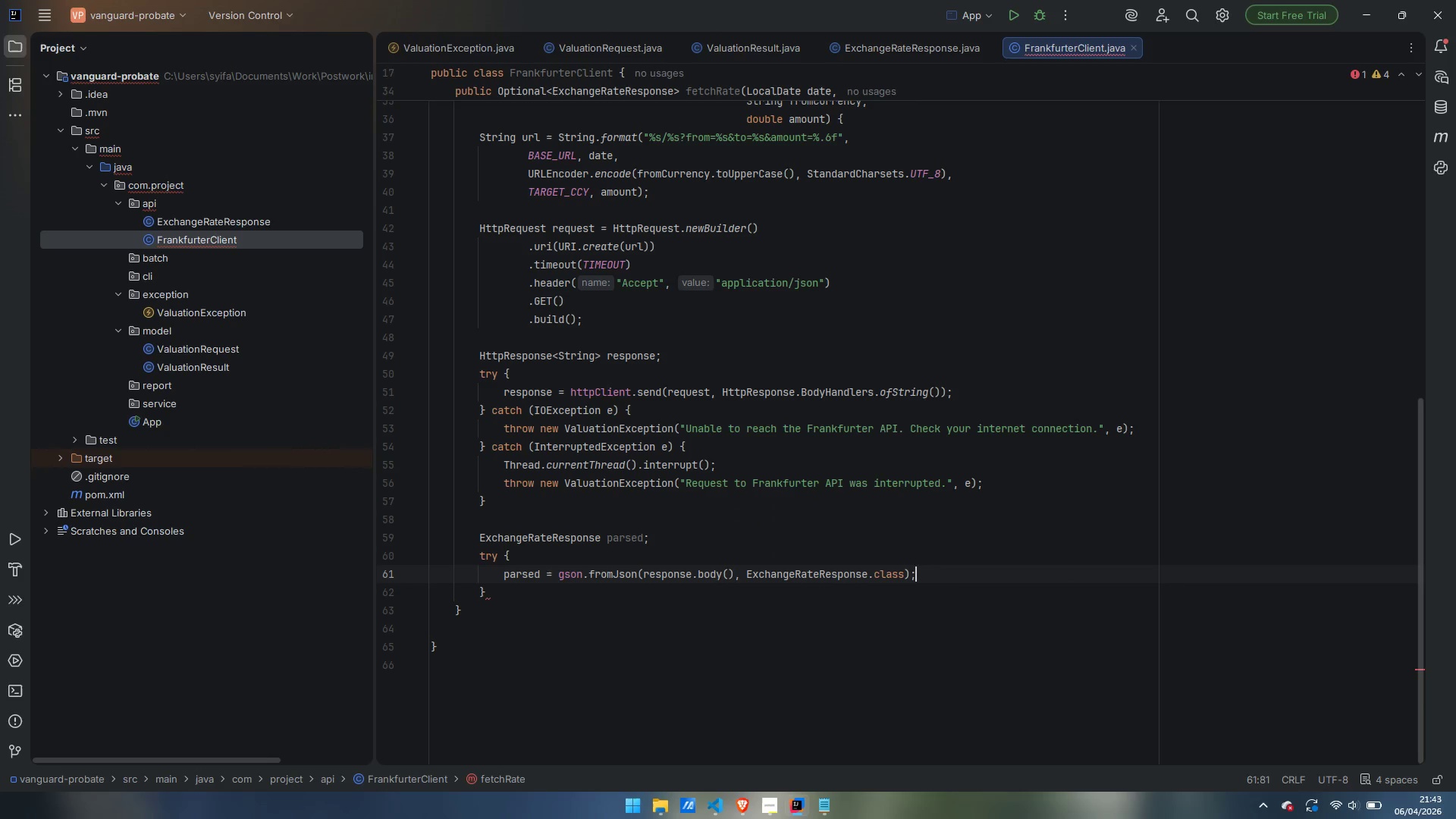 
key(ArrowDown)
 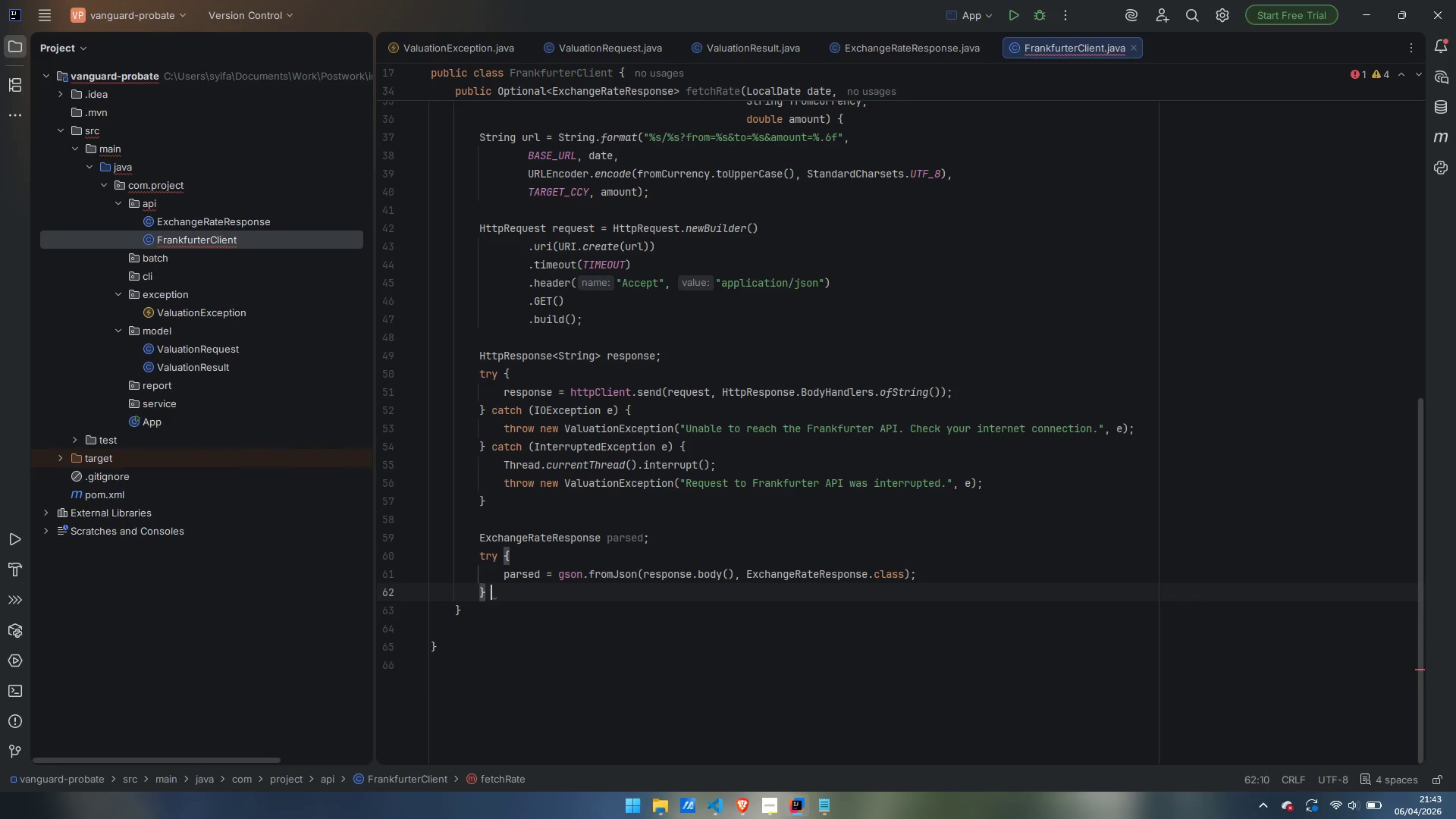 
type( catch)
 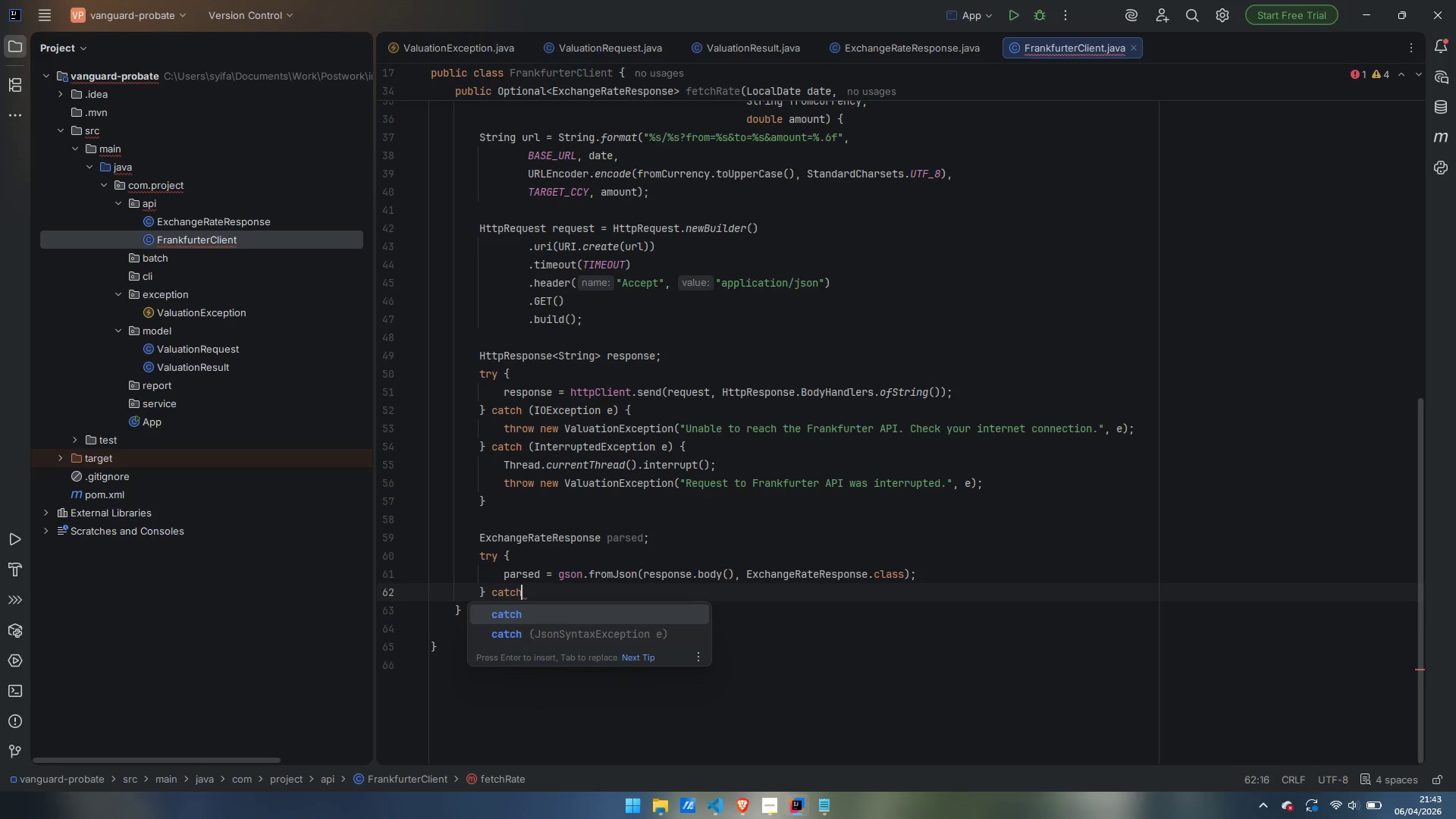 
key(Enter)
 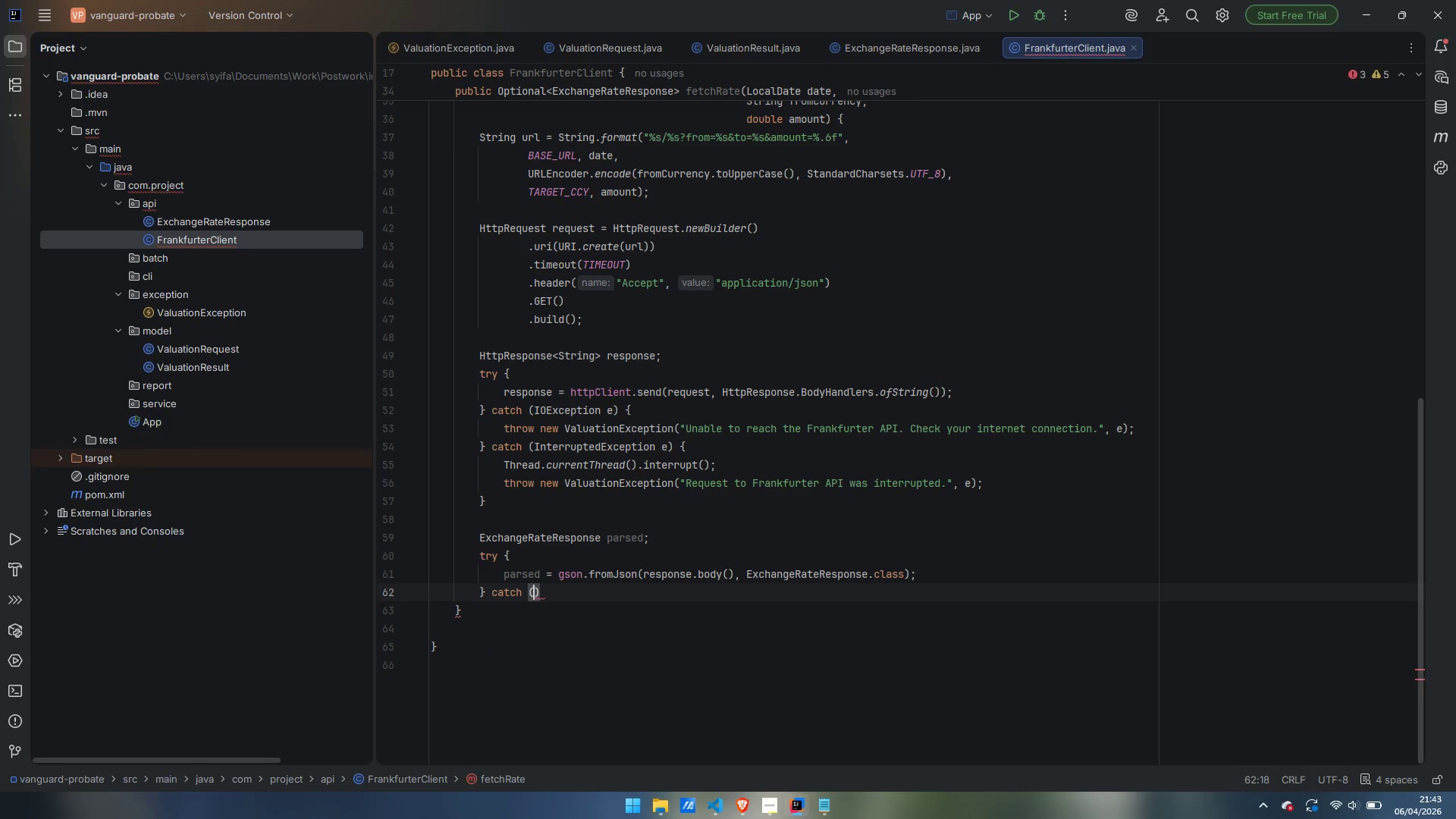 
type(E)
key(Backspace)
type(JsonSyntaxException)
 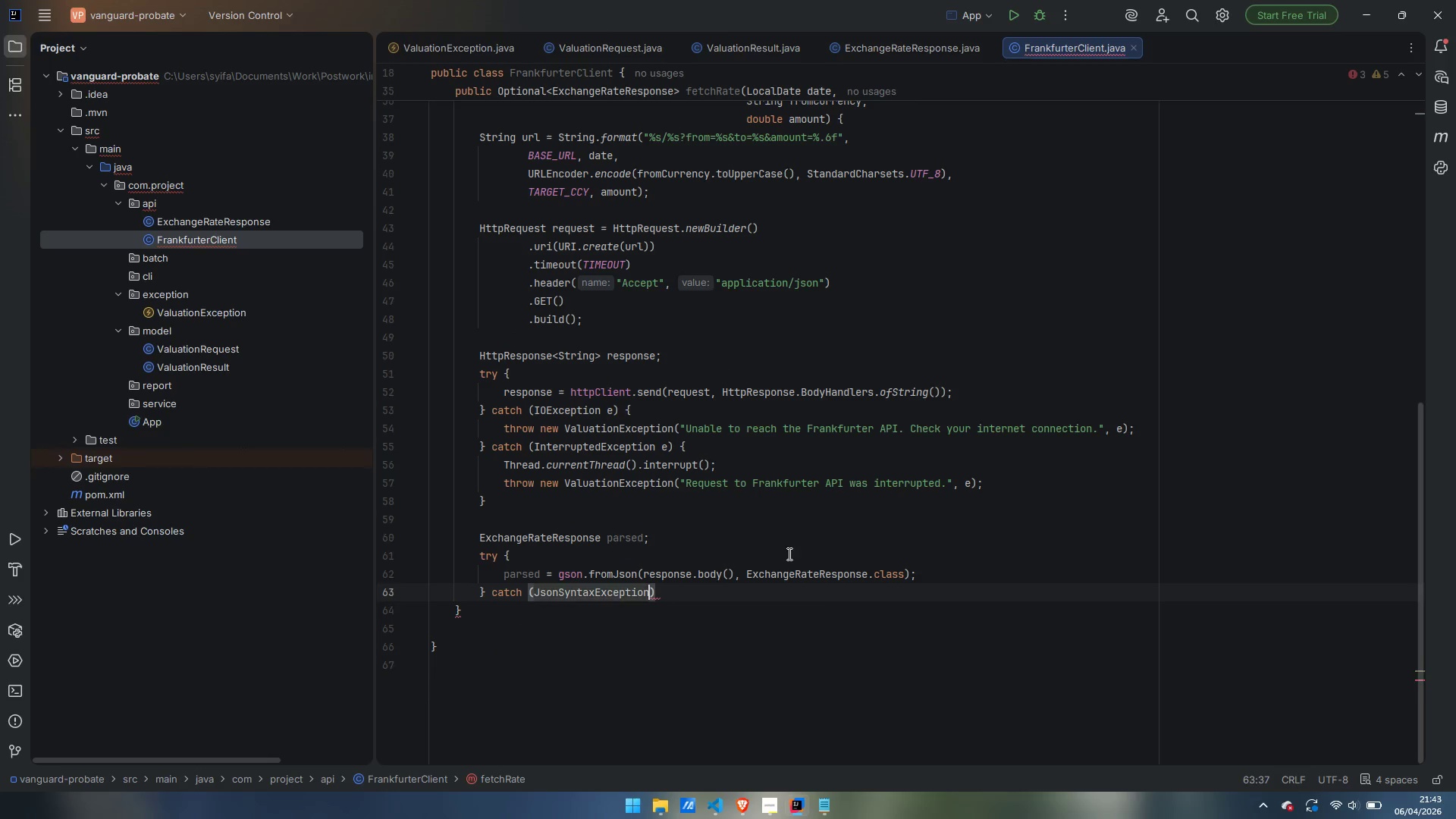 
 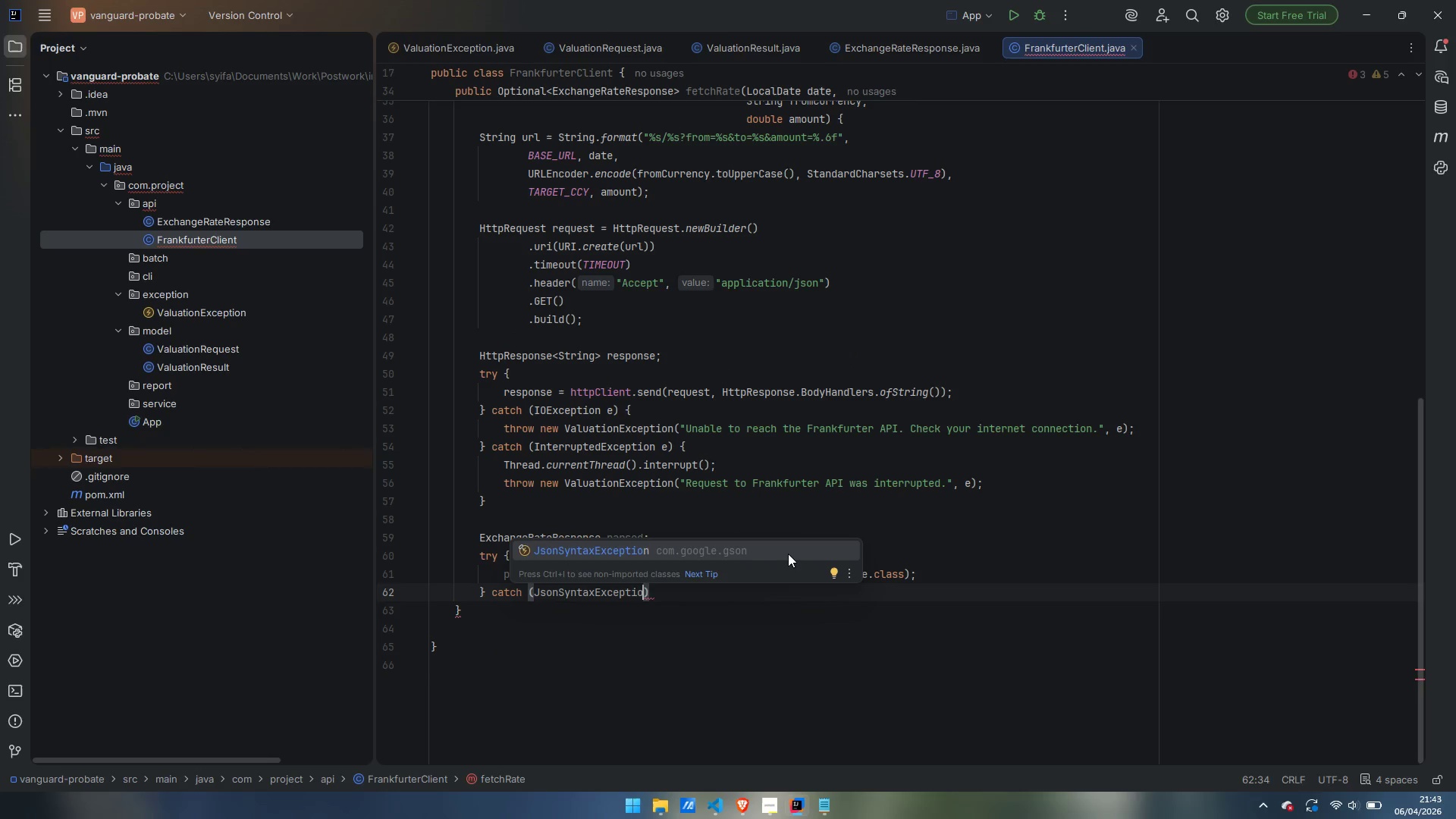 
key(Enter)
 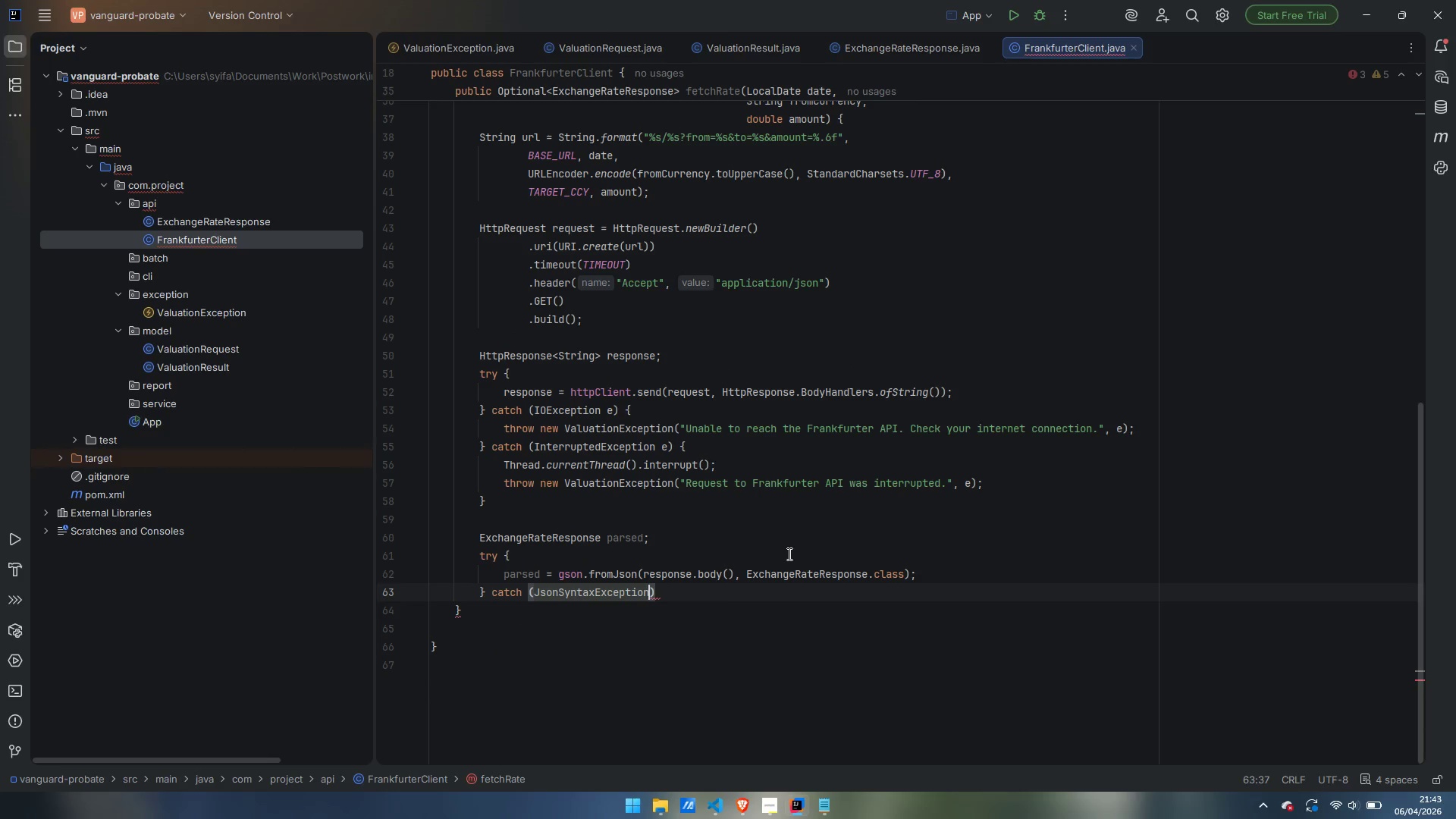 
key(Space)
 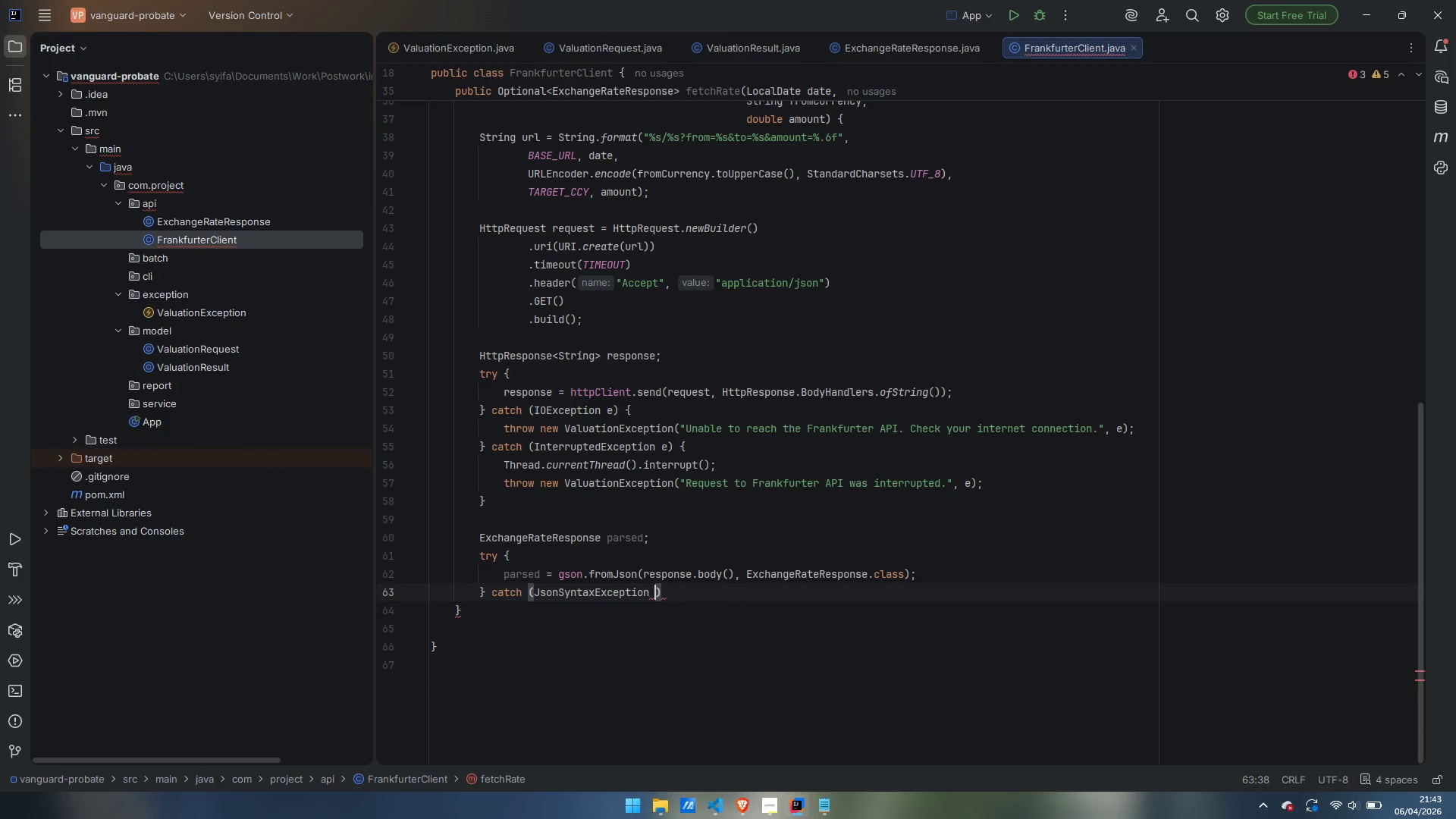 
key(E)
 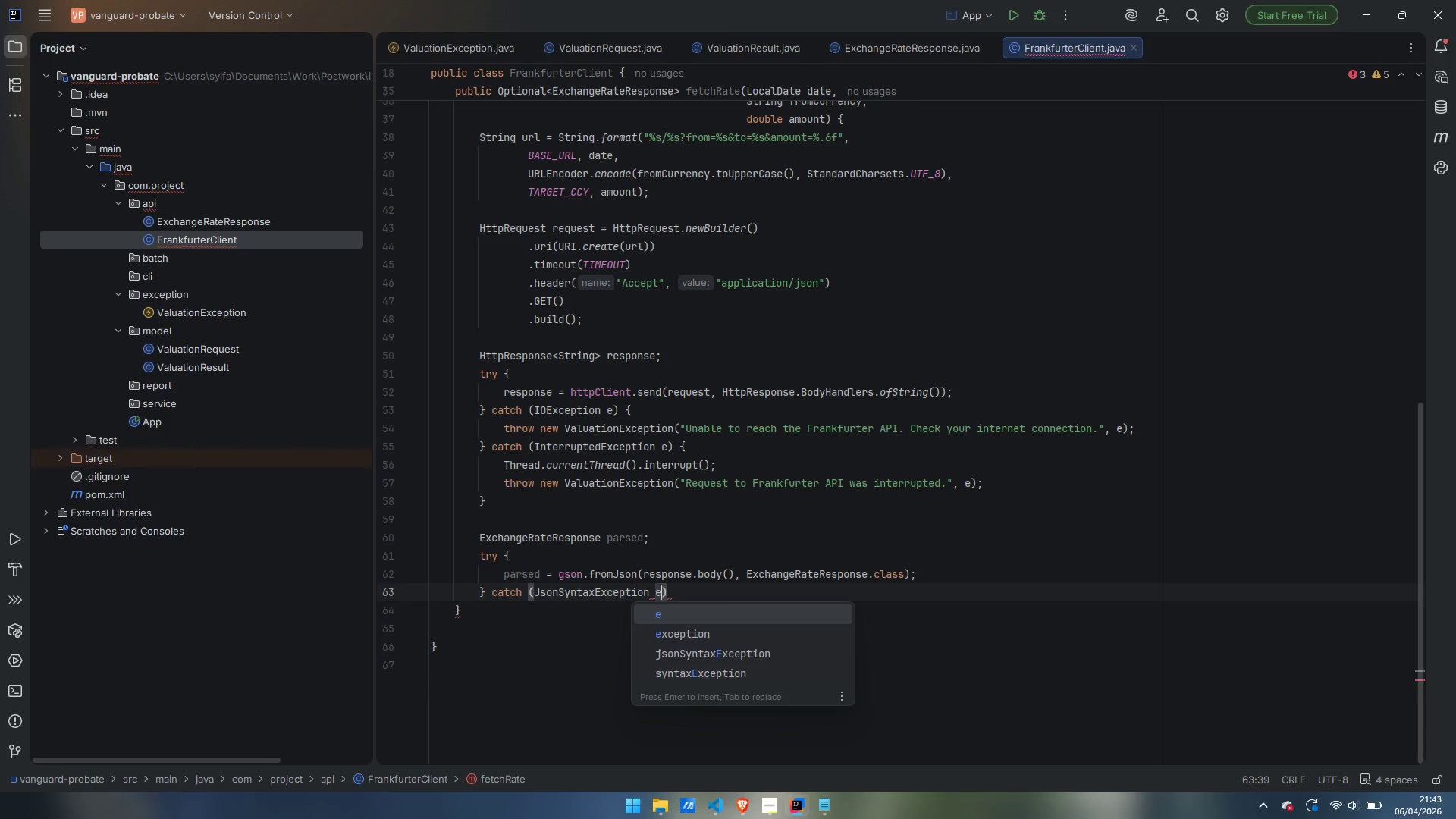 
key(ArrowRight)
 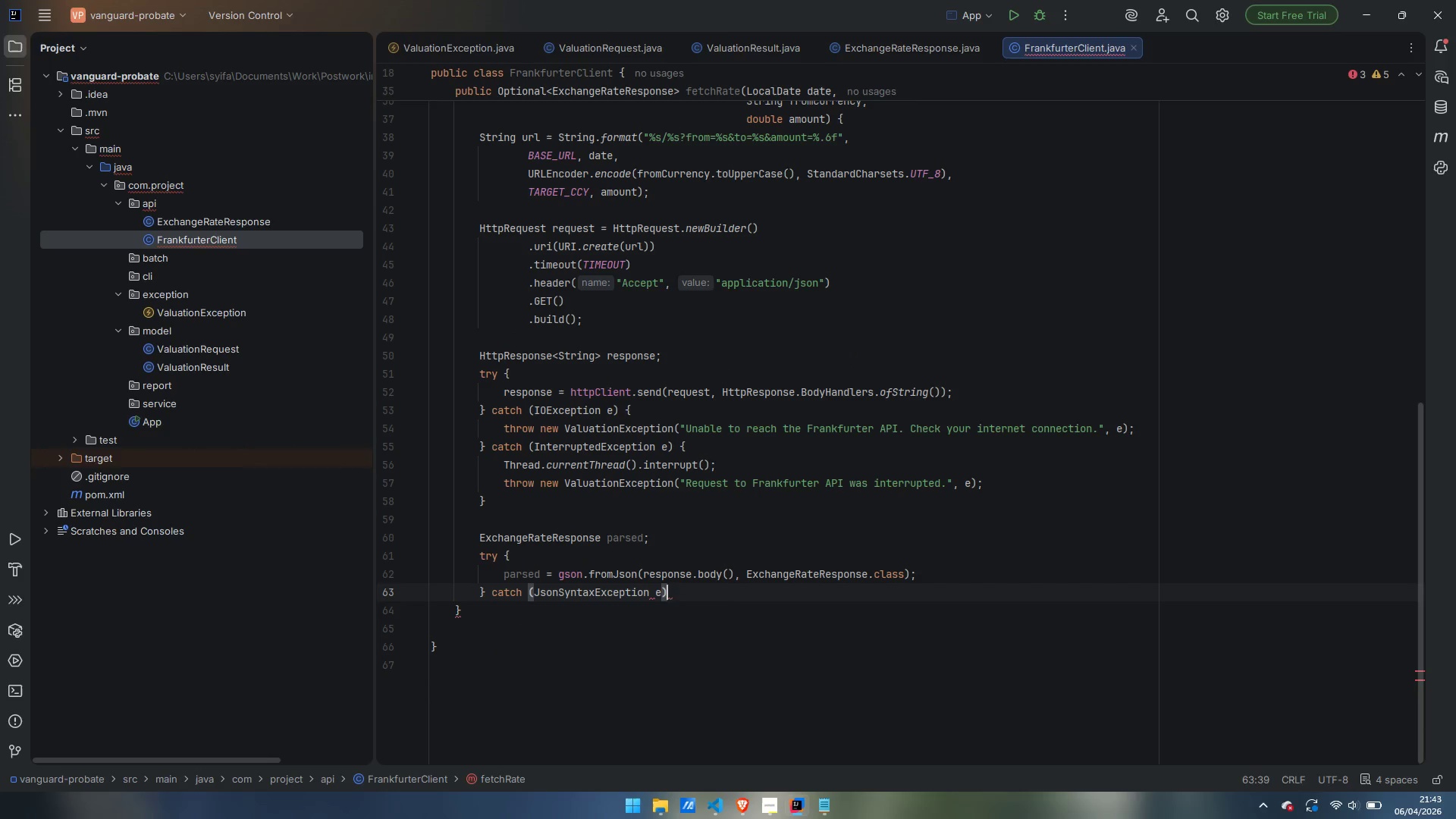 
key(Space)
 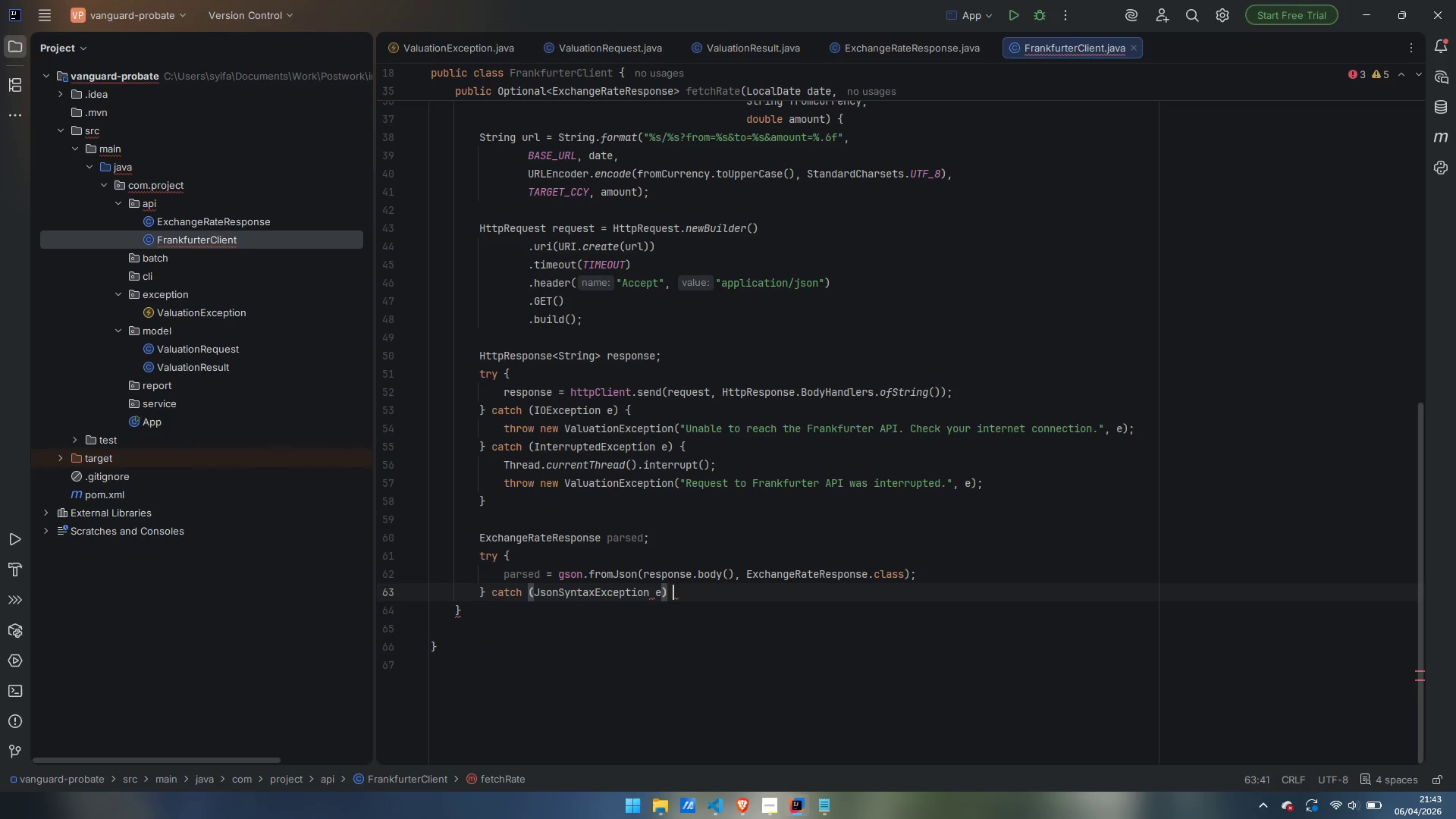 
key(Shift+BracketLeft)
 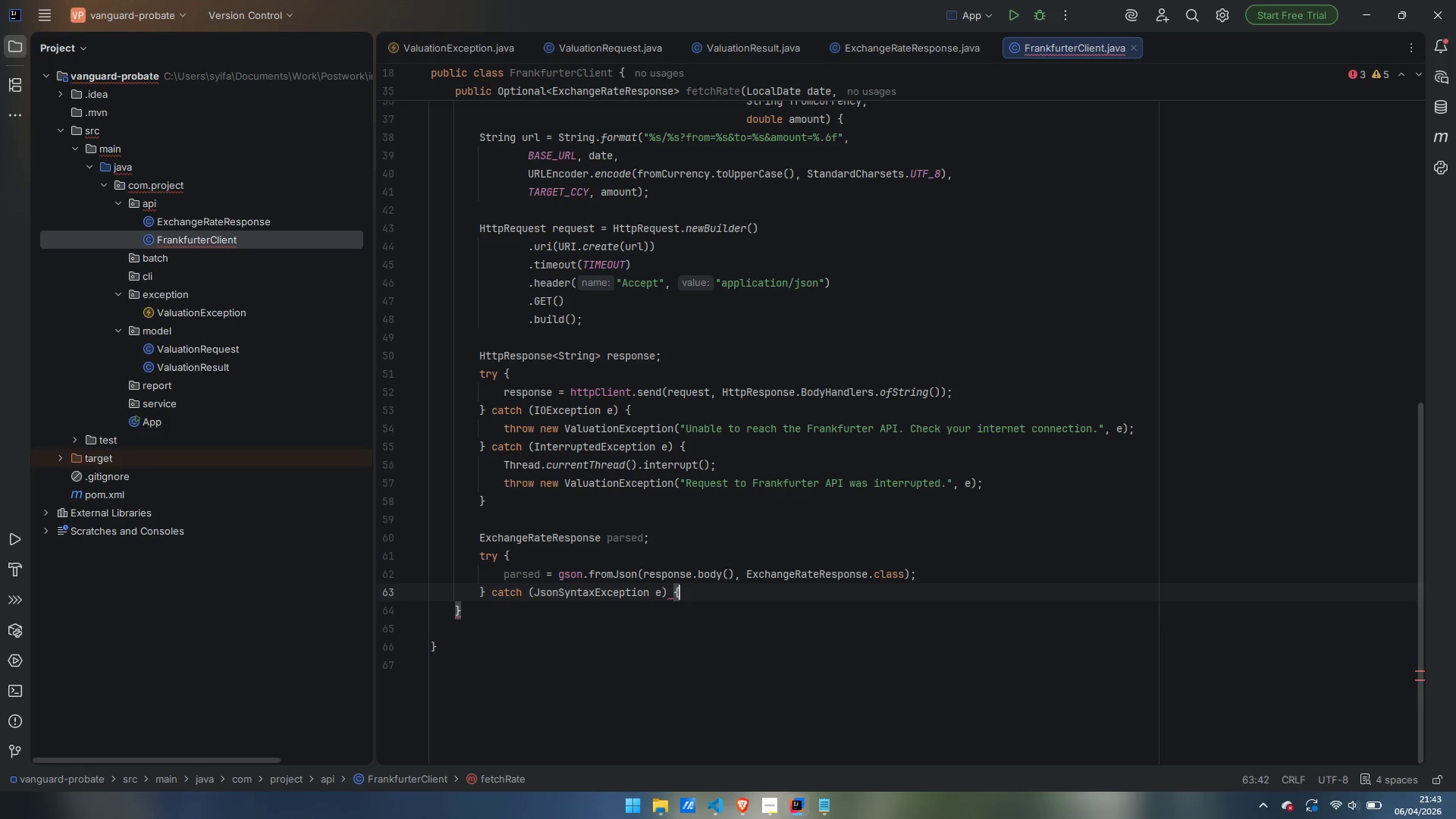 
key(Enter)
 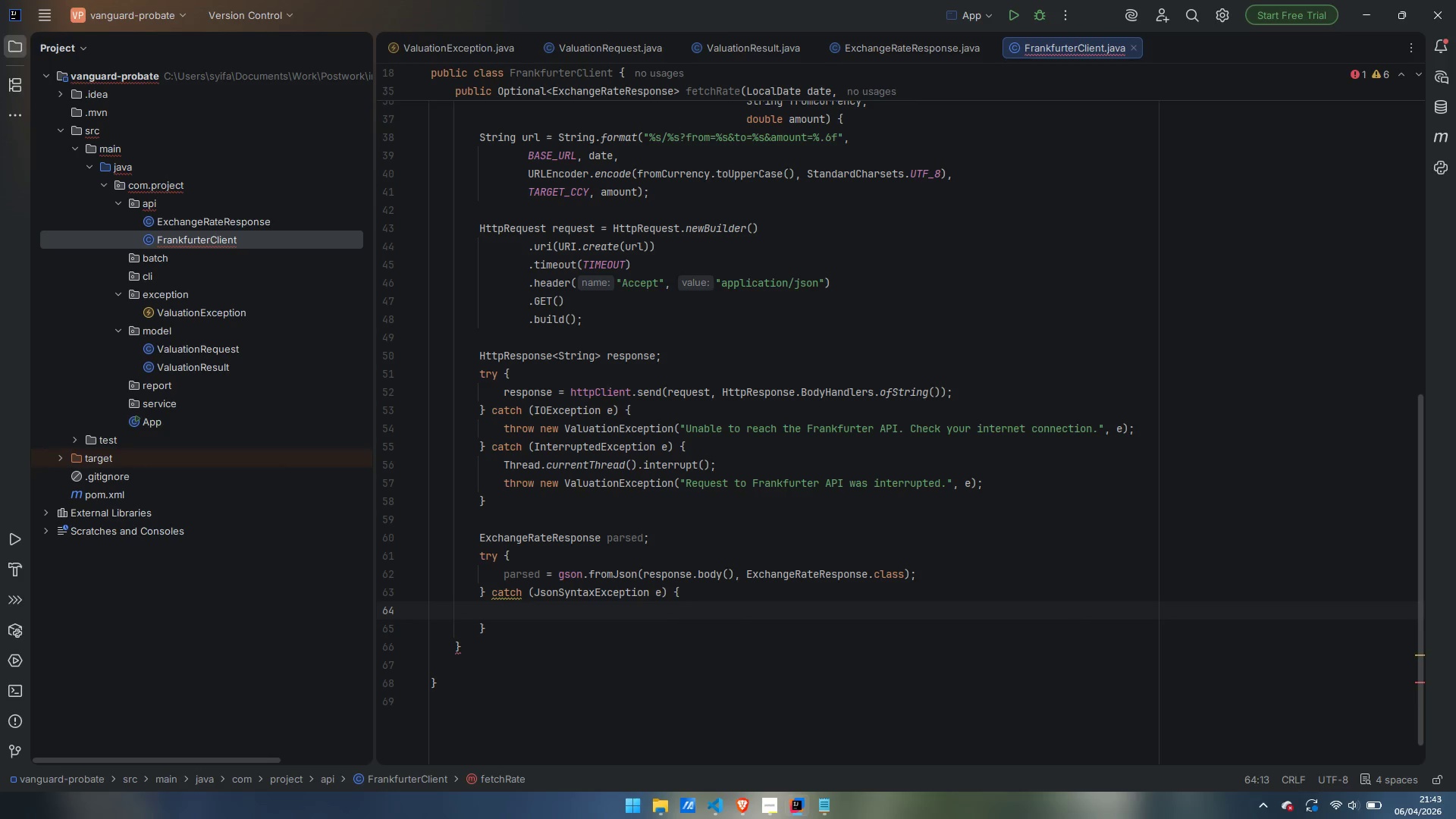 
type(thr)
 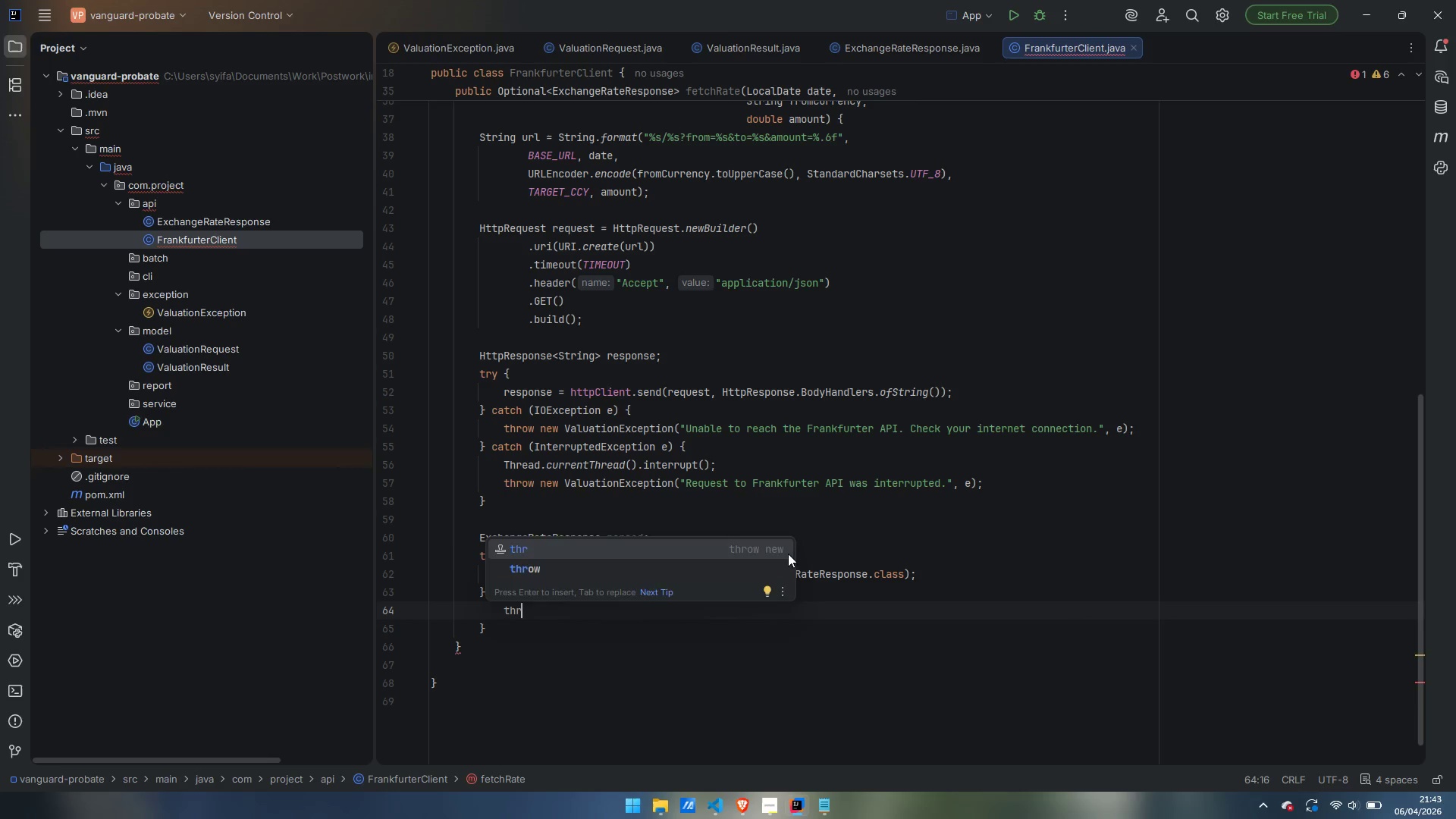 
key(Enter)
 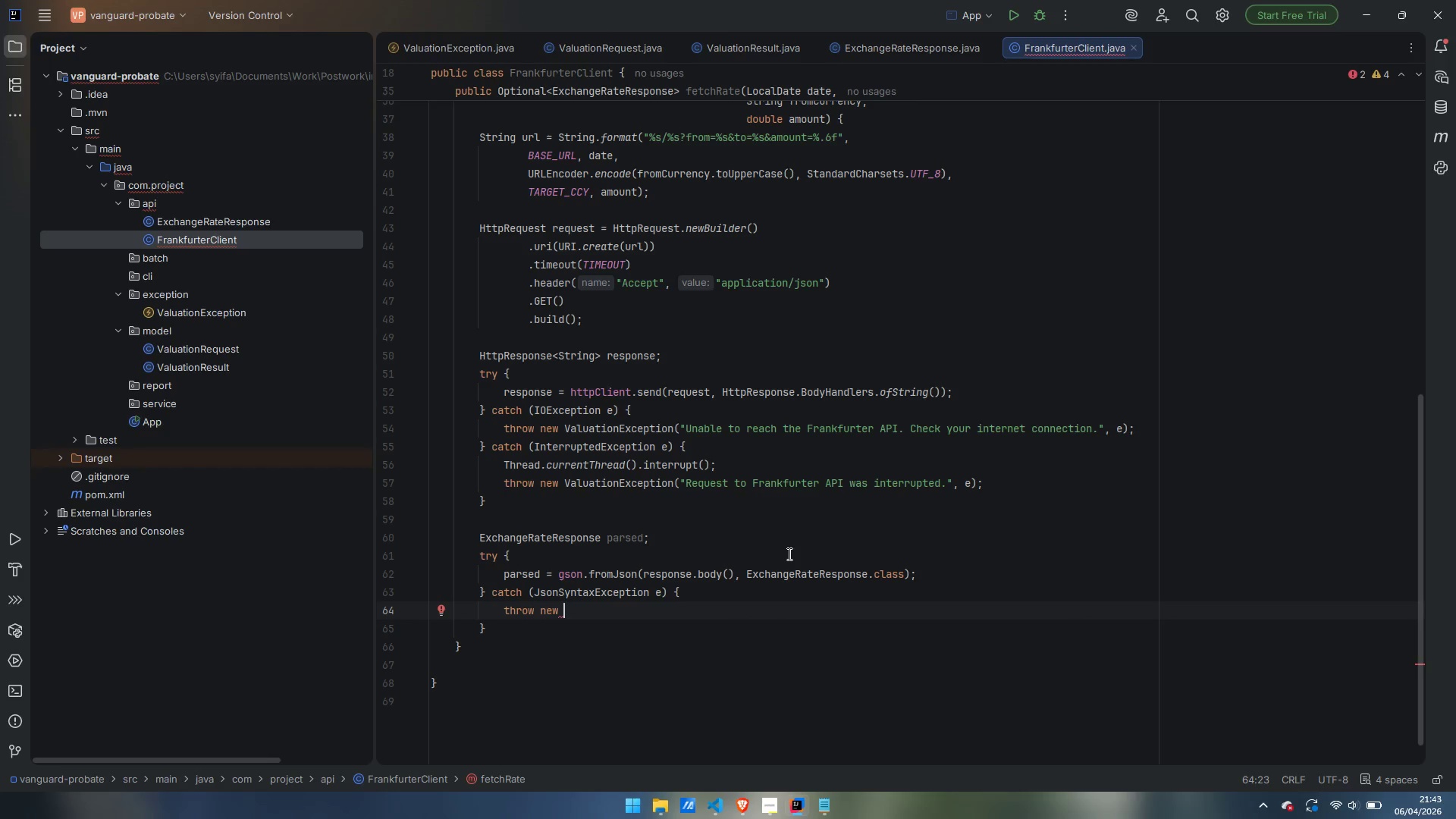 
type(Value)
key(Backspace)
type(atuoi)
key(Backspace)
key(Backspace)
key(Backspace)
type(ionException)
 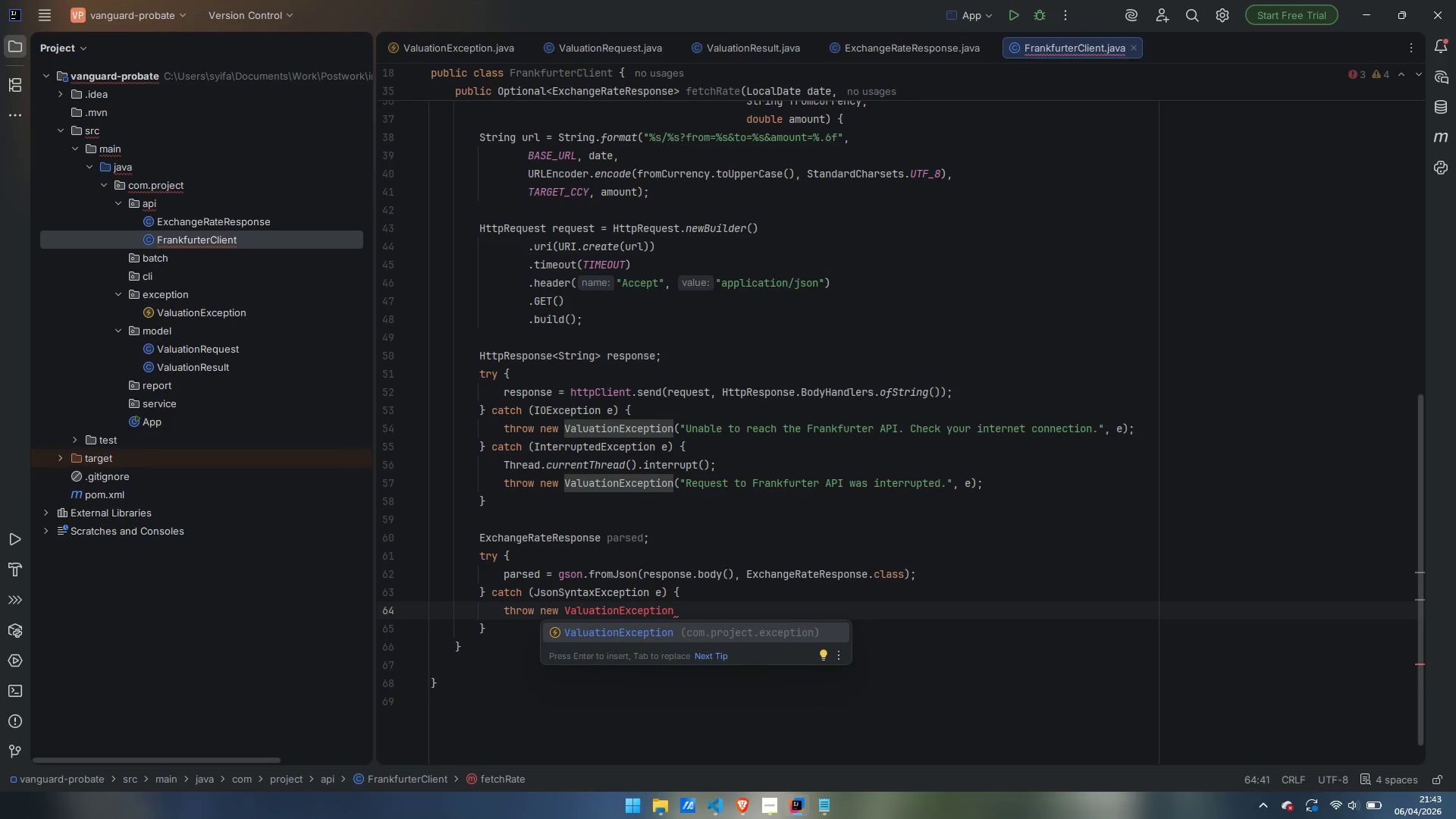 
key(Enter)
 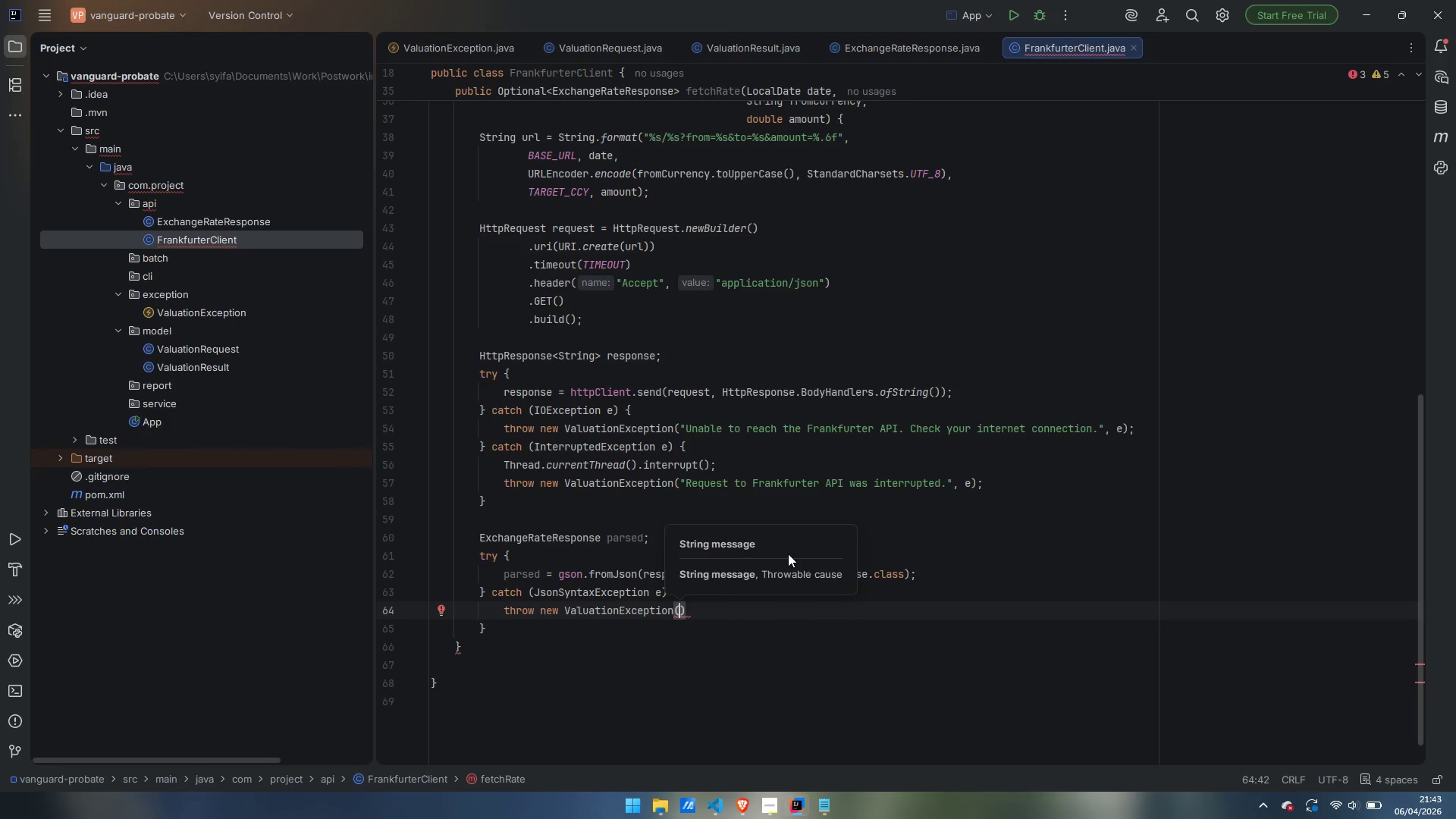 
type("Unexpected response fr)
key(Backspace)
type(ormat from Frankfut)
key(Backspace)
type(rter API: )
 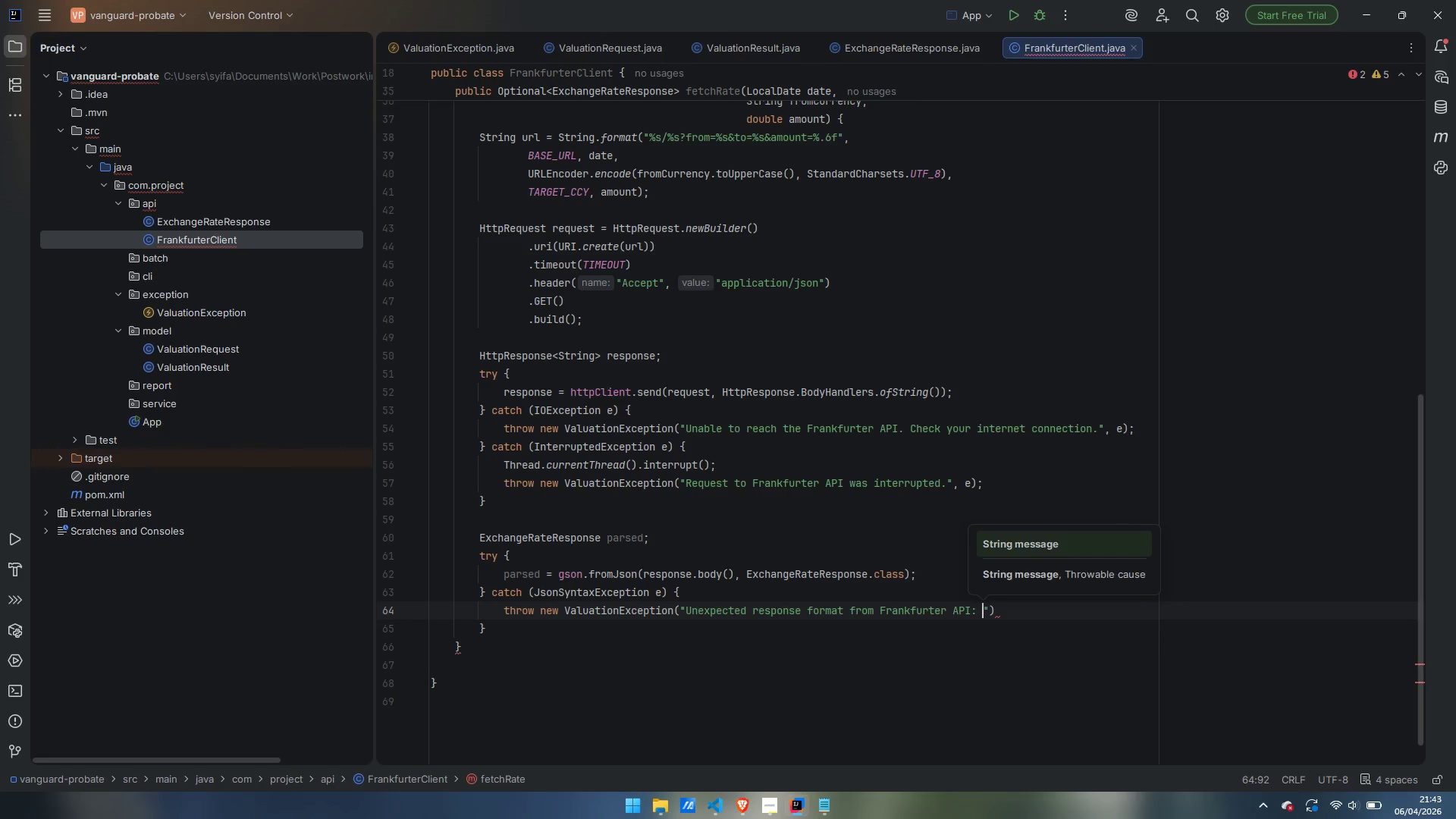 
key(ArrowRight)
 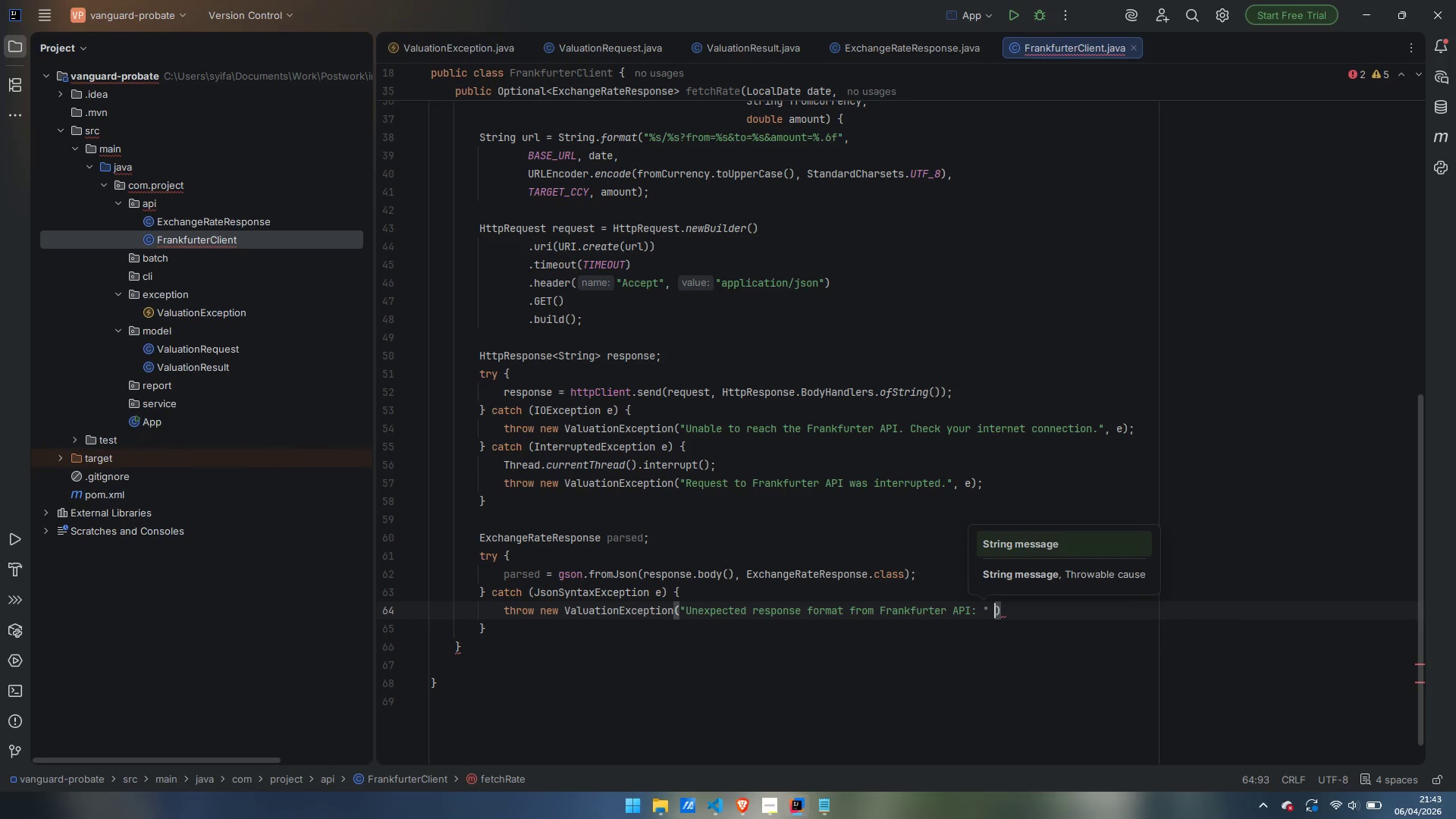 
type( + response.body(), e)
 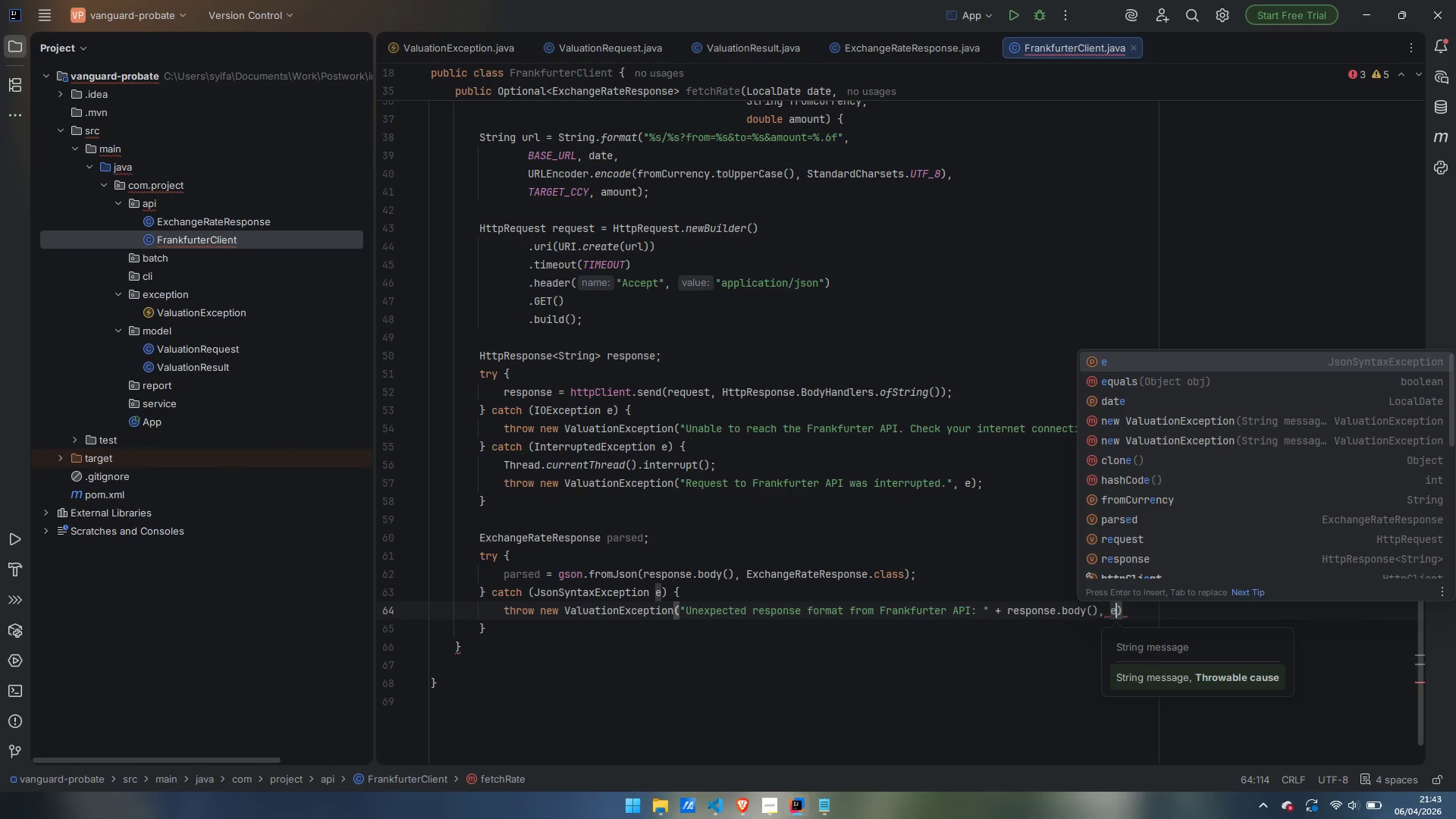 
key(ArrowRight)
 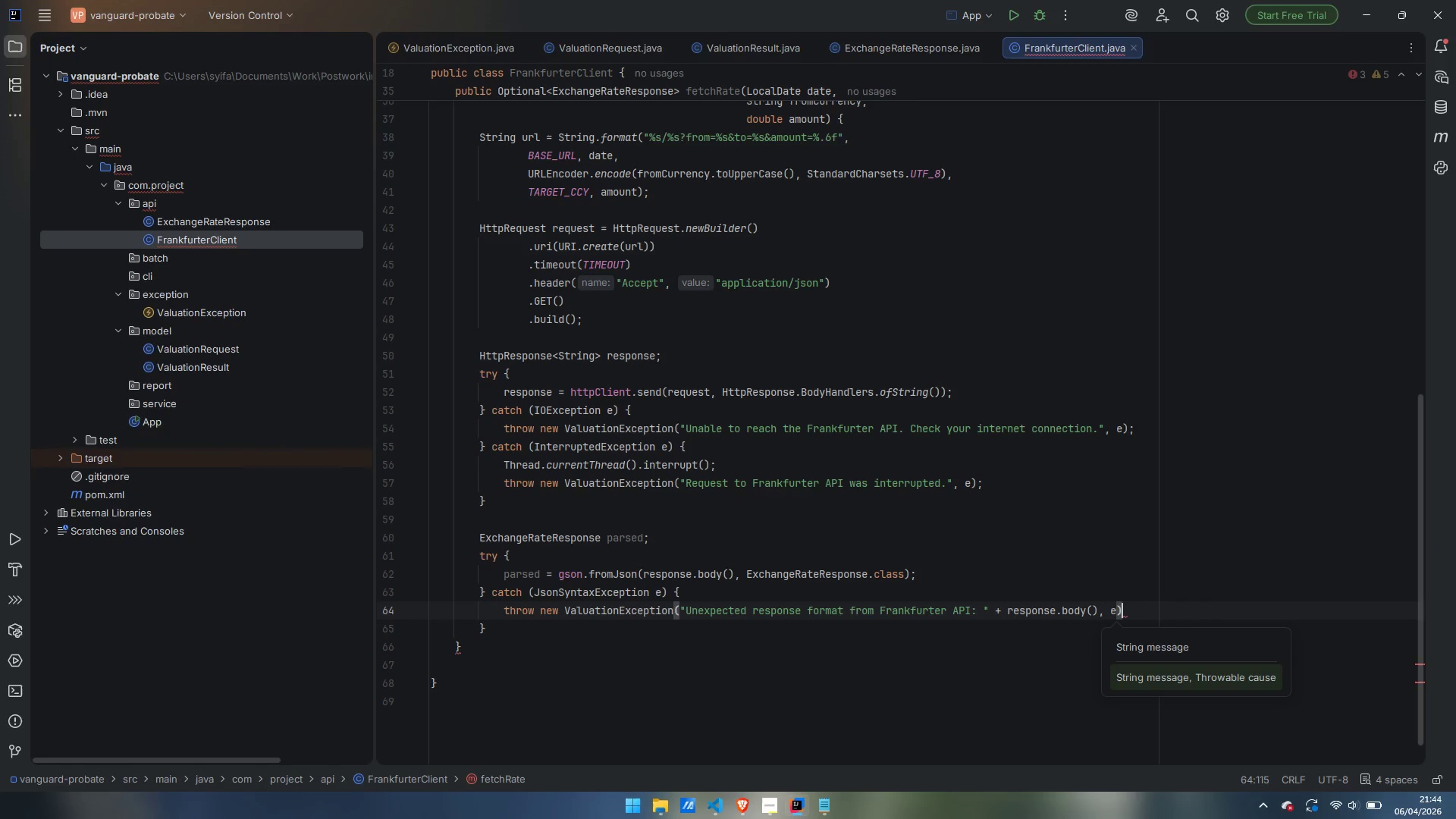 
key(Semicolon)
 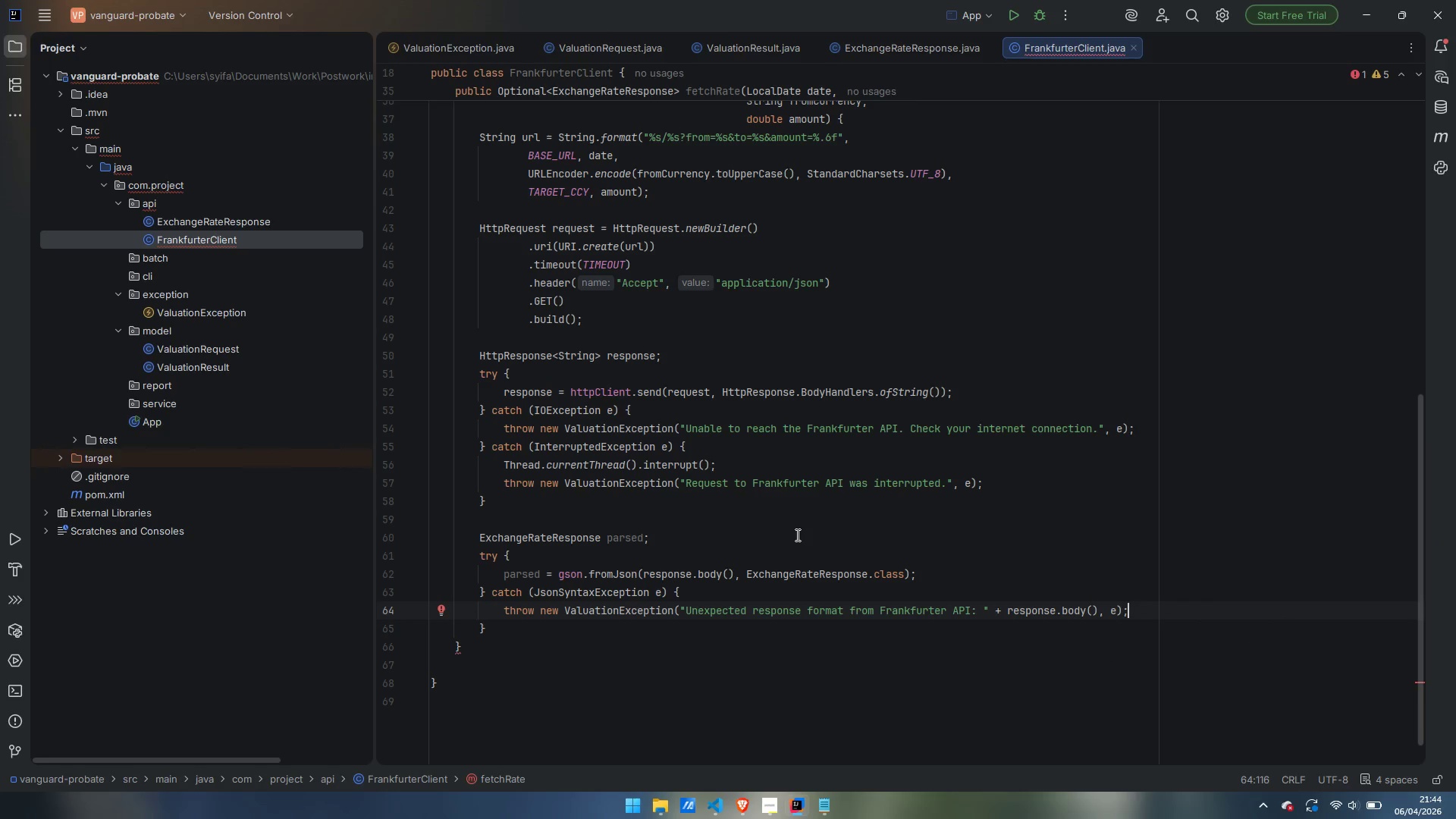 
wait(6.31)
 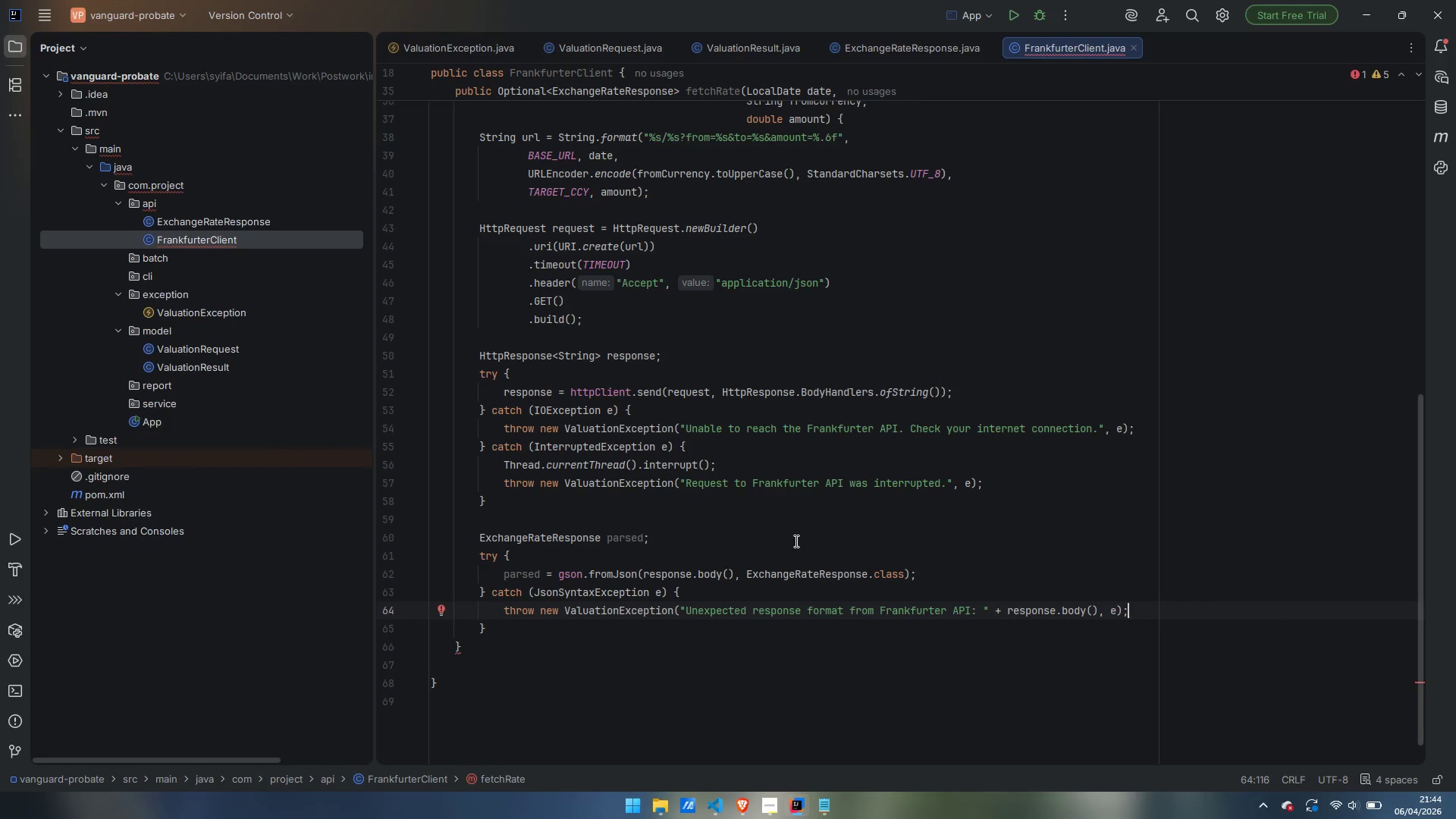 
key(ArrowDown)
 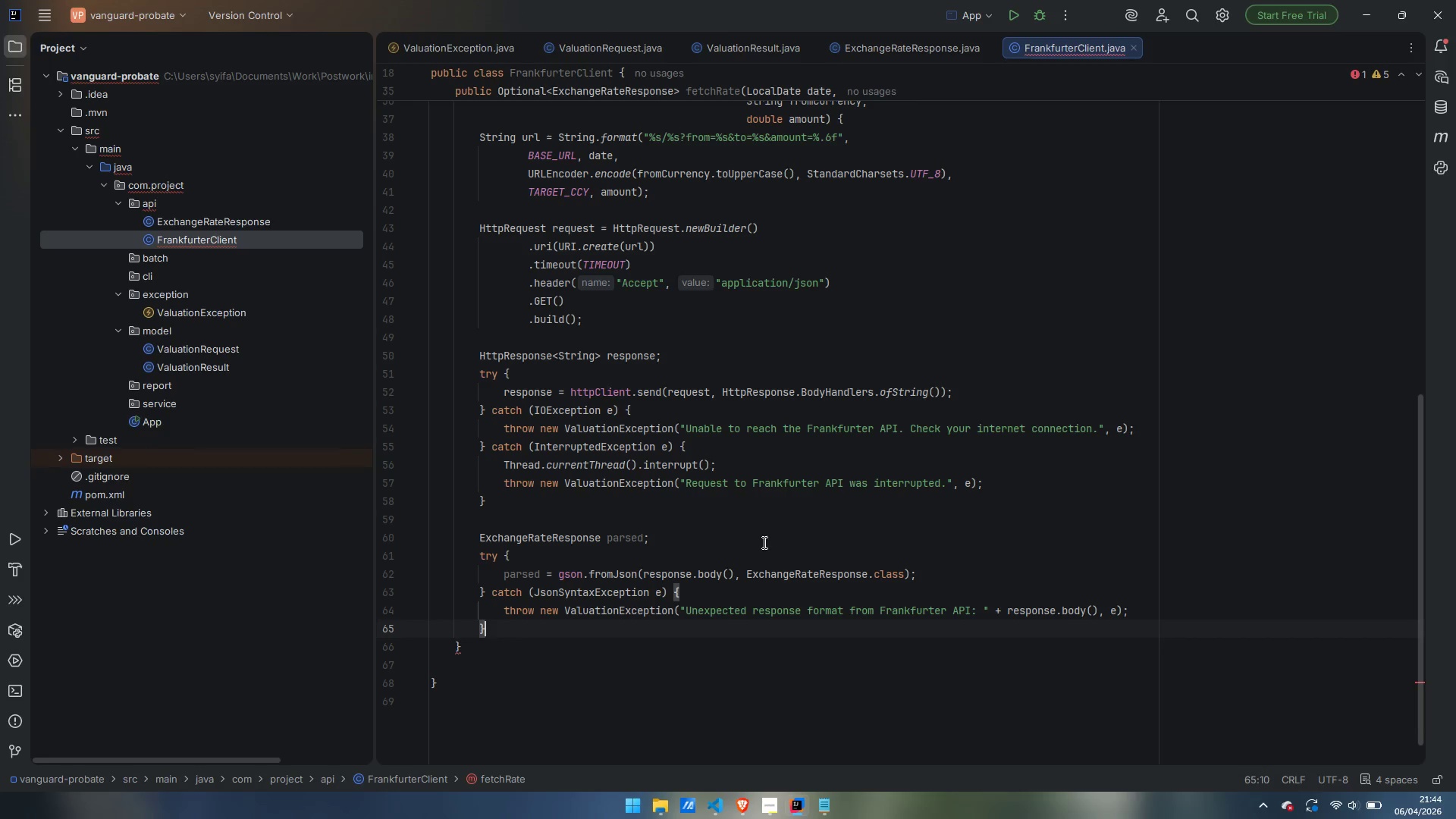 
key(Enter)
 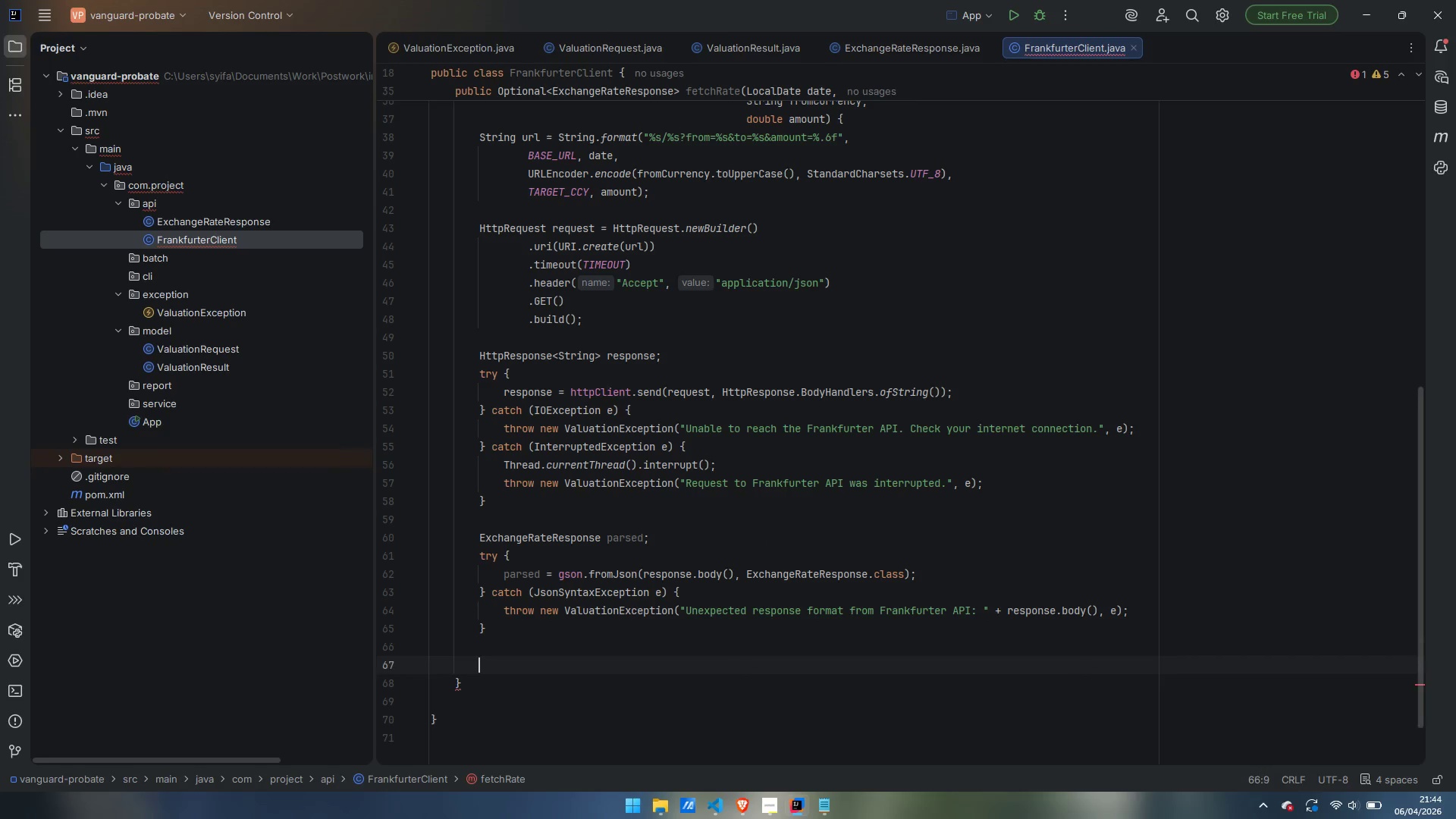 
key(Enter)
 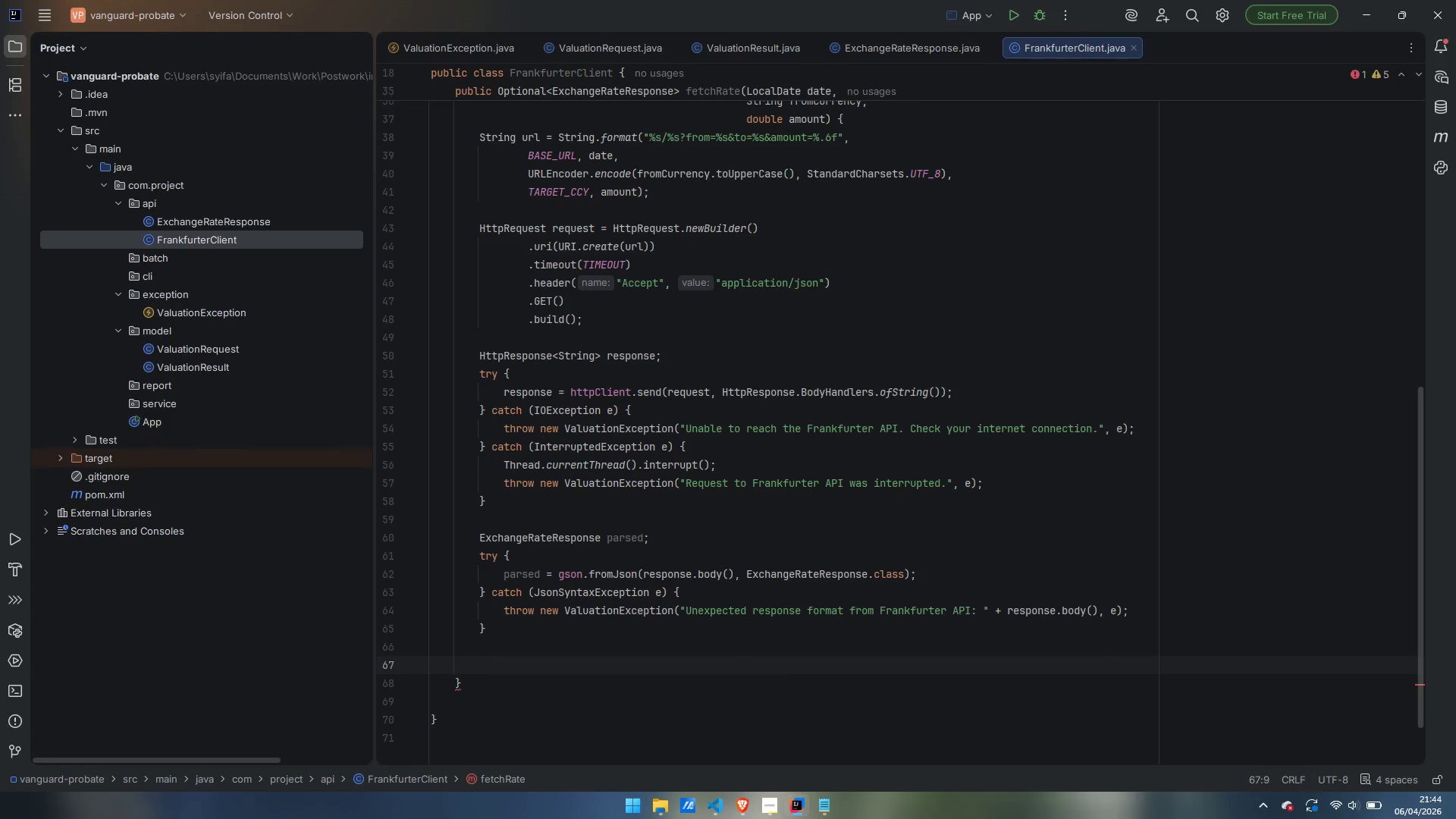 
type(if (parsed == null)
 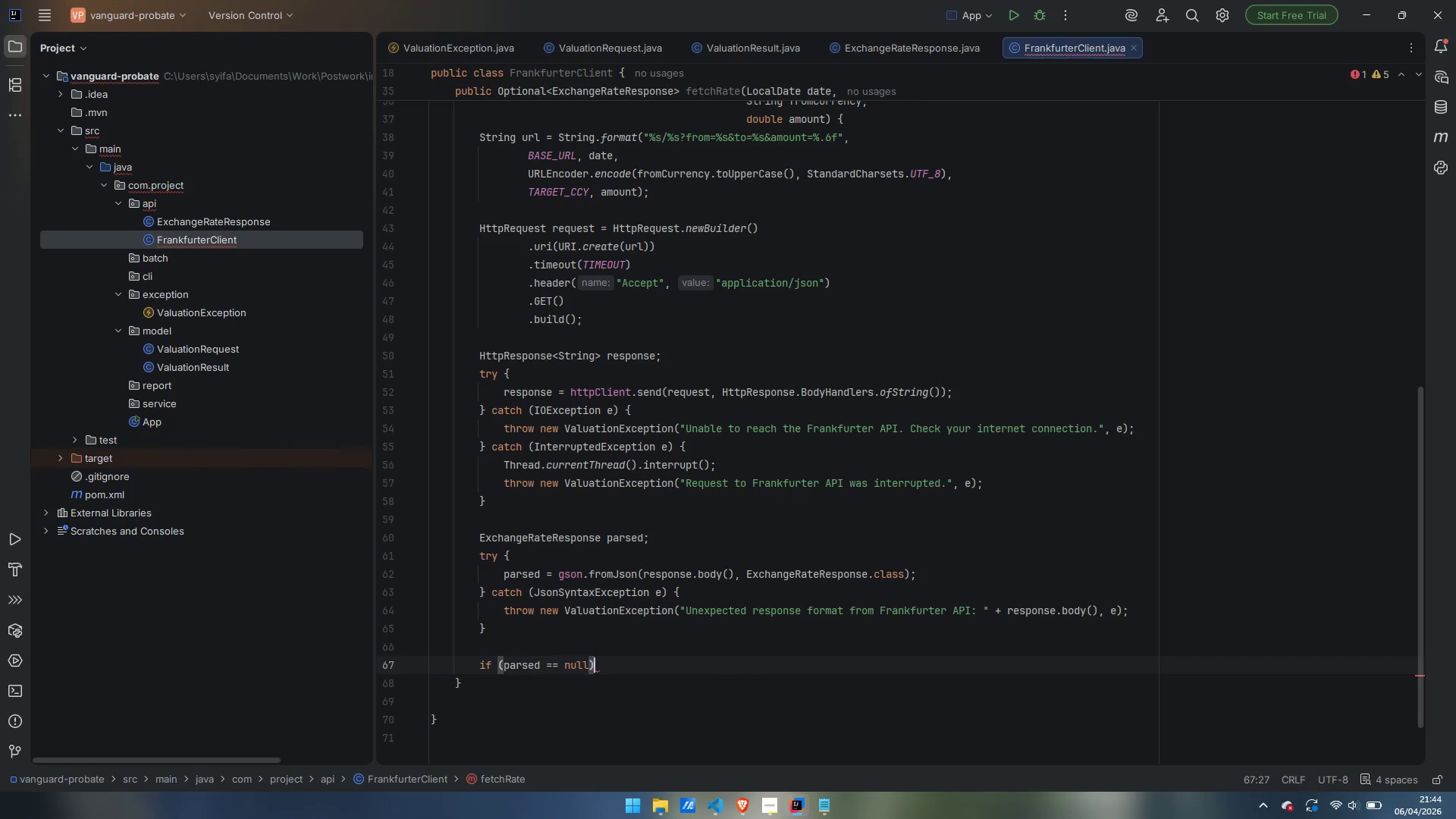 
 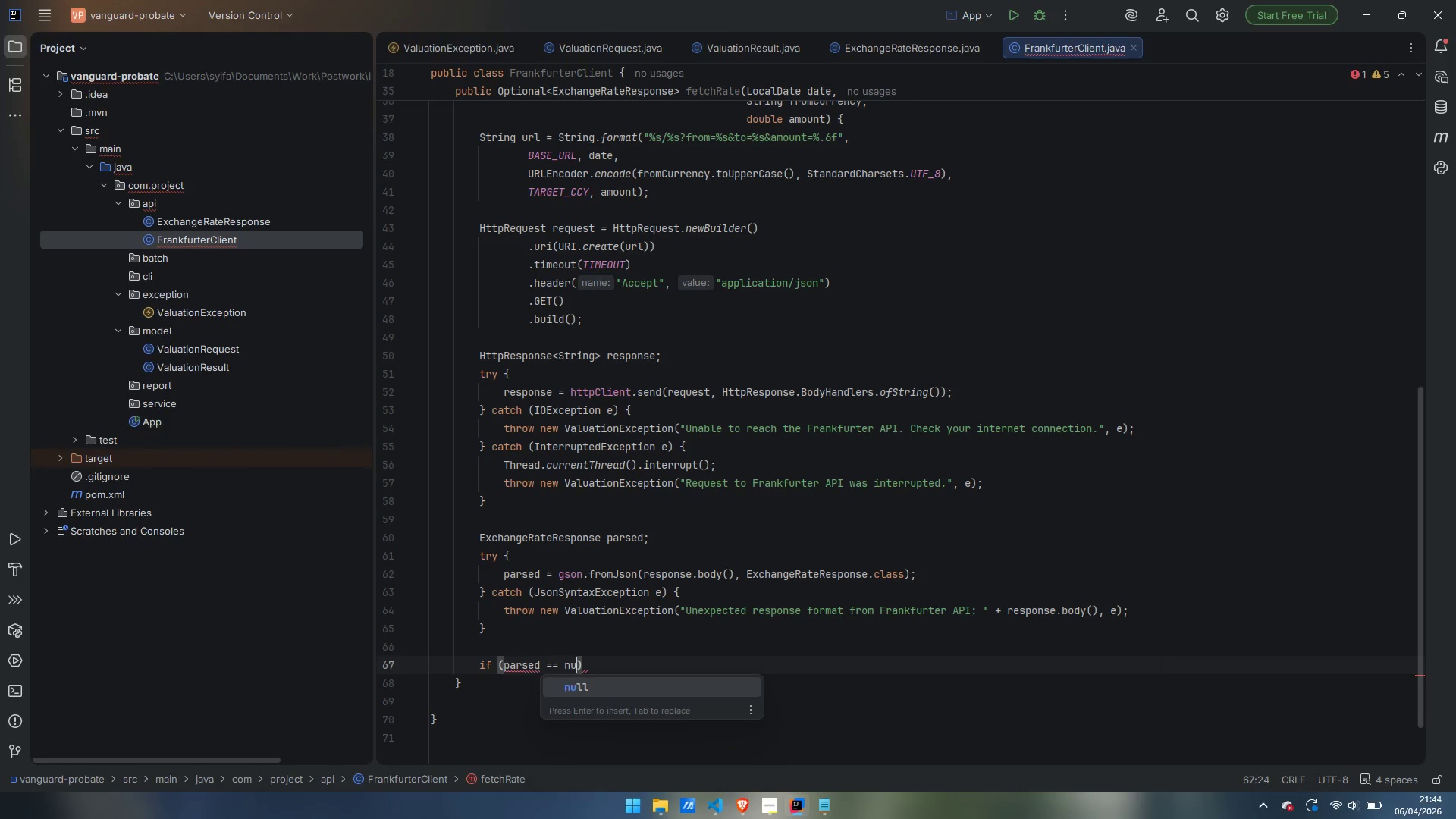 
key(ArrowRight)
 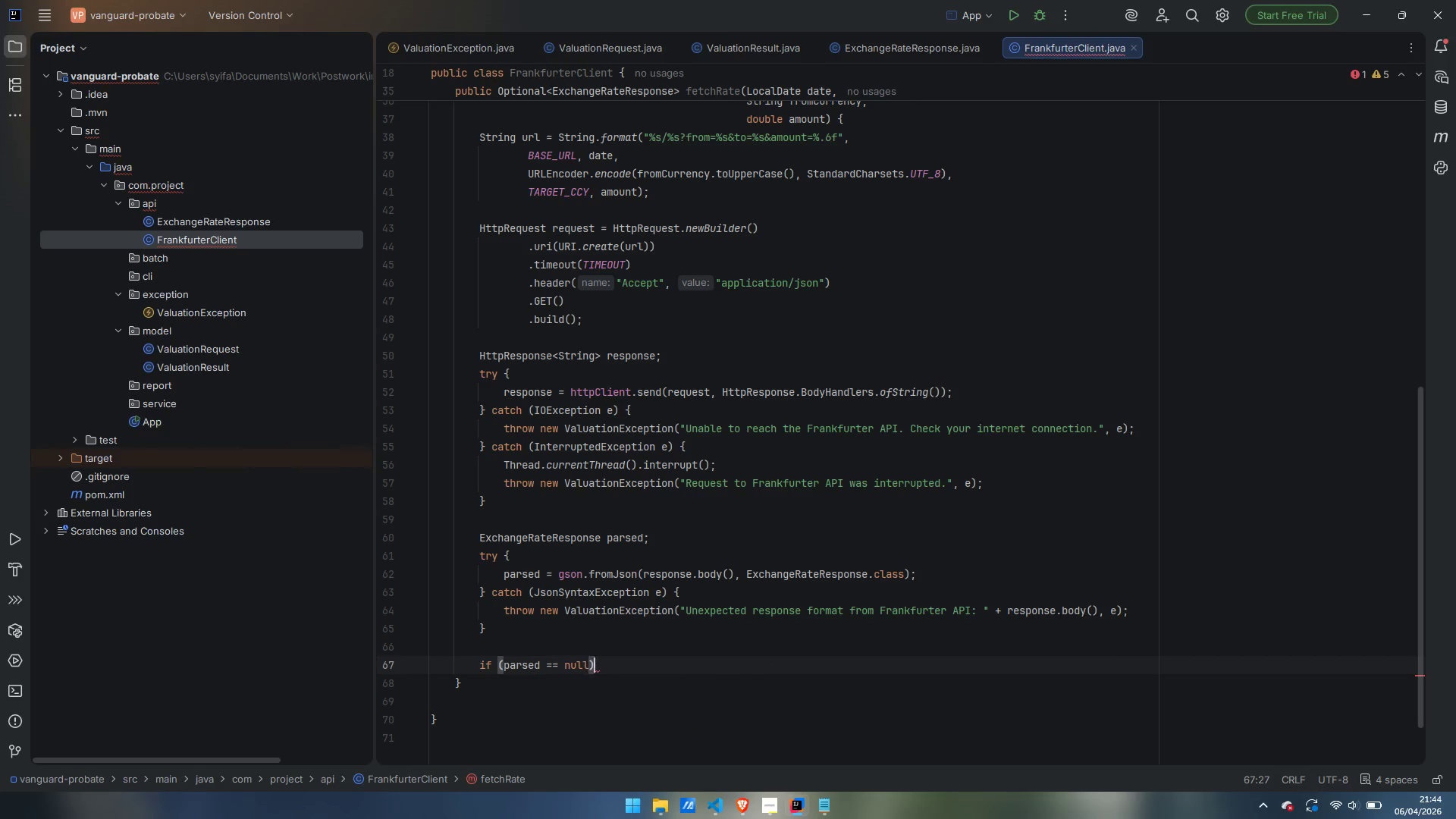 
key(Space)
 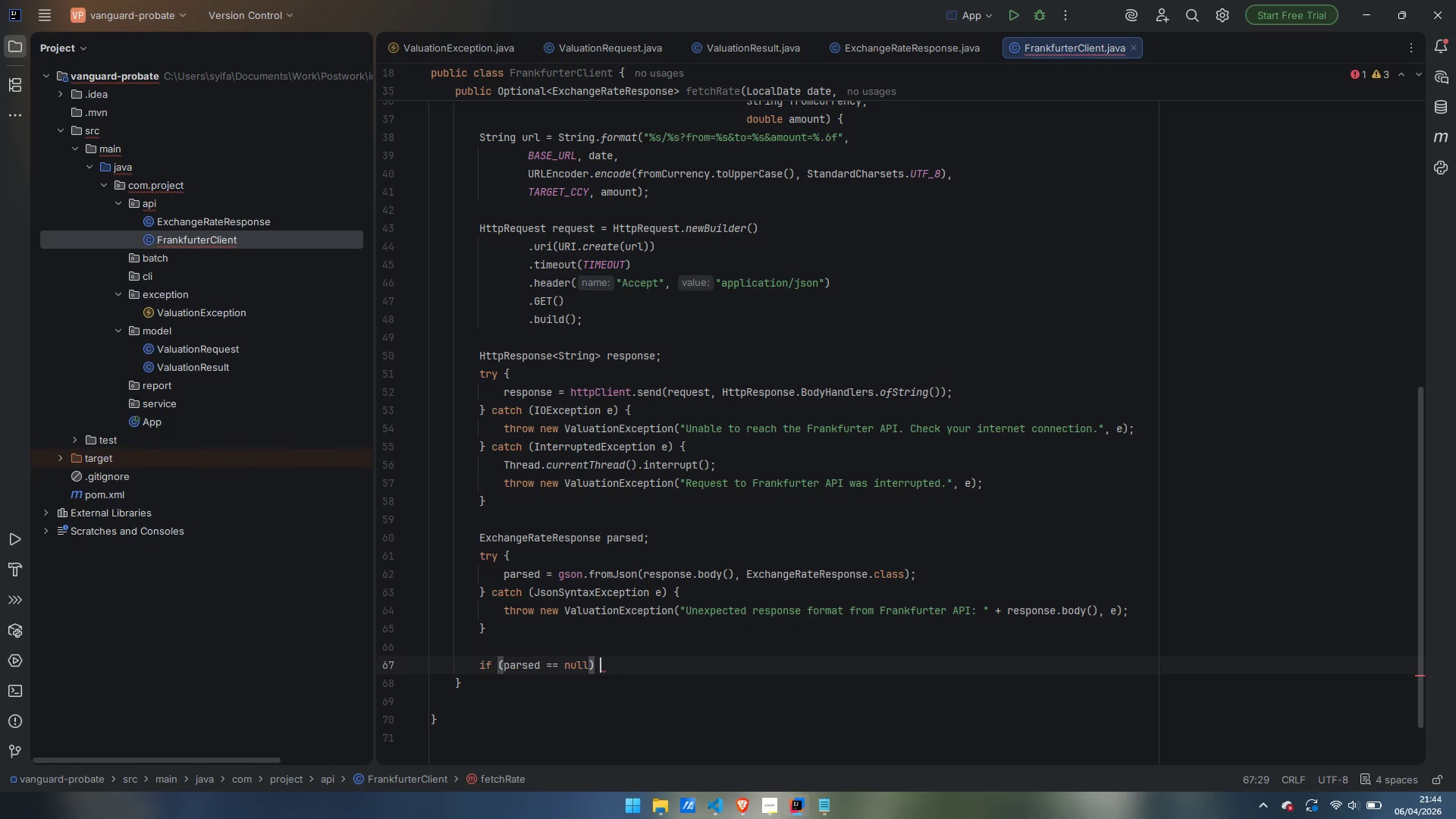 
key(Shift+BracketLeft)
 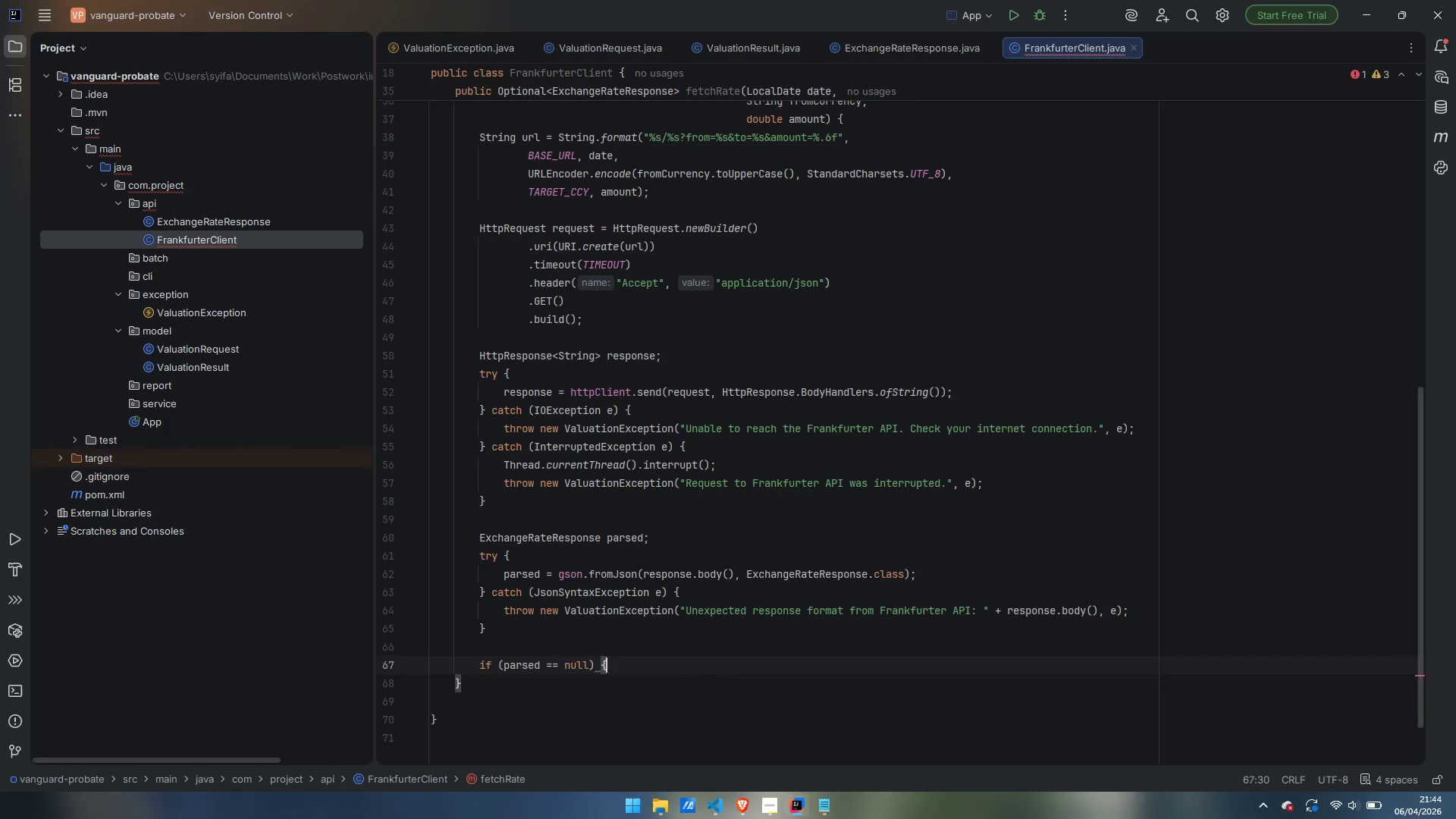 
key(Enter)
 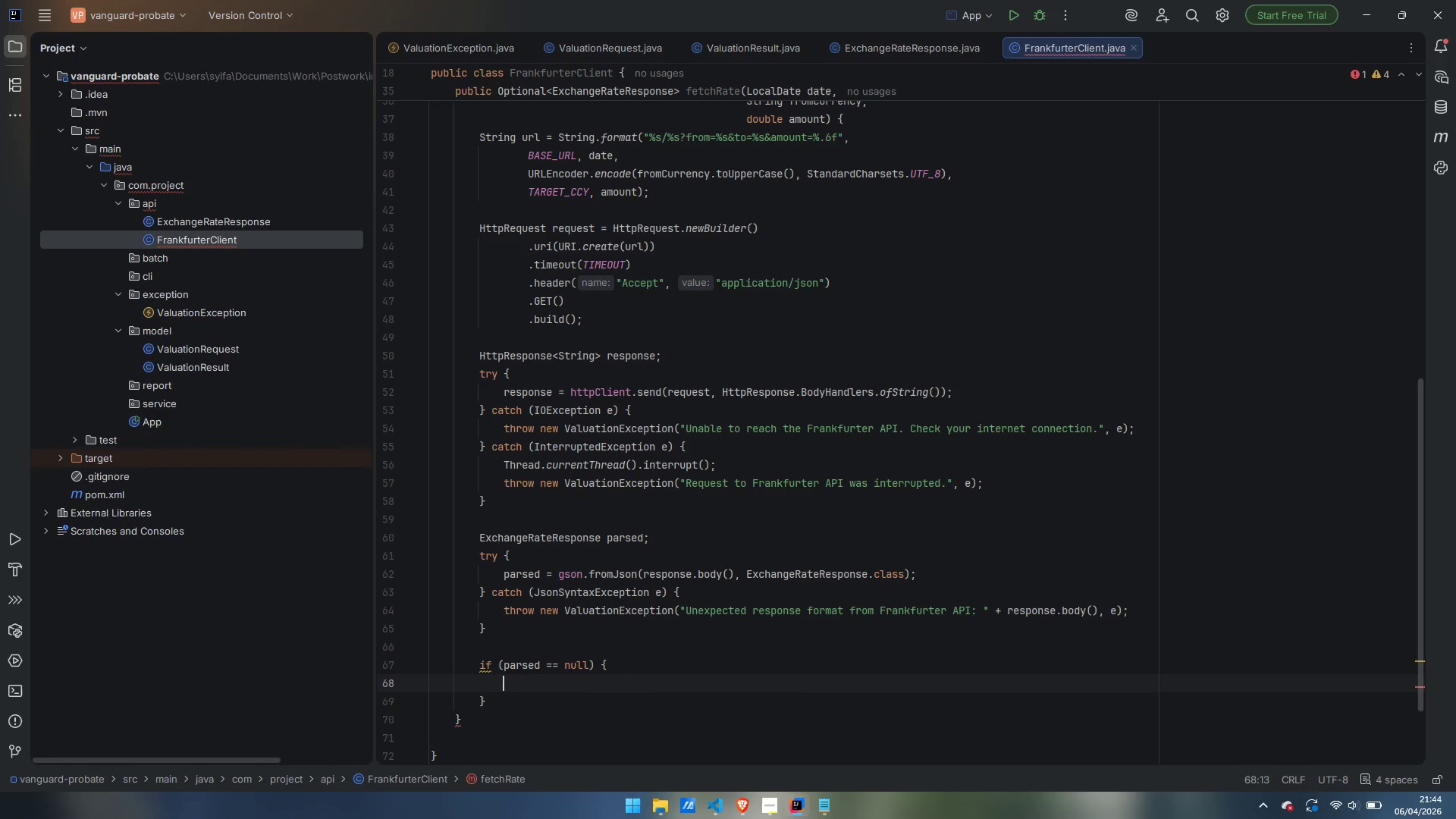 
type(the)
key(Backspace)
type(r)
 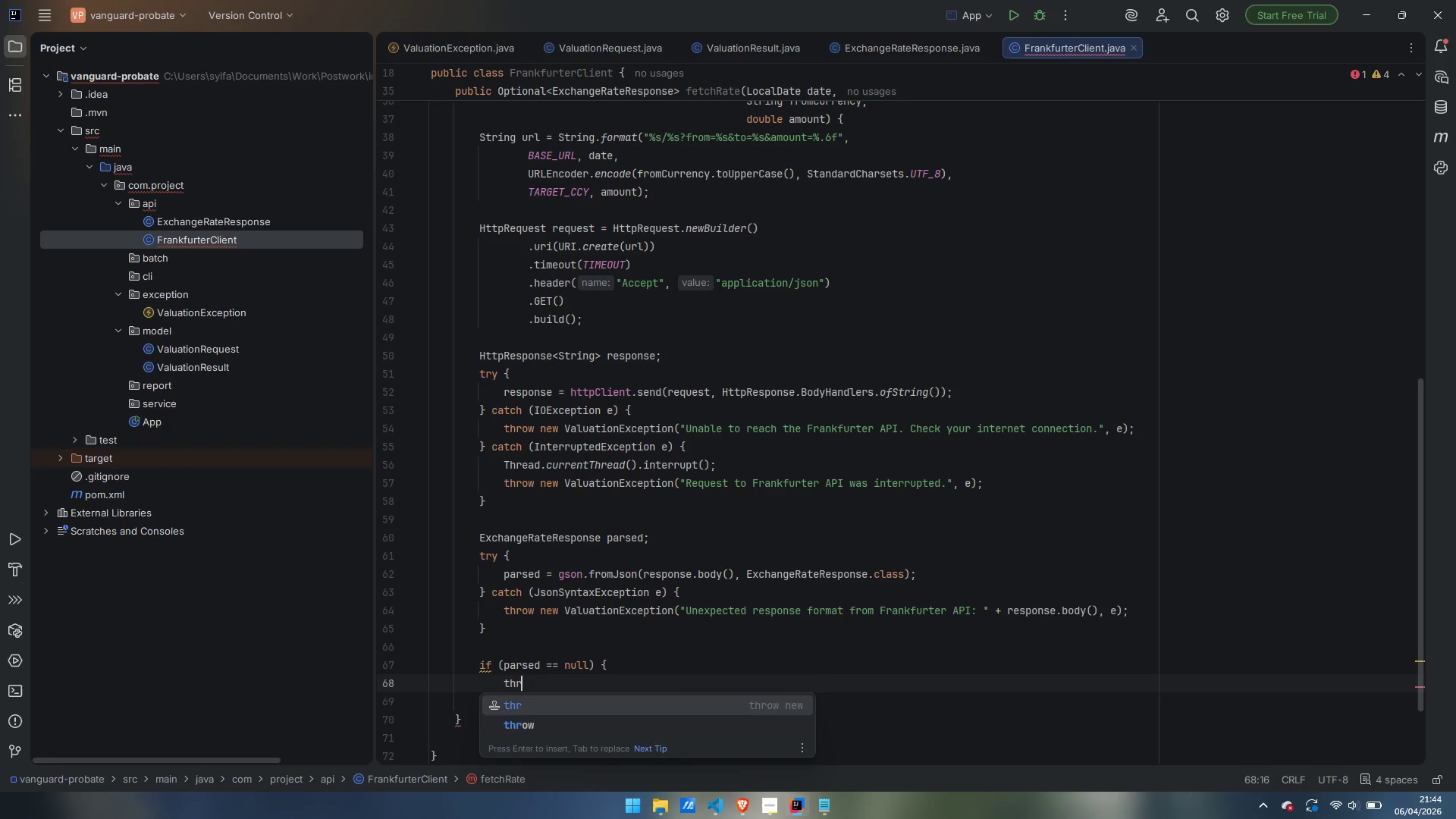 
key(Enter)
 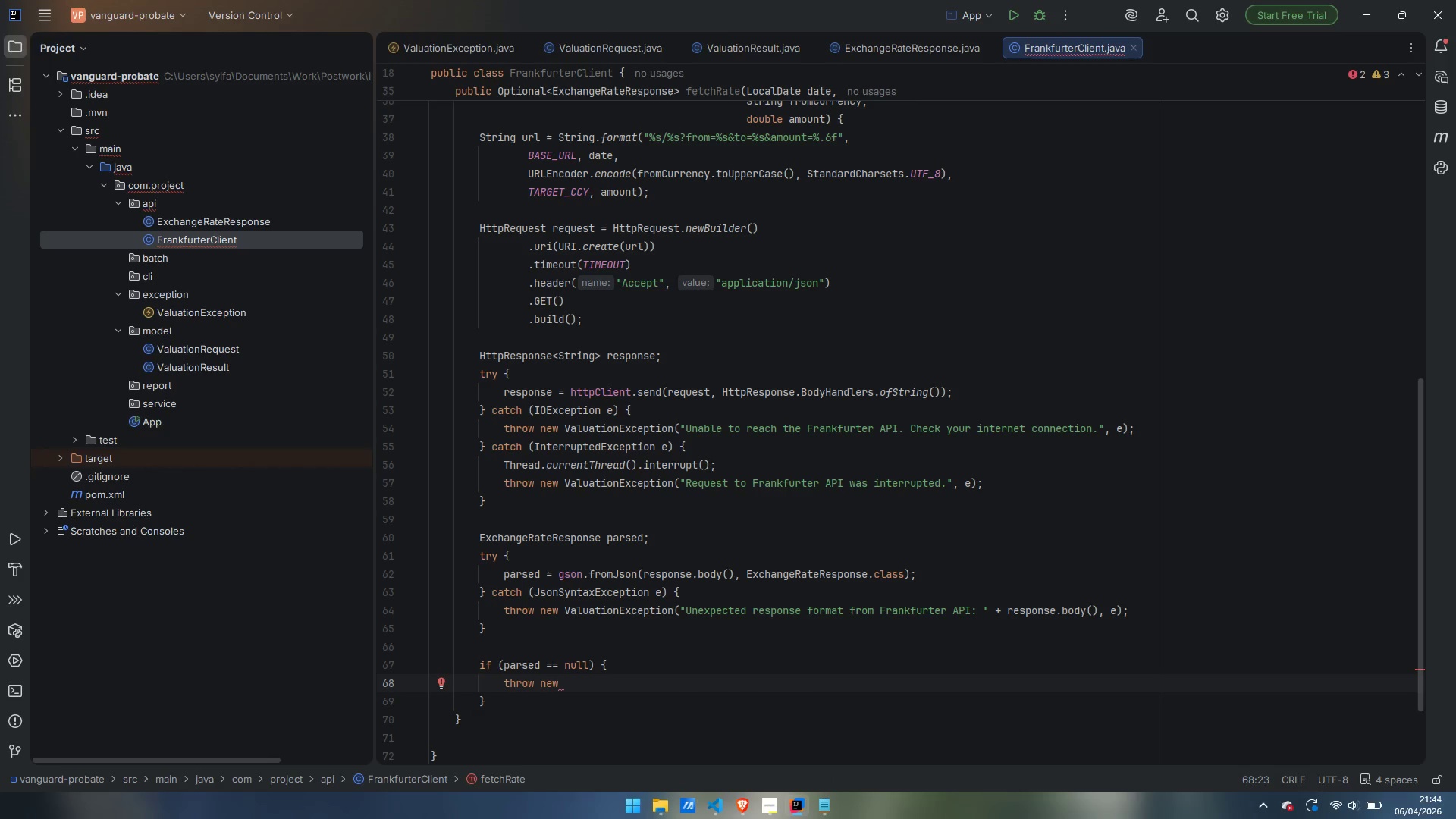 
type(ValuationException)
 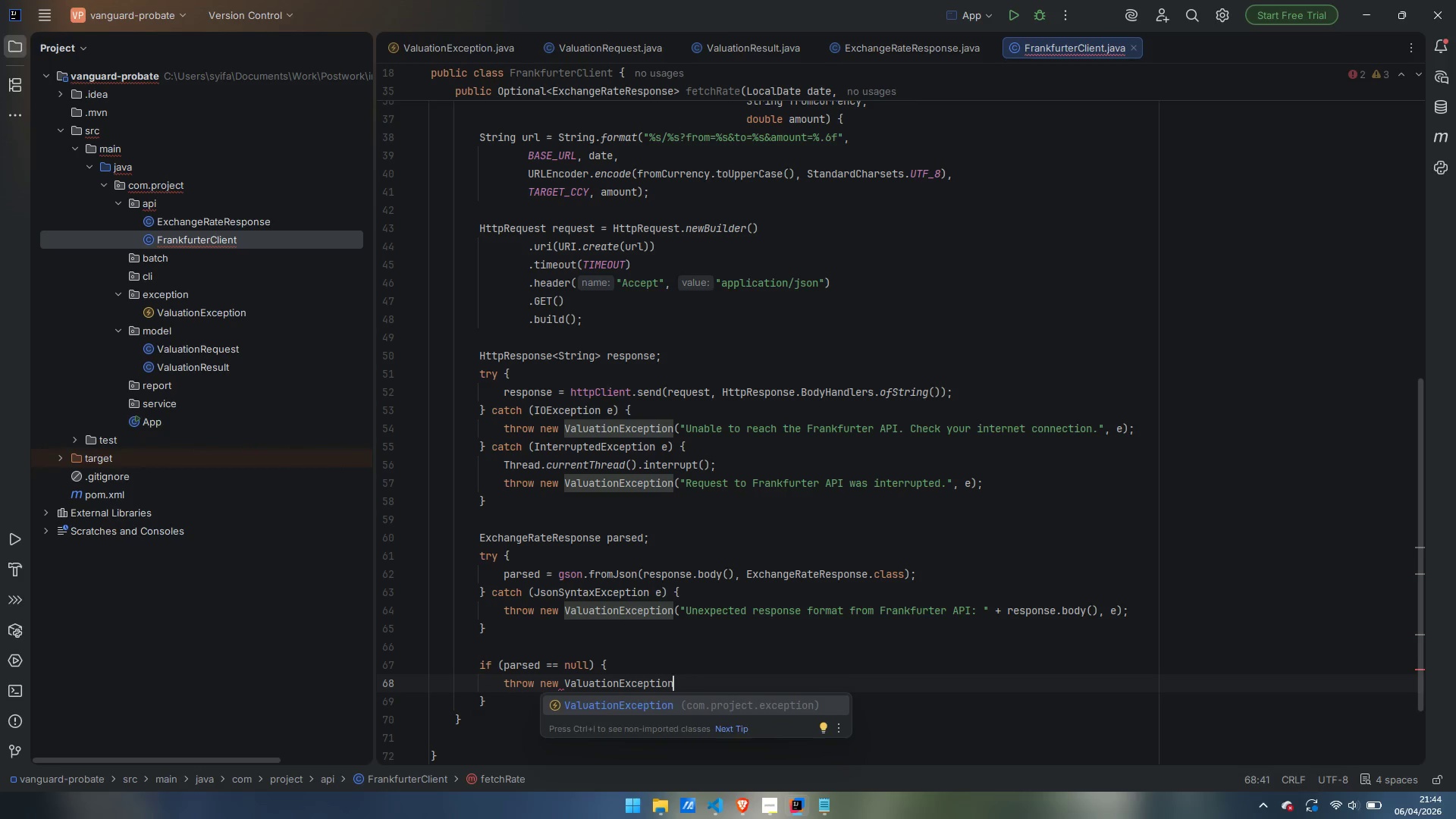 
key(Enter)
 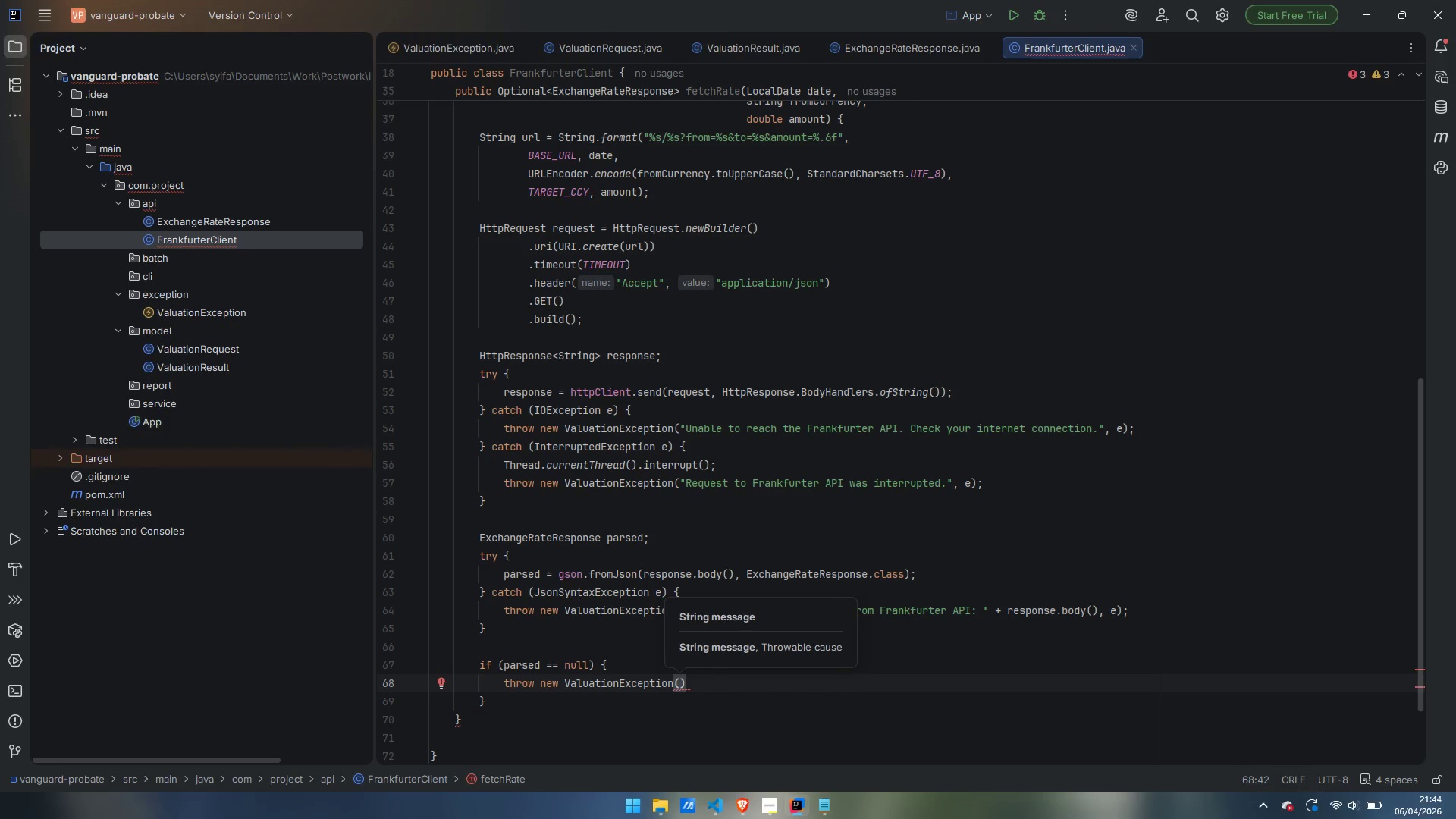 
type("Frankfut)
key(Backspace)
type(rter API returned an empty )
 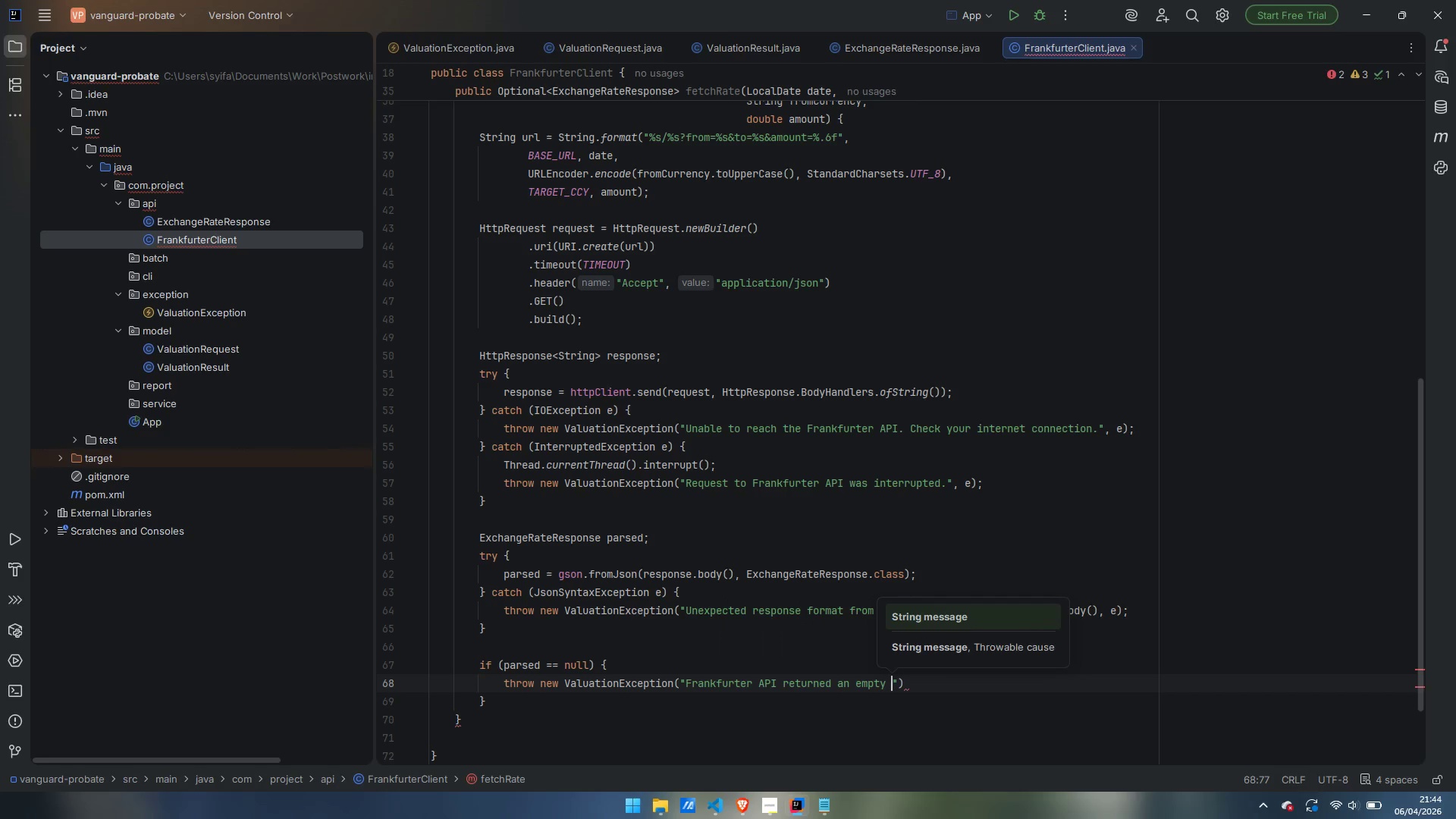 
type(respnse)
key(Backspace)
key(Backspace)
key(Backspace)
type(onse for date )
 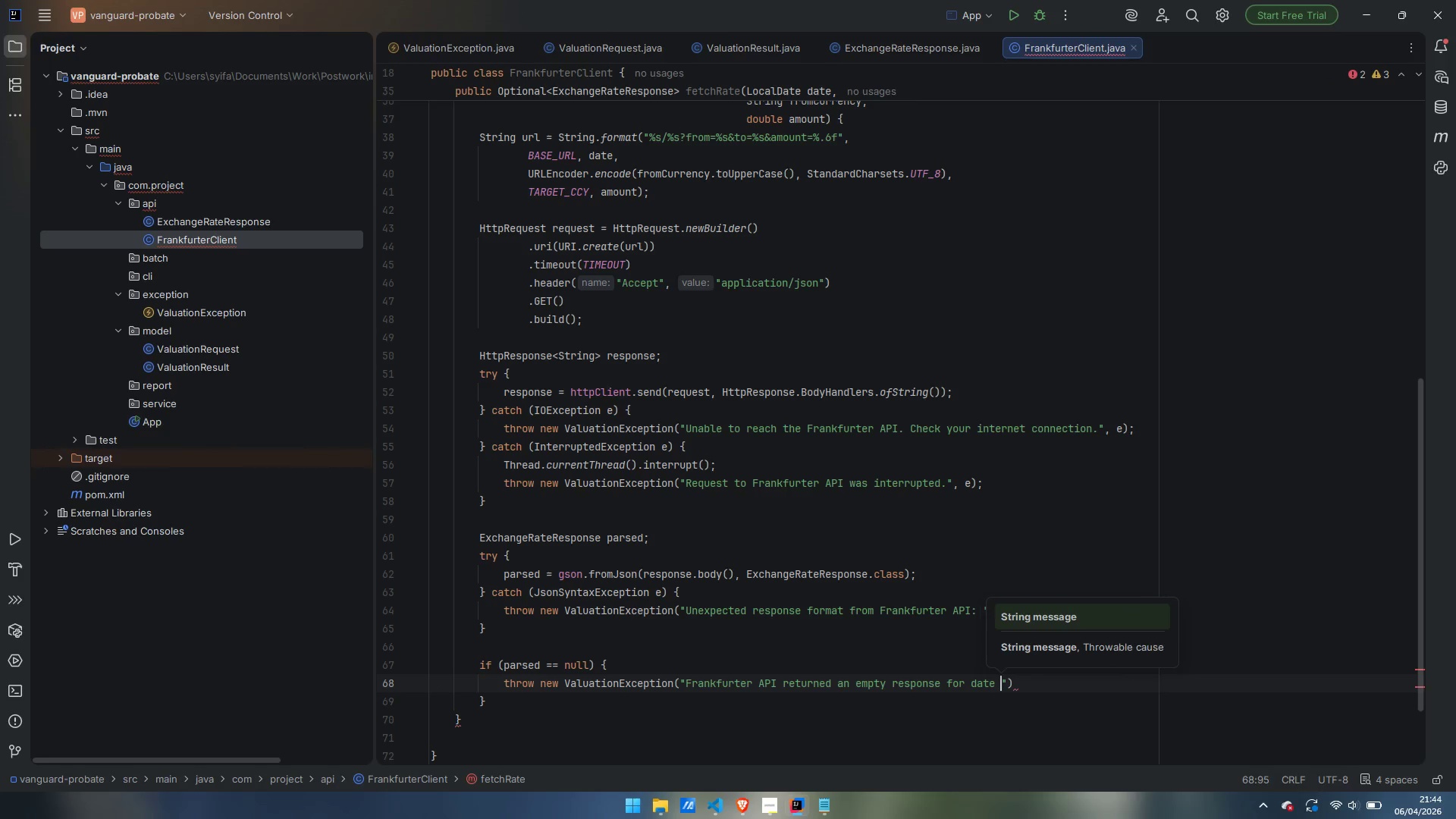 
key(ArrowRight)
 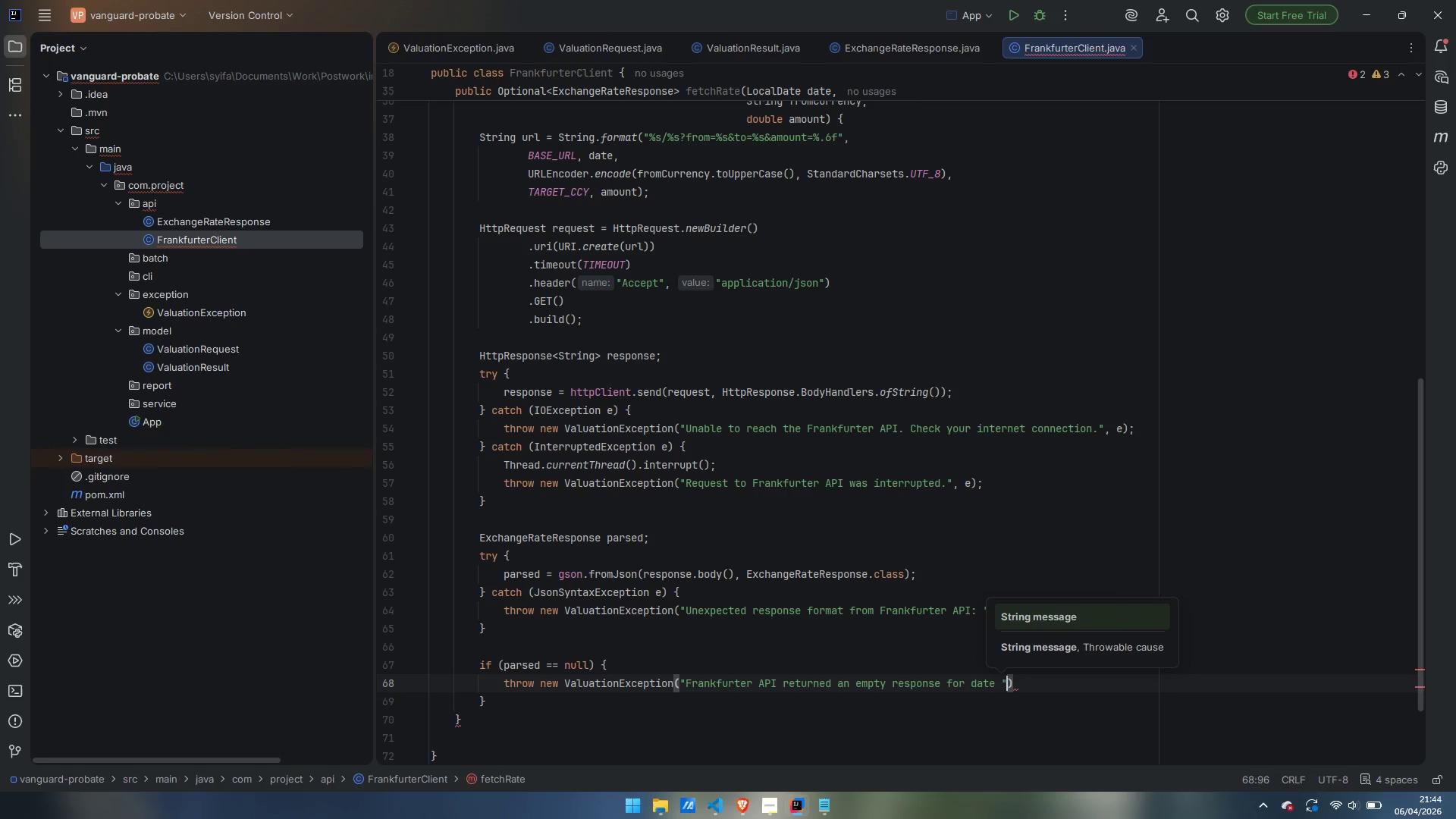 
type( + date + ".)
 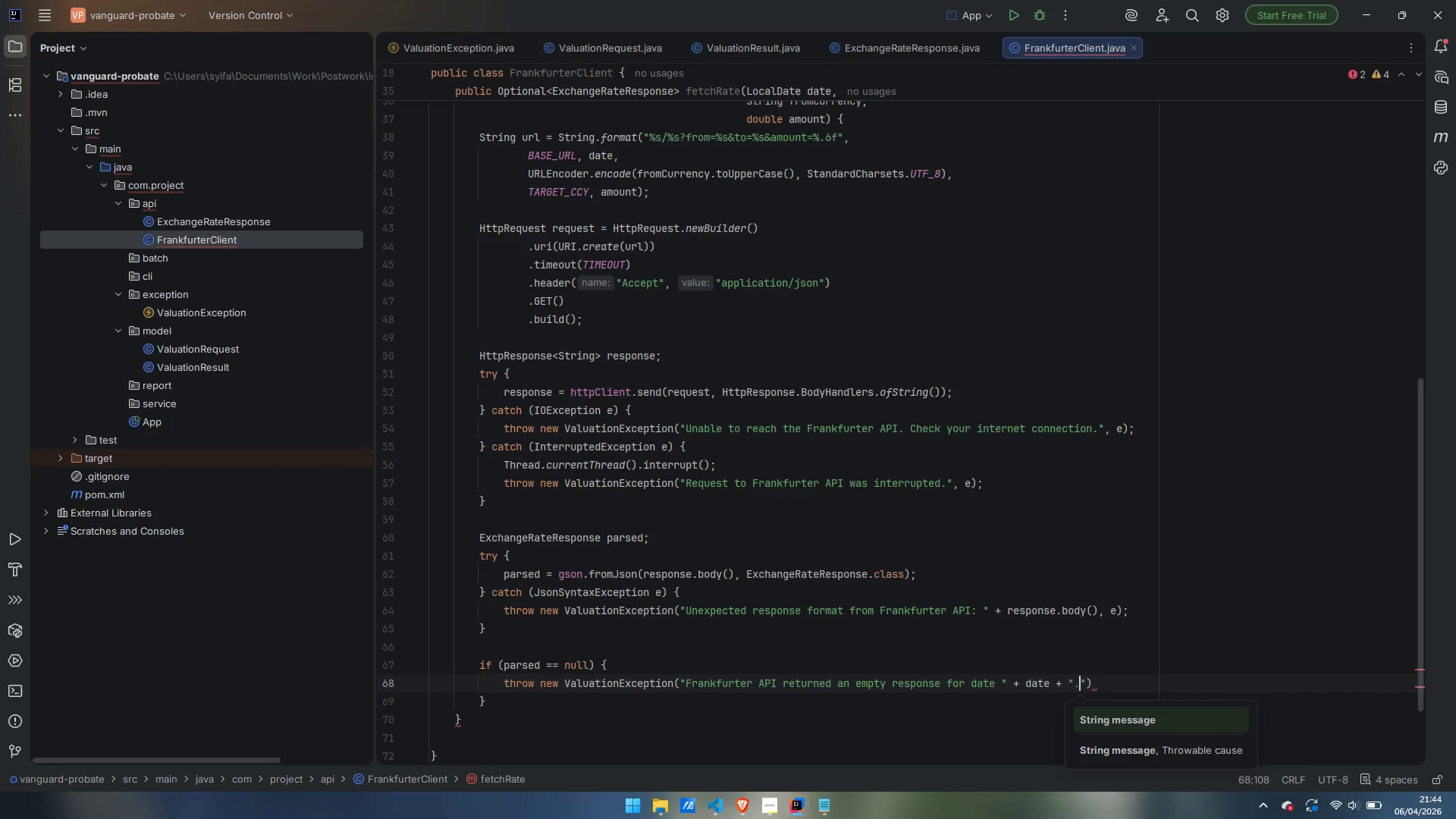 
key(ArrowRight)
 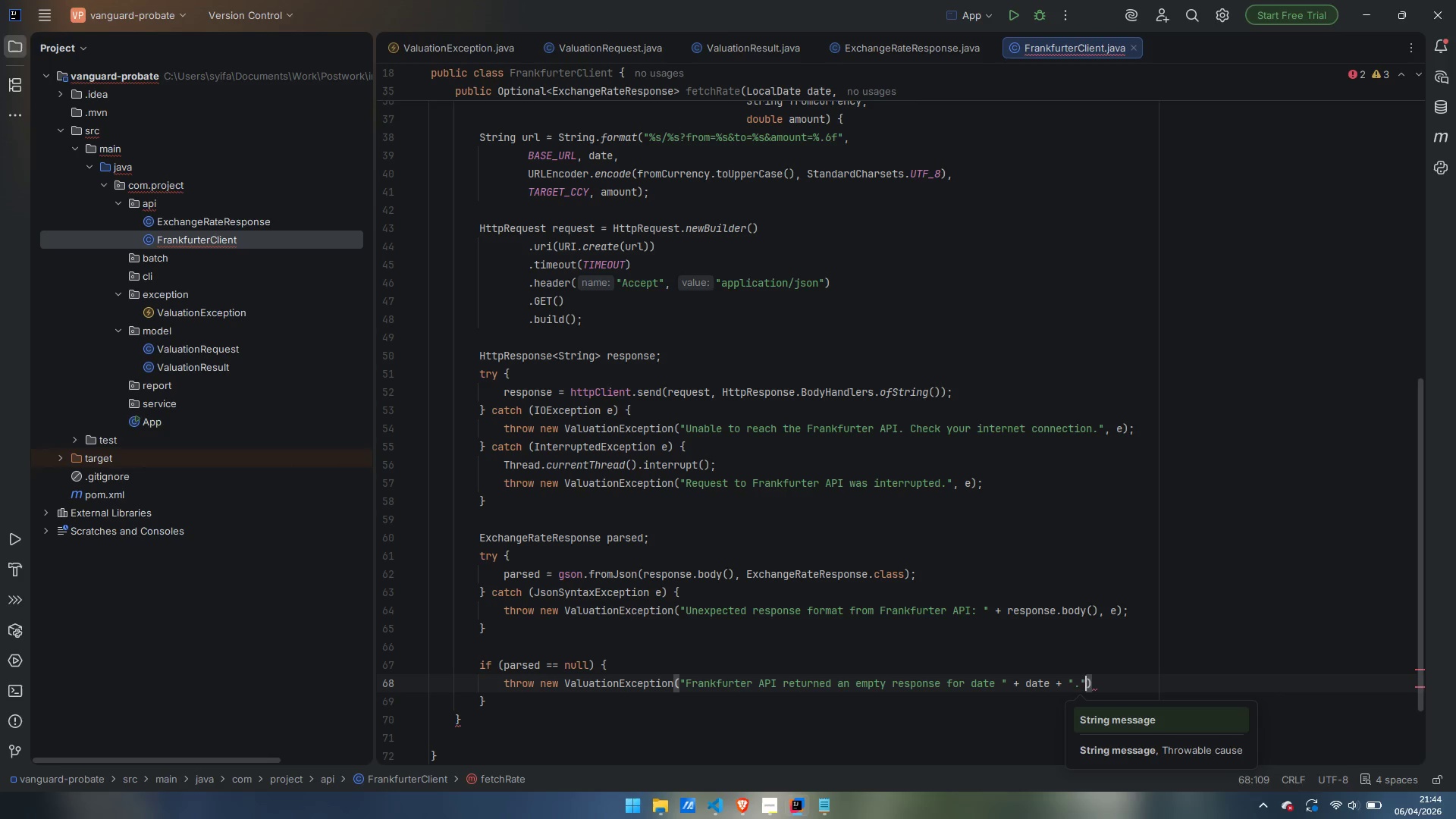 
key(ArrowRight)
 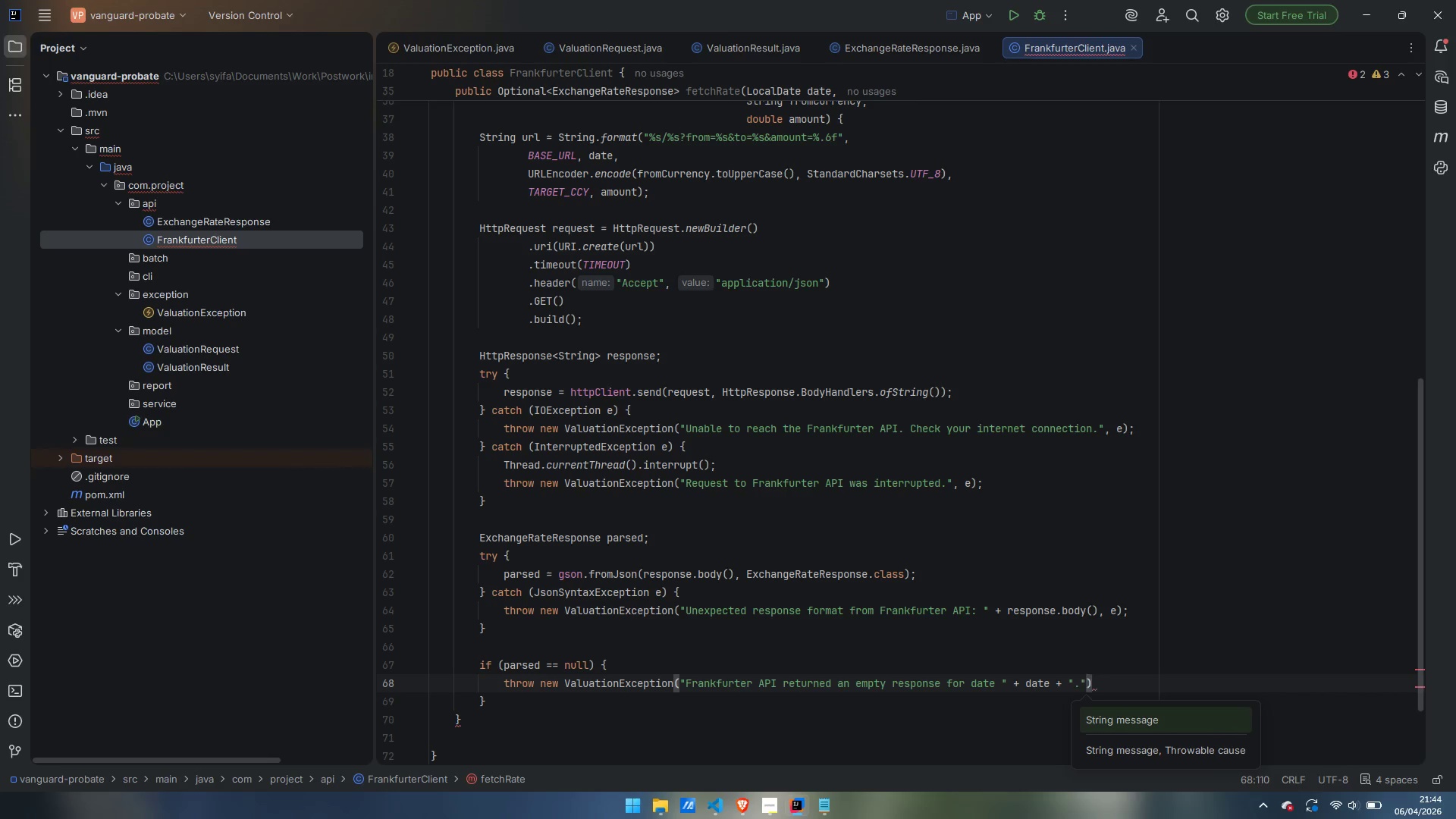 
key(Semicolon)
 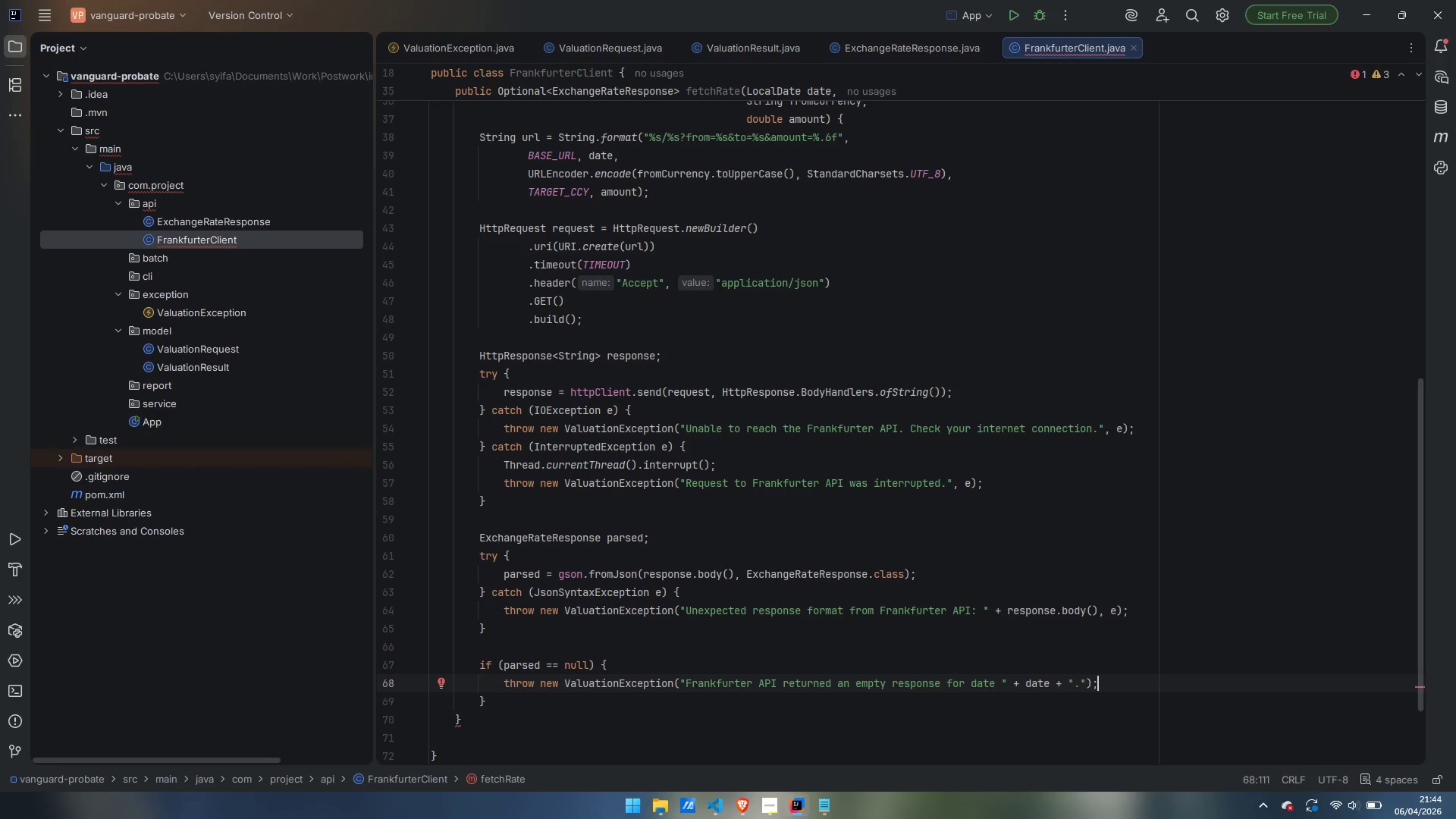 
key(ArrowDown)
 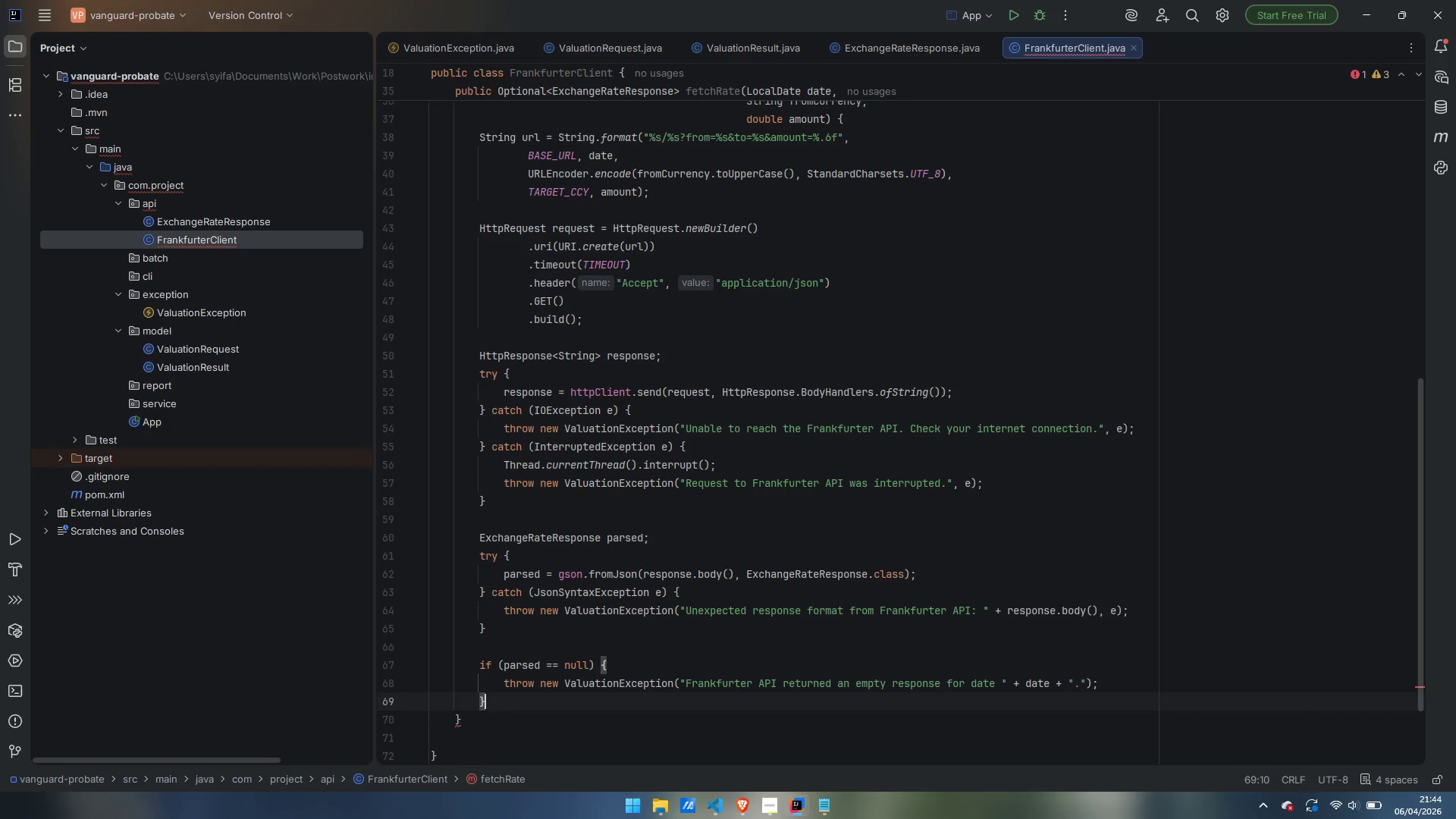 
key(Enter)
 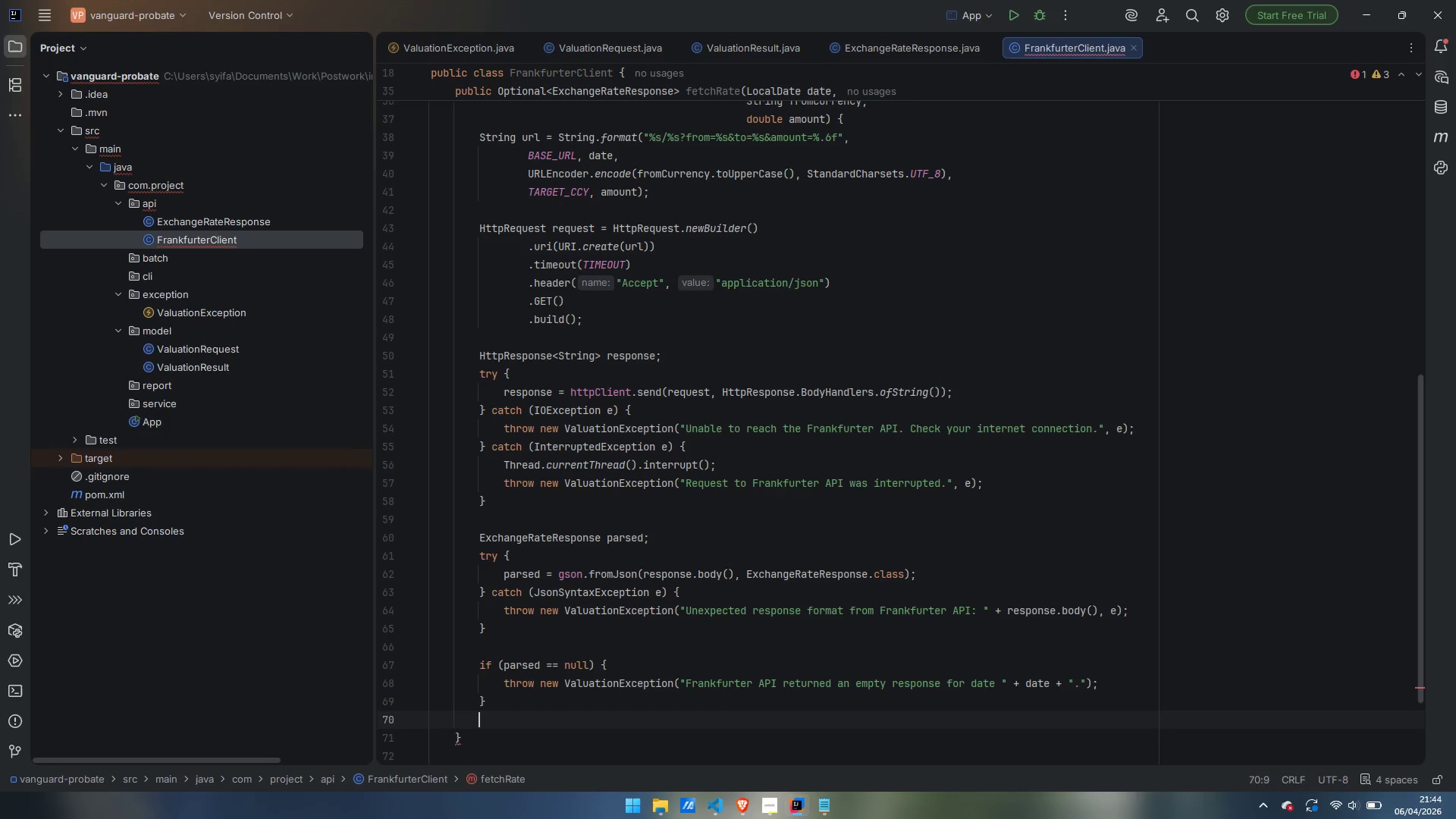 
key(Enter)
 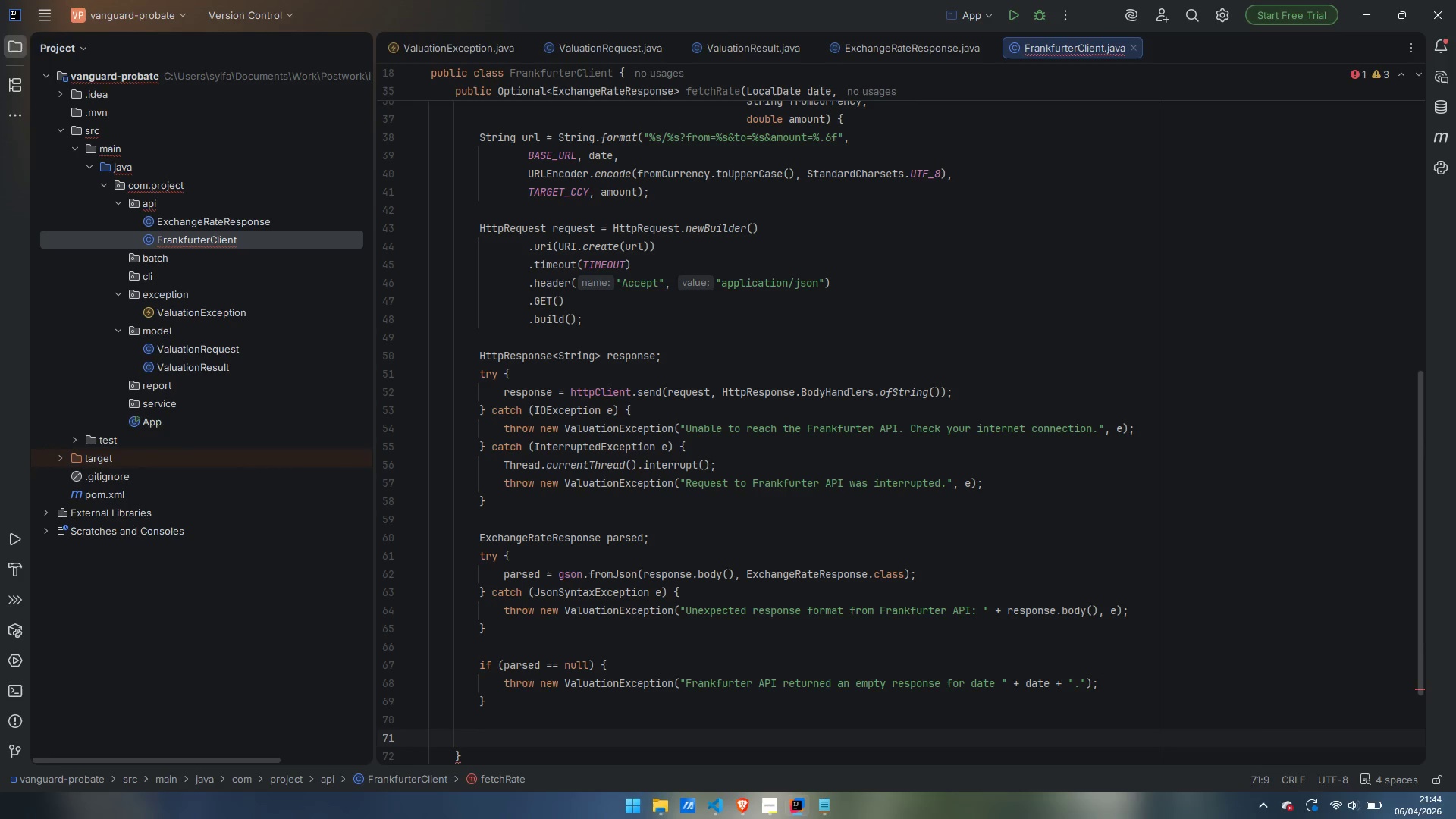 
type(if (response.statusCode)
 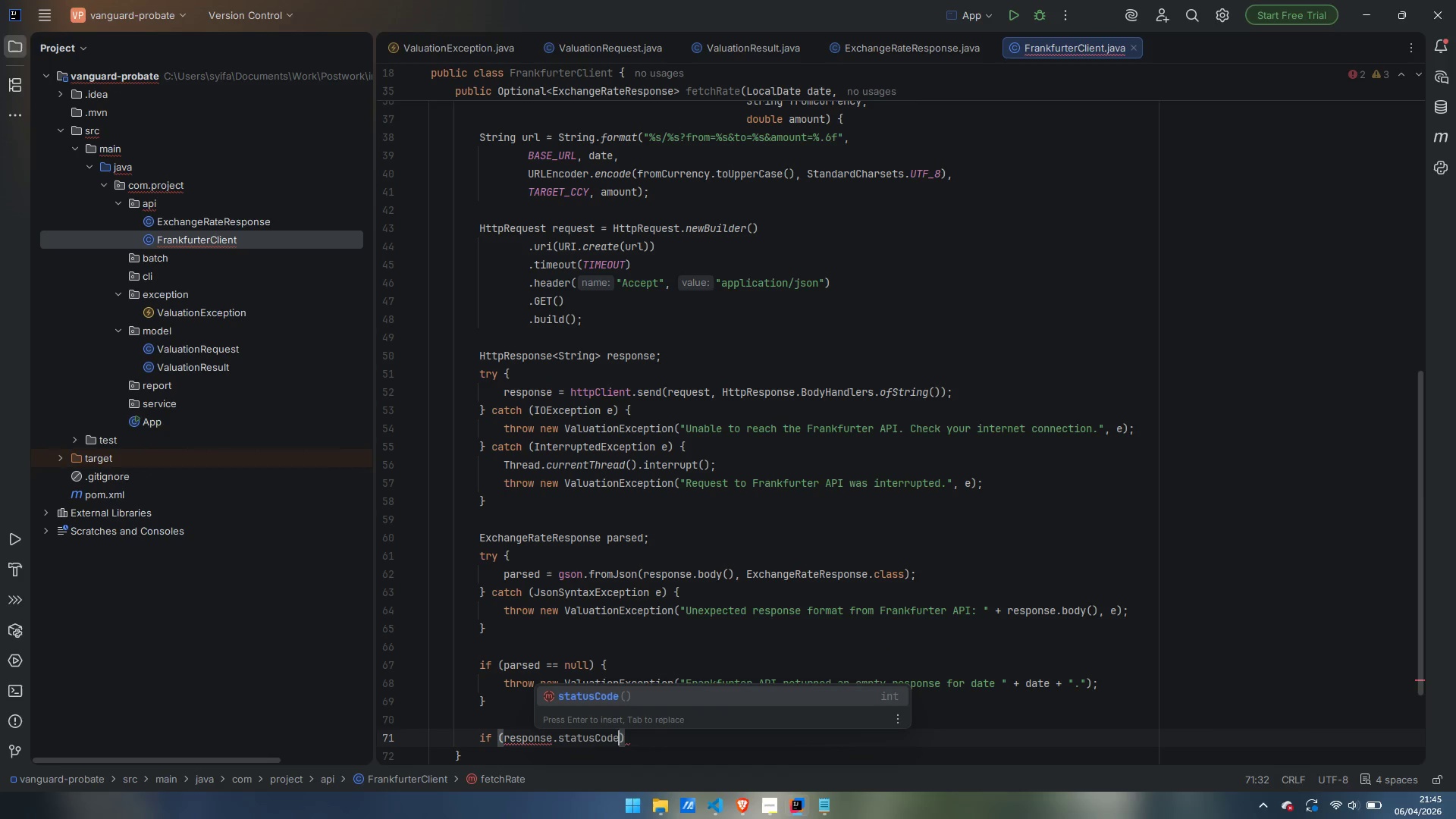 
key(Enter)
 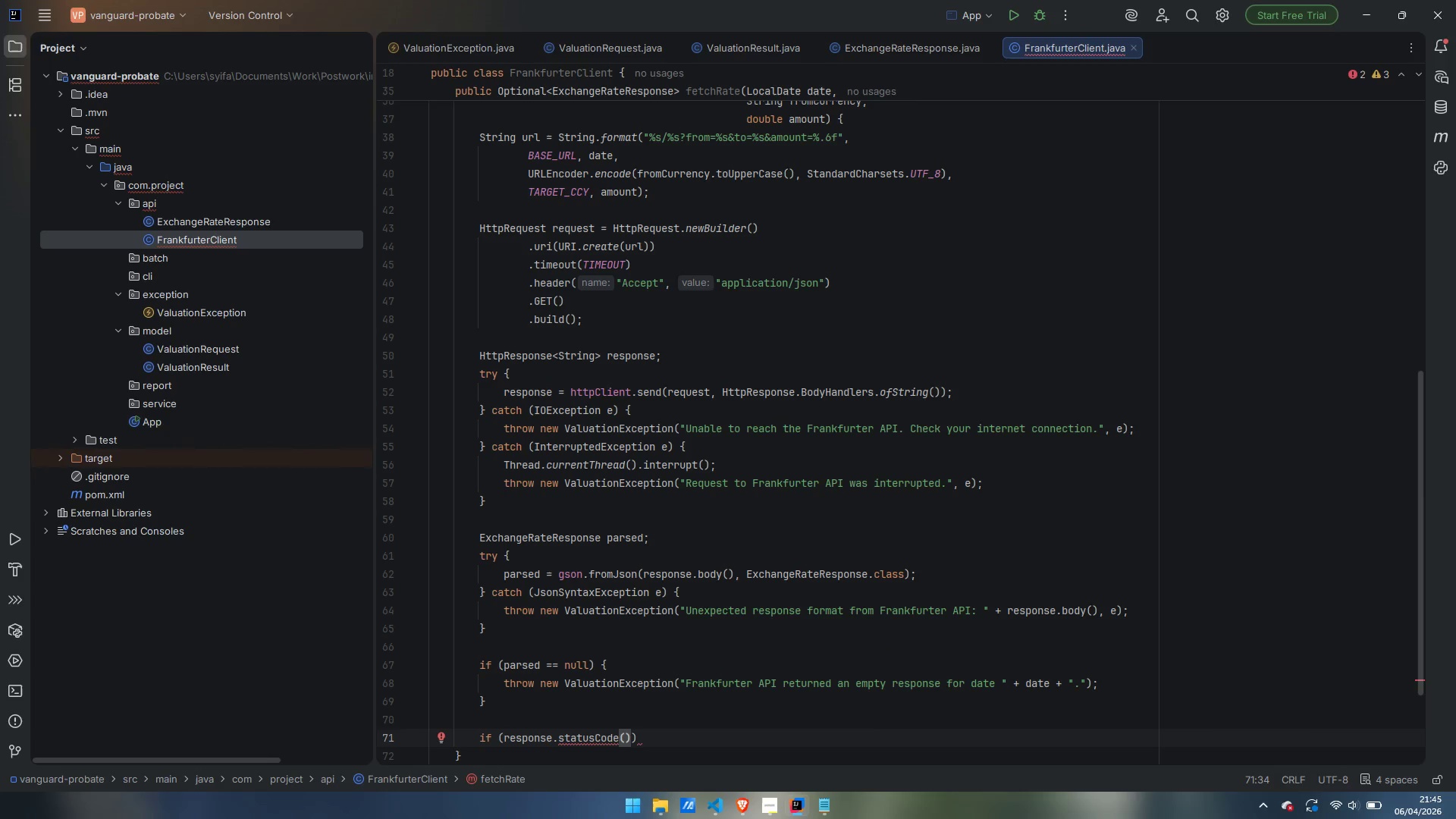 
key(Space)
 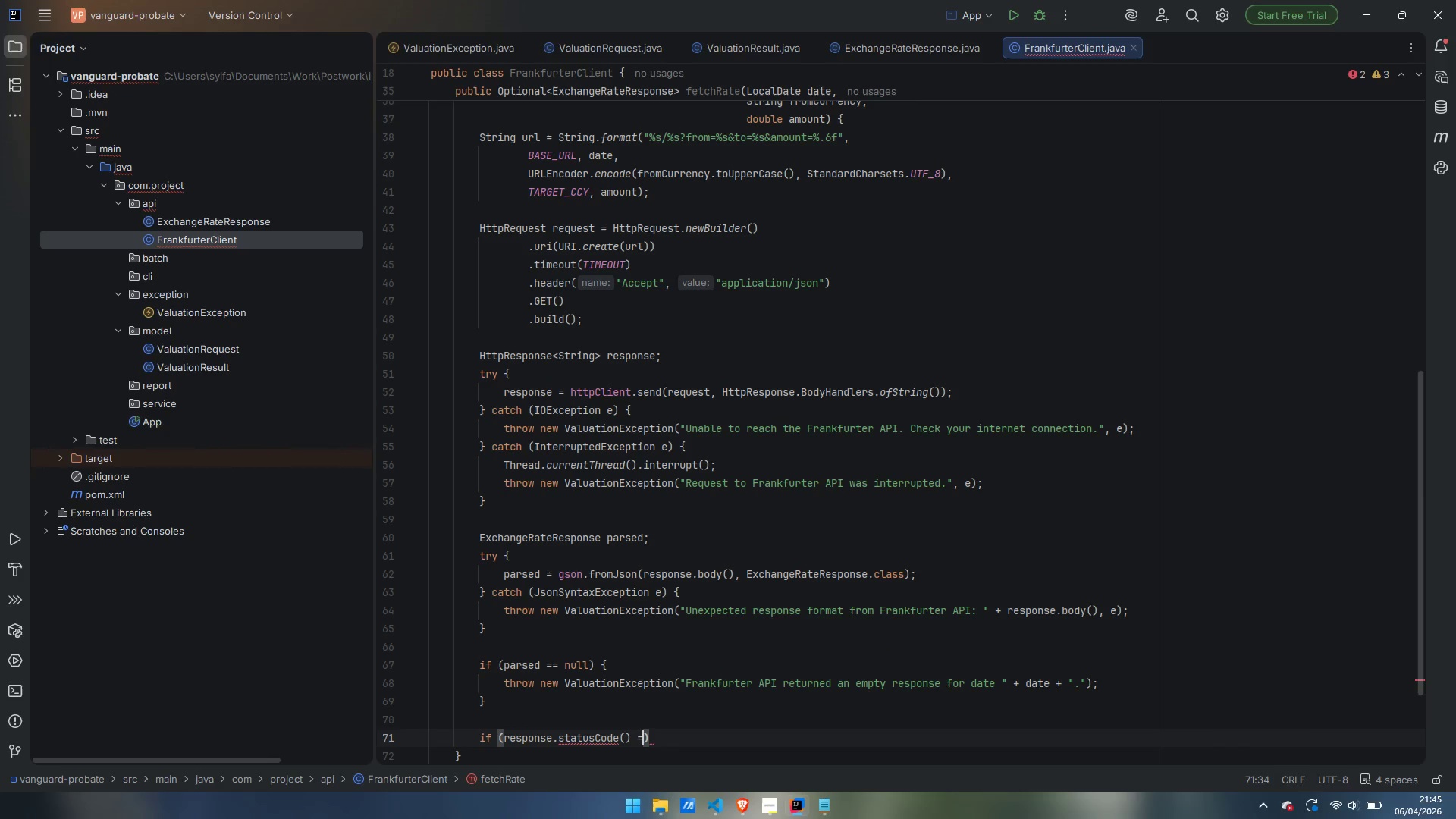 
key(Equal)
 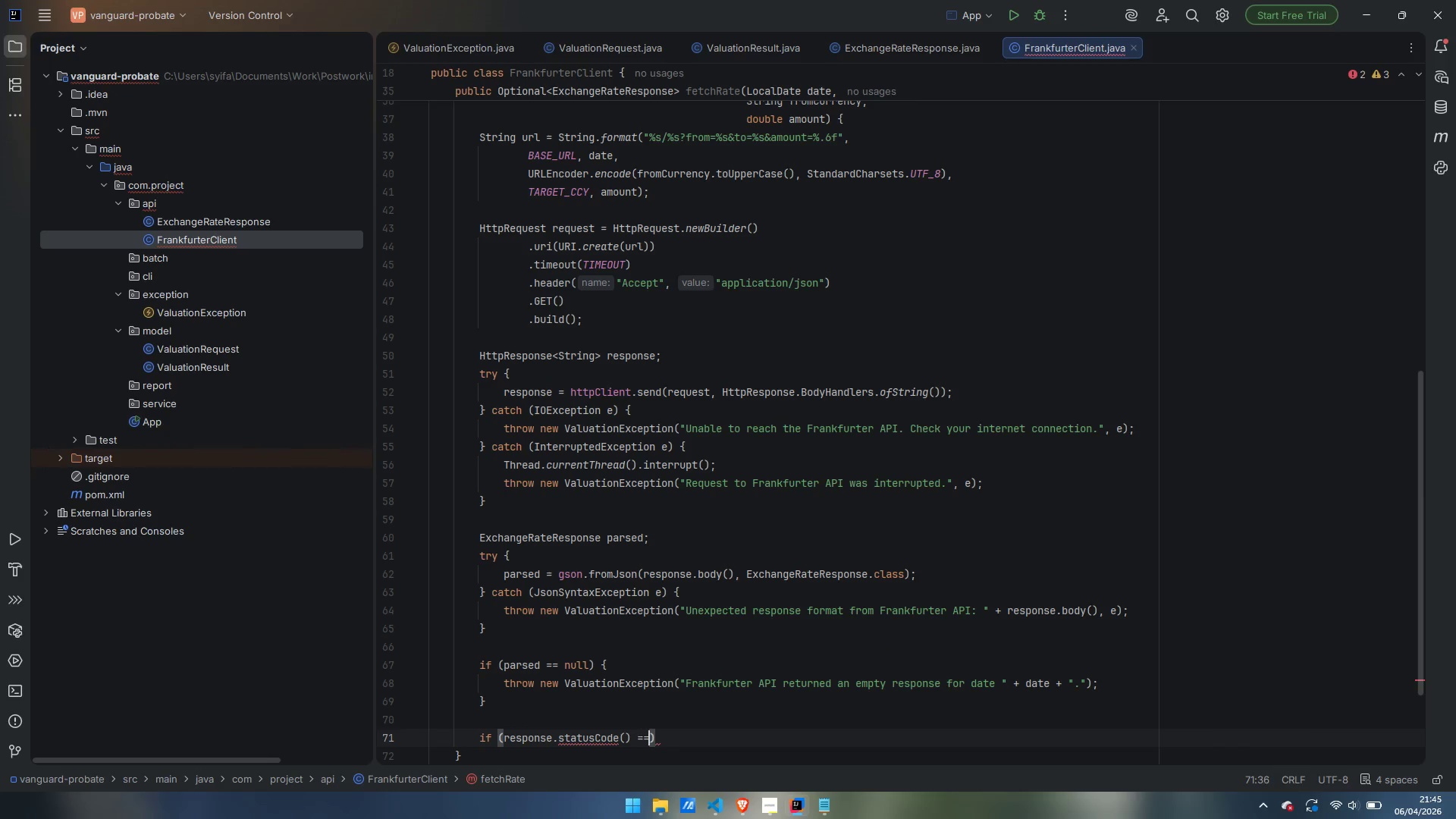 
key(Equal)
 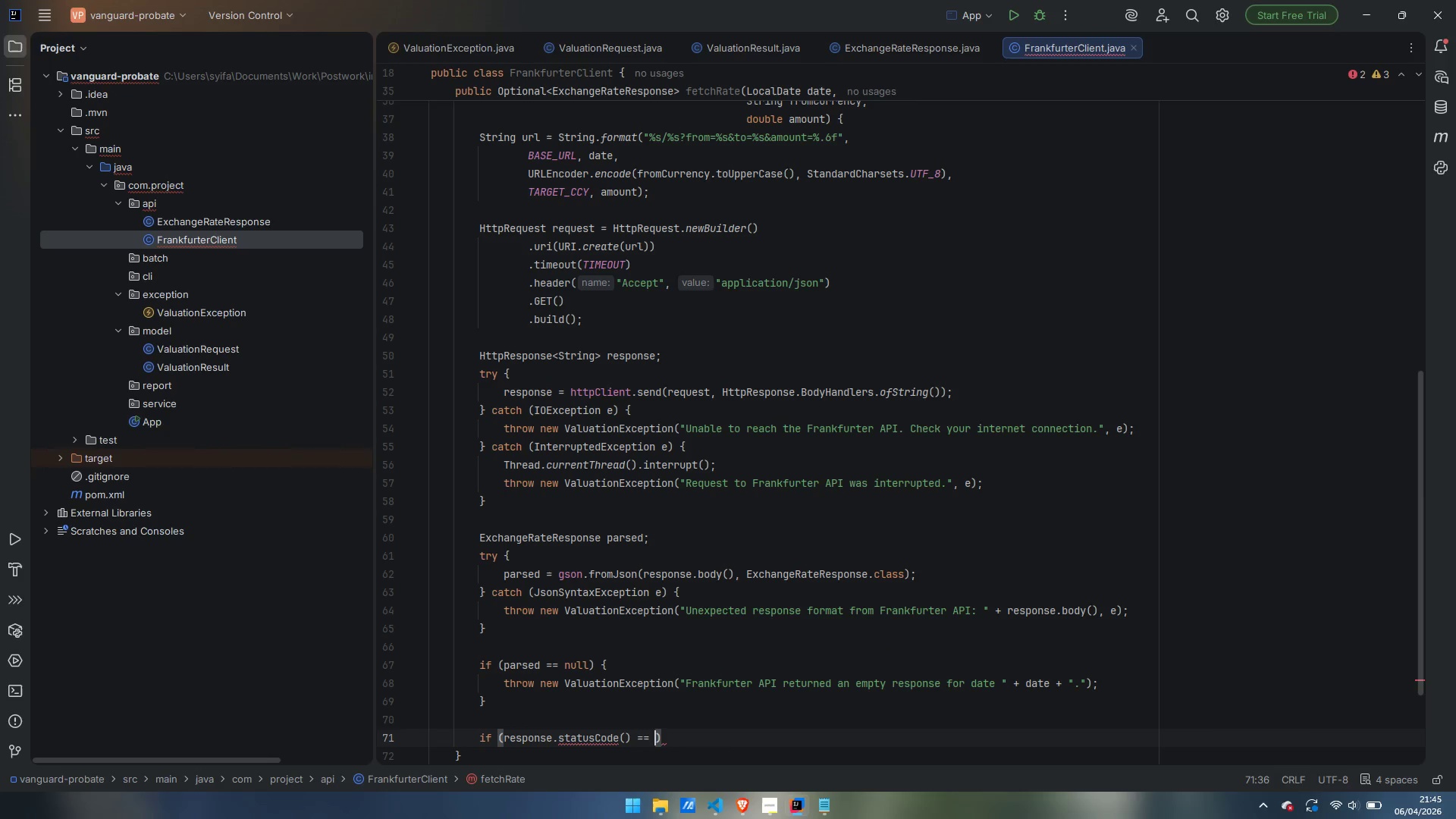 
key(Space)
 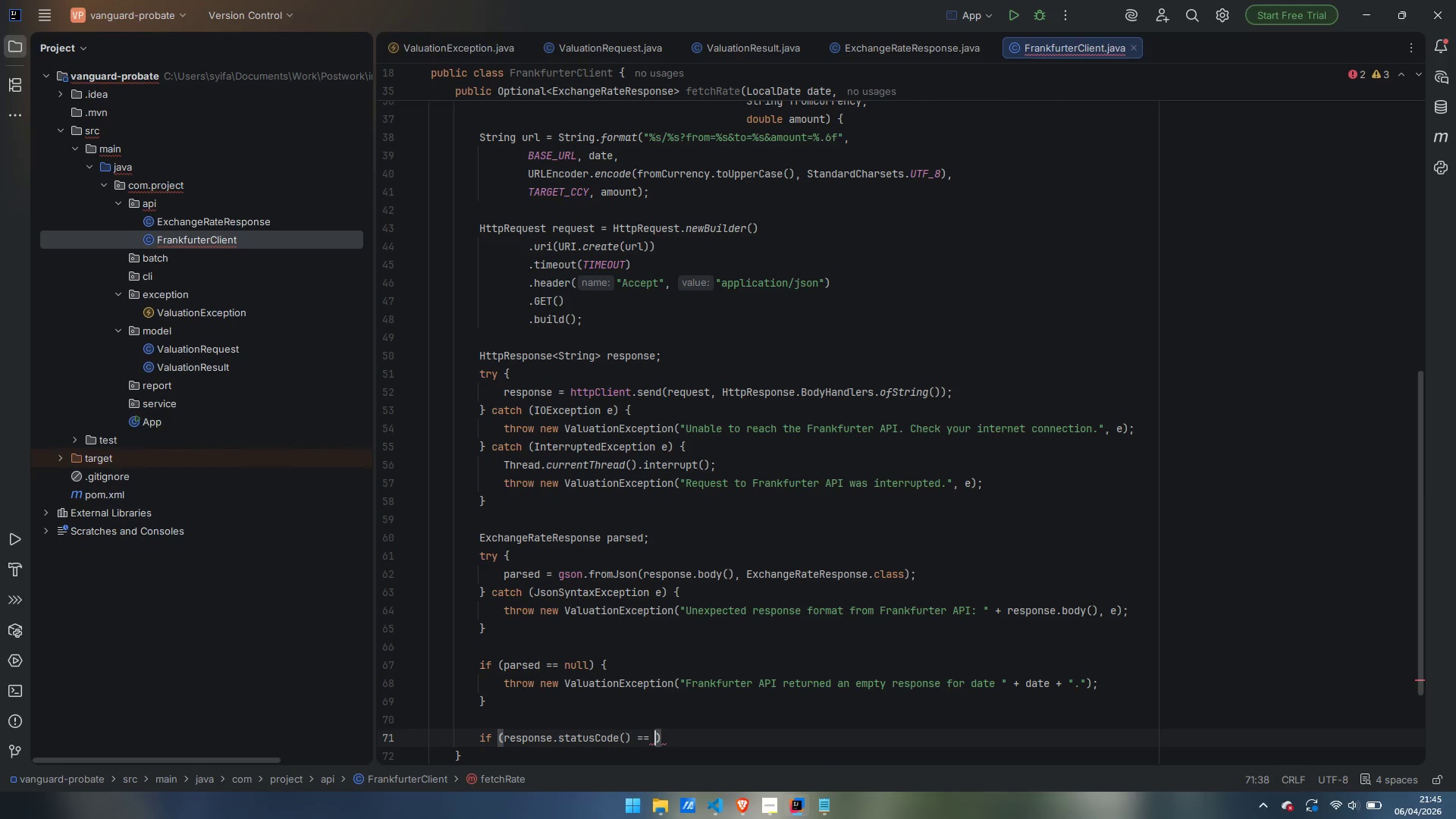 
type(4040)
key(Backspace)
type( || parsed.message != null)
 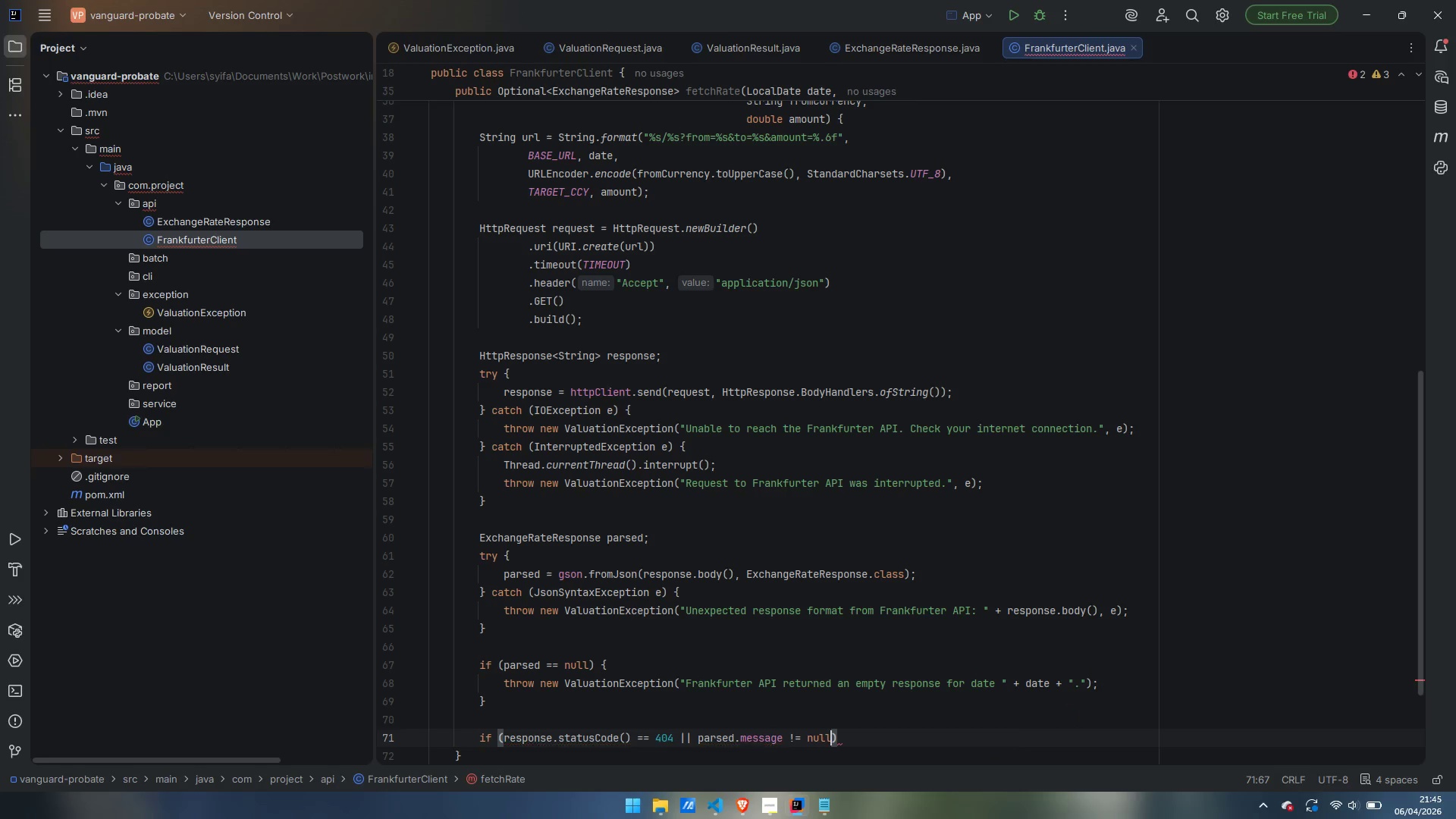 
key(ArrowRight)
 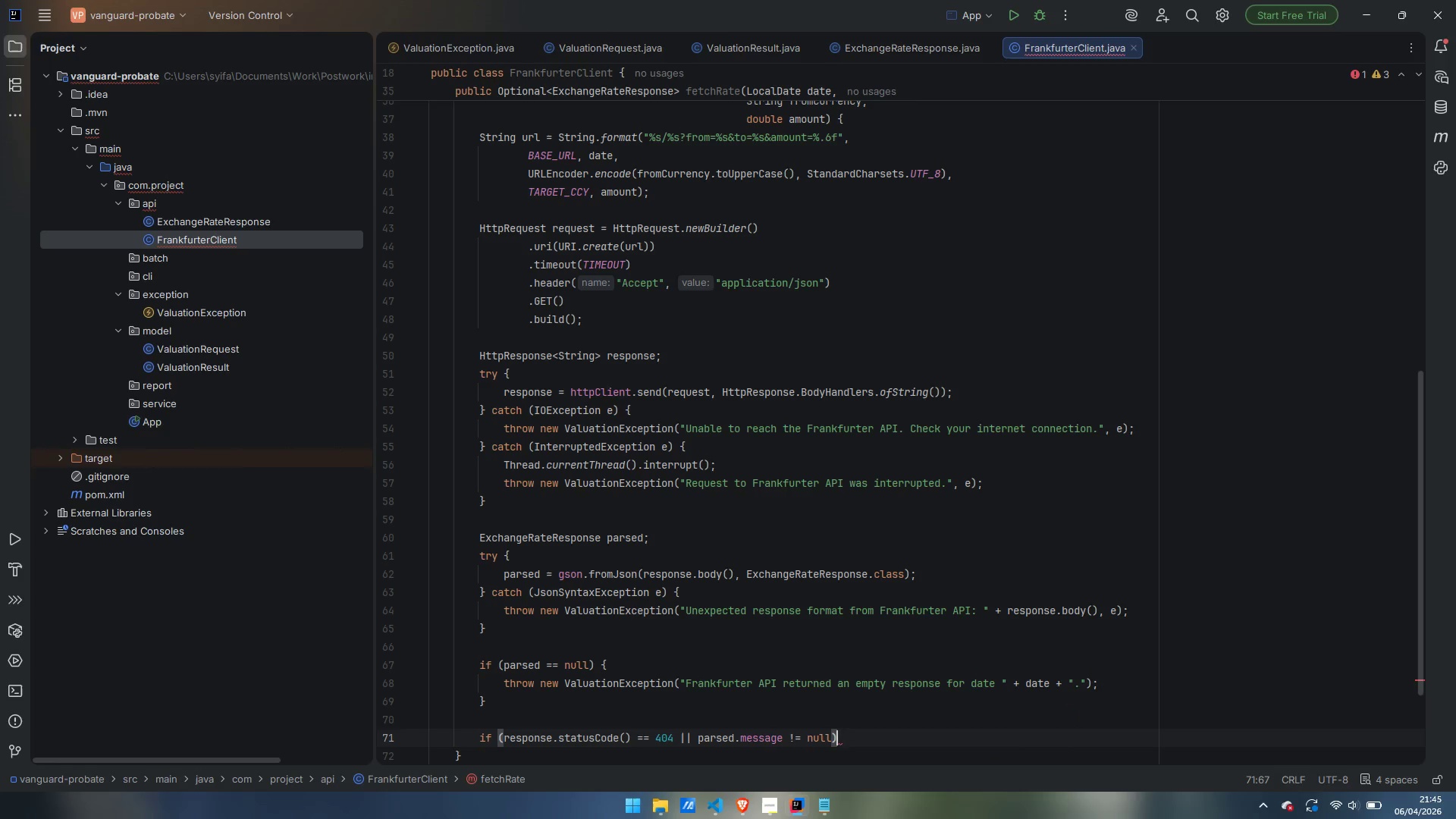 
key(Space)
 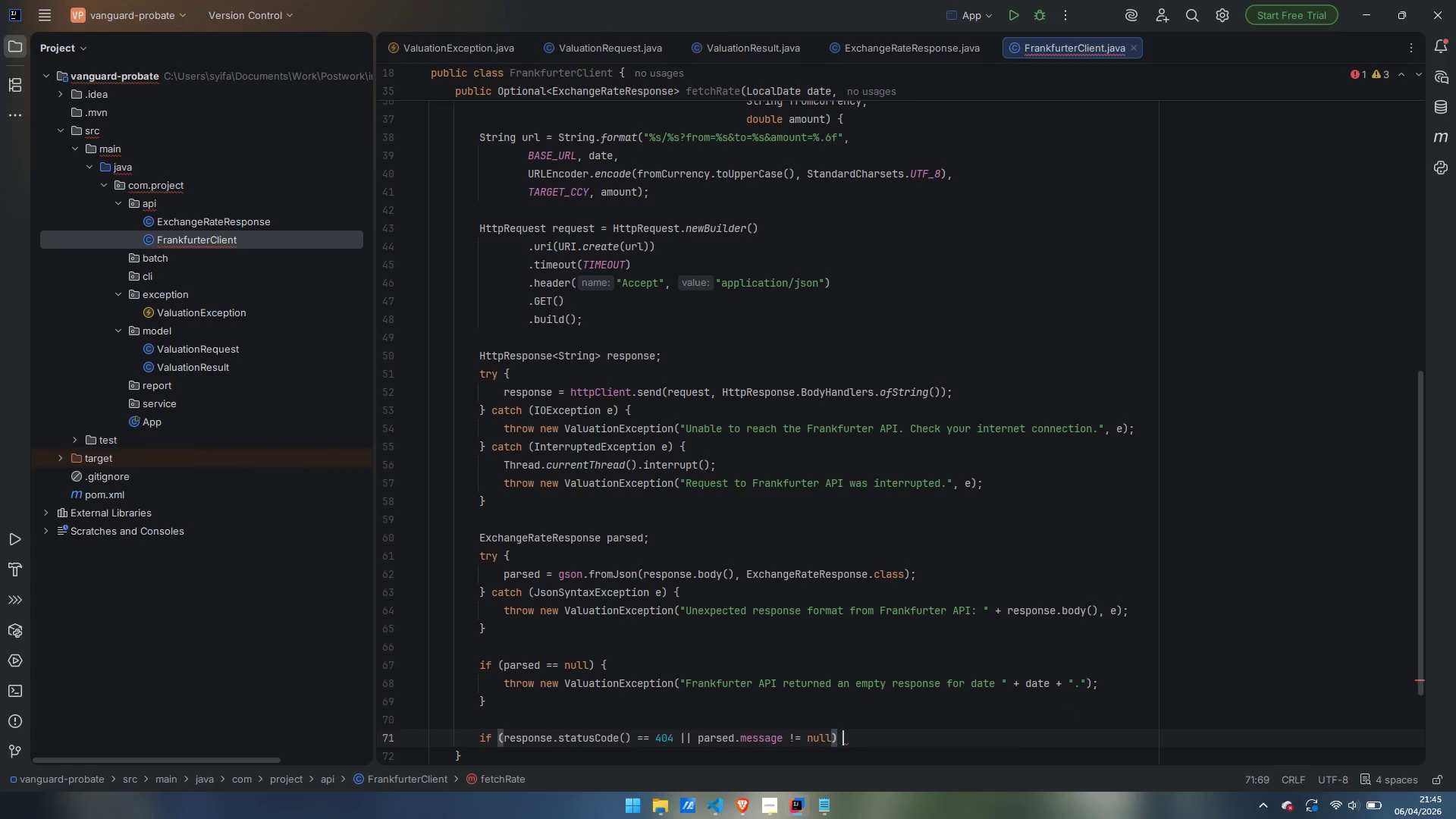 
key(Shift+BracketLeft)
 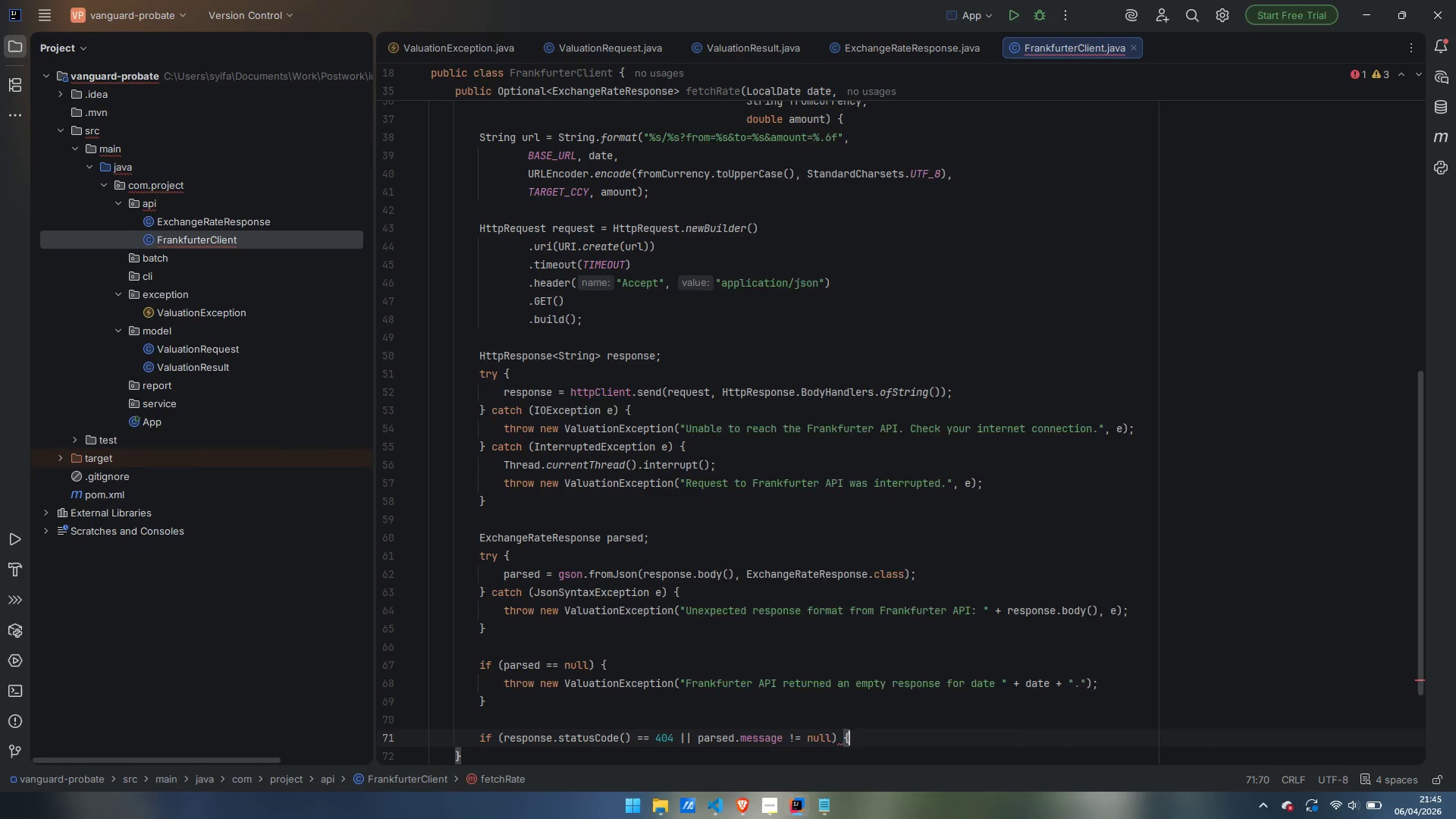 
key(Enter)
 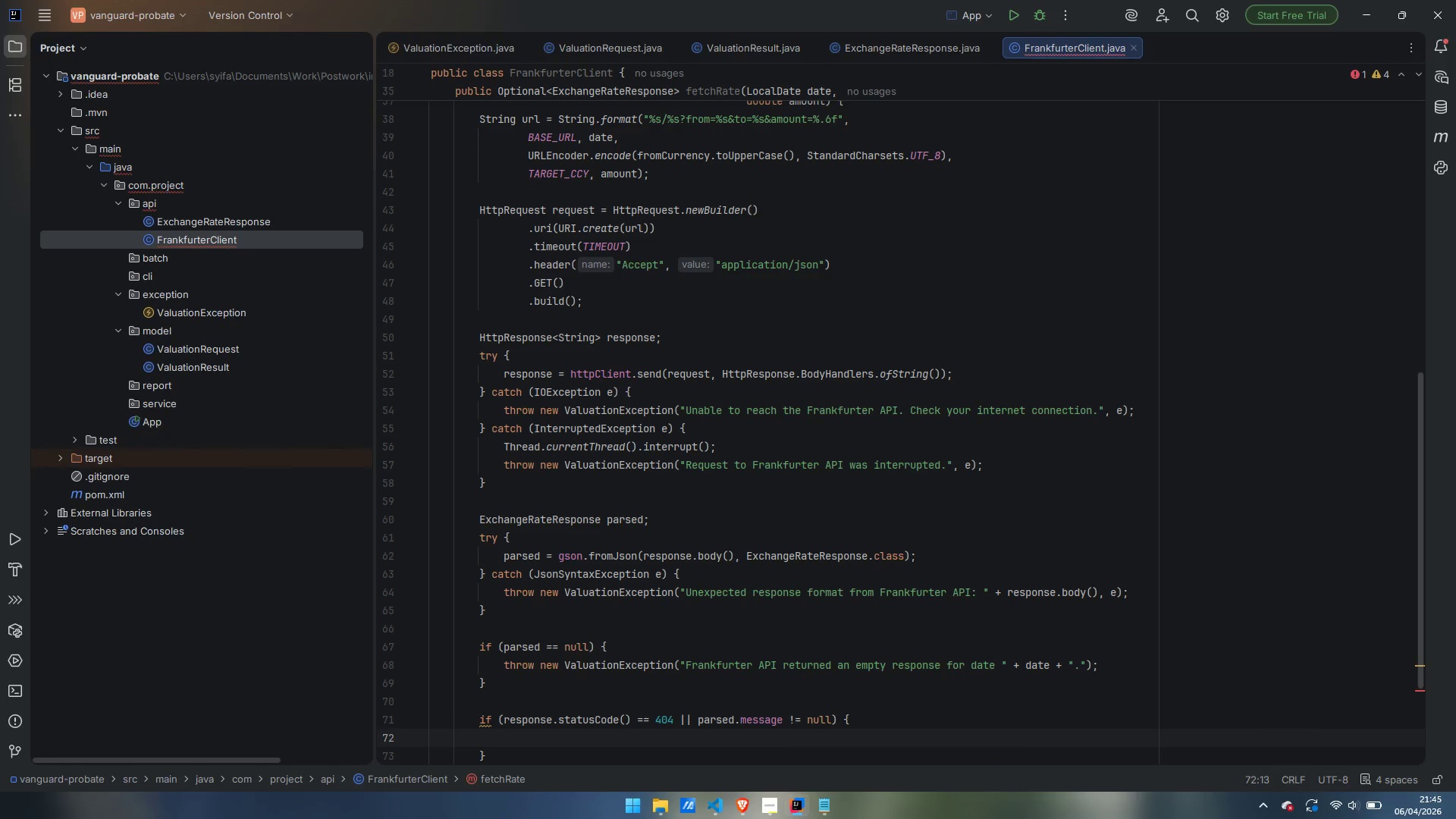 
type(return Optional.empty)
 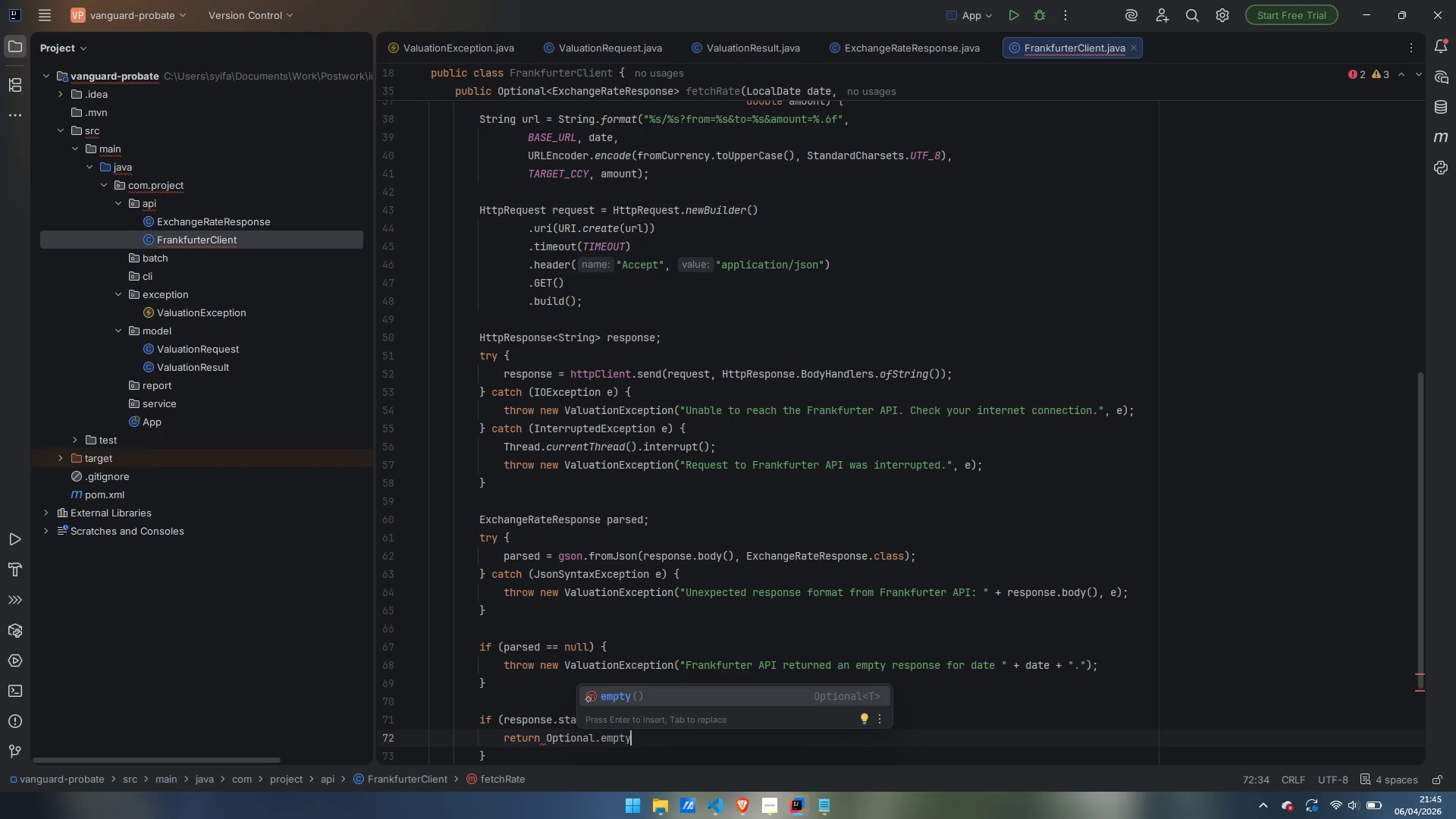 
key(Enter)
 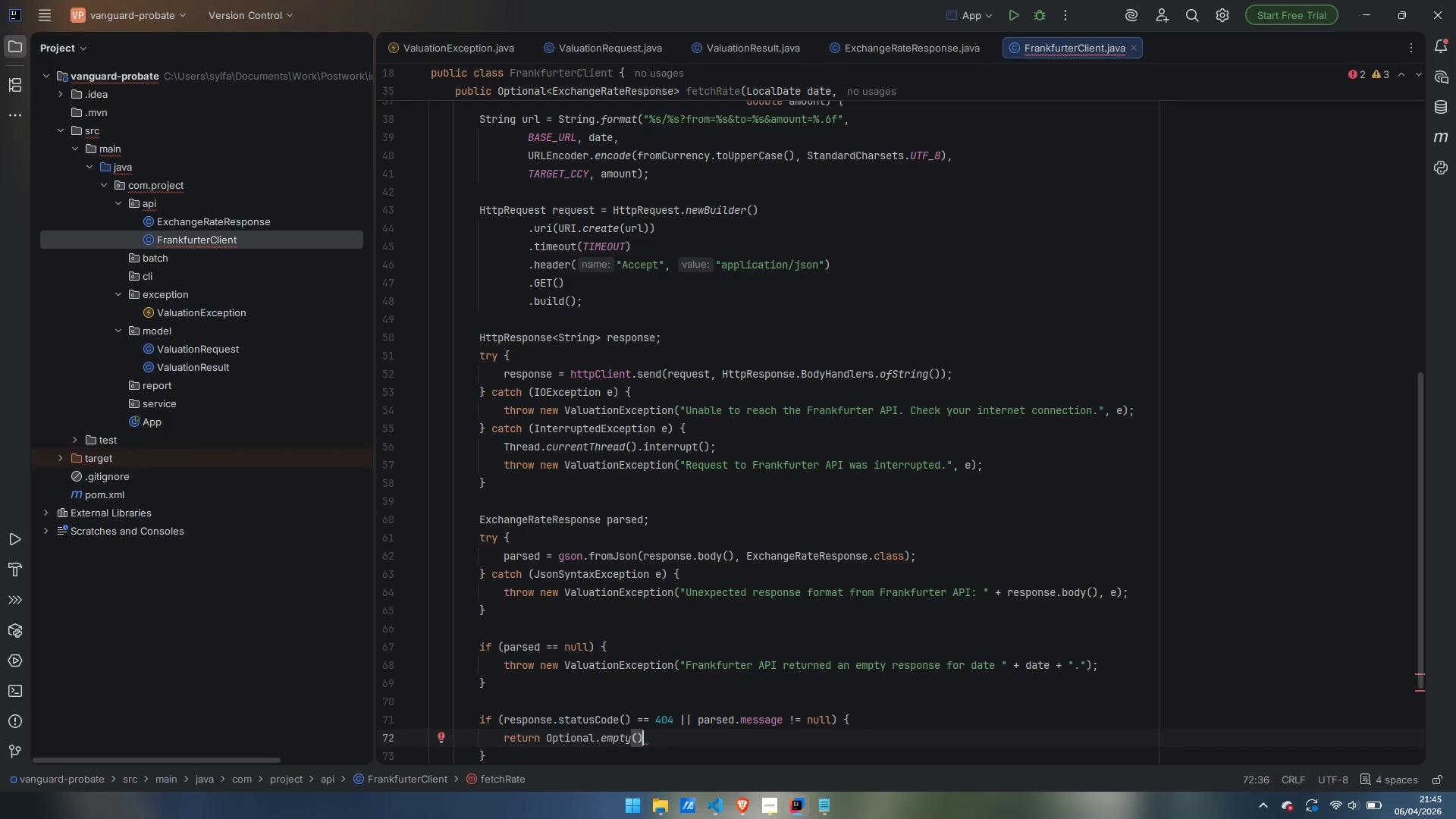 
key(Semicolon)
 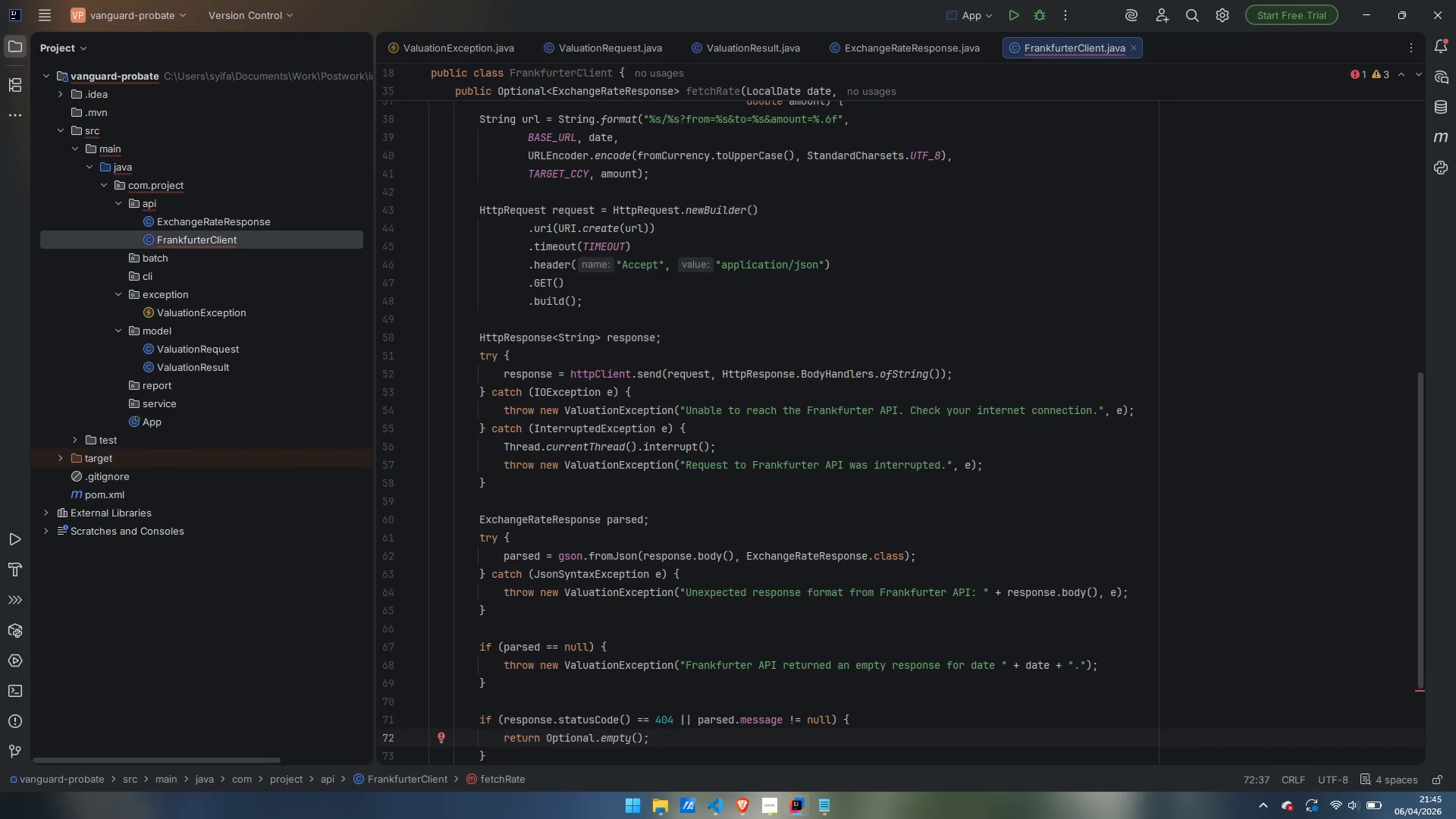 
key(ArrowDown)
 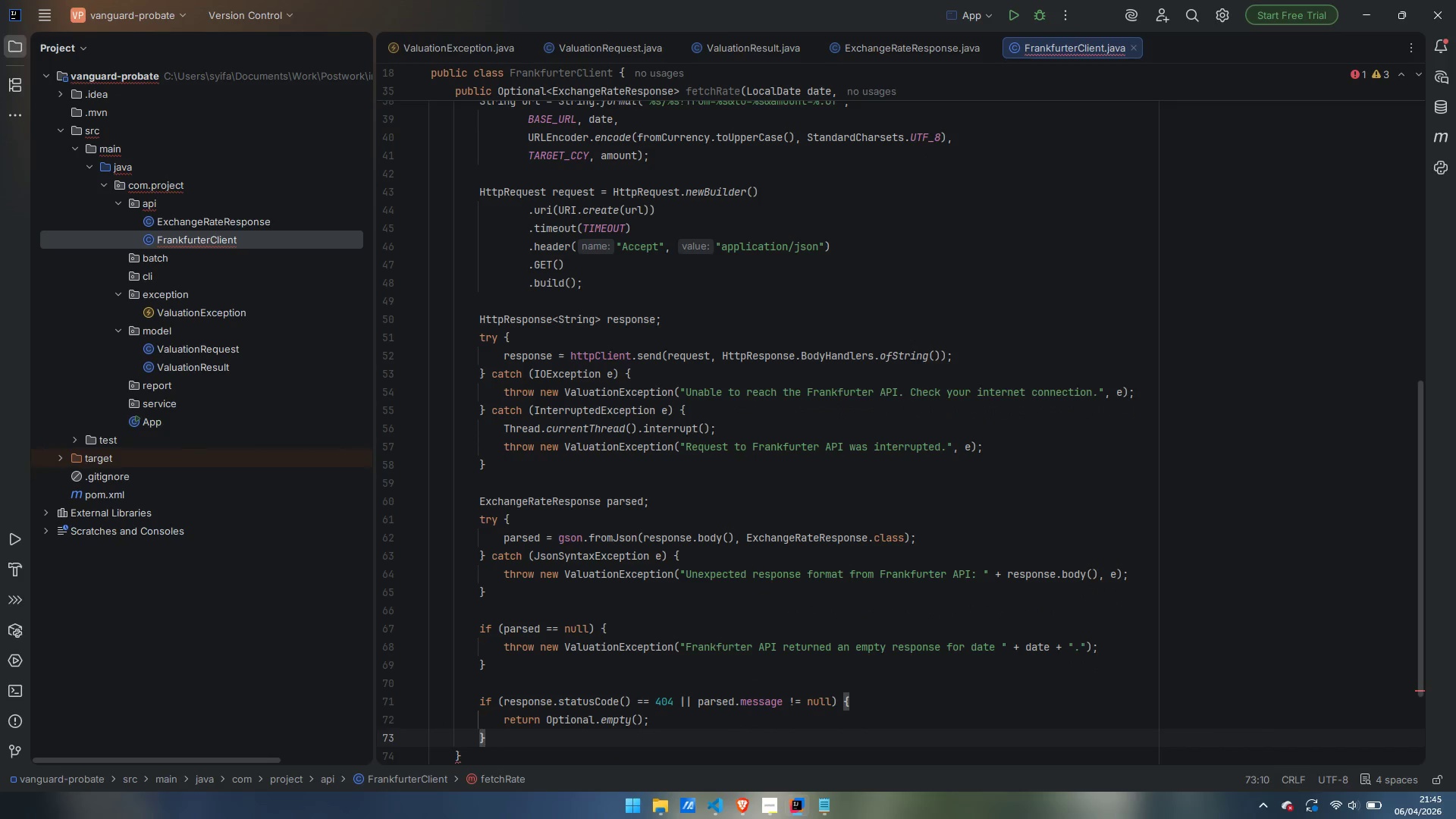 
key(Enter)
 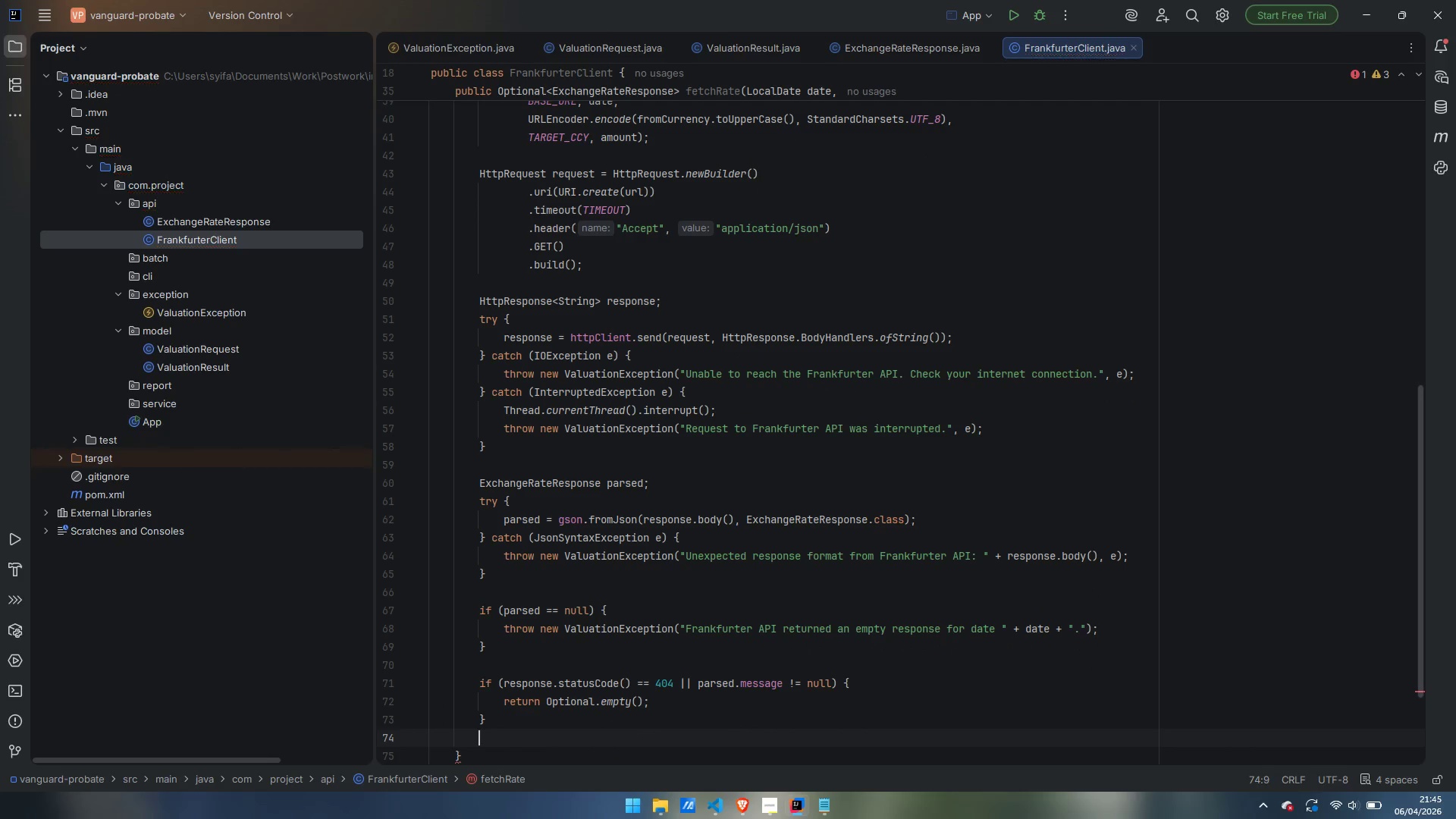 
key(Enter)
 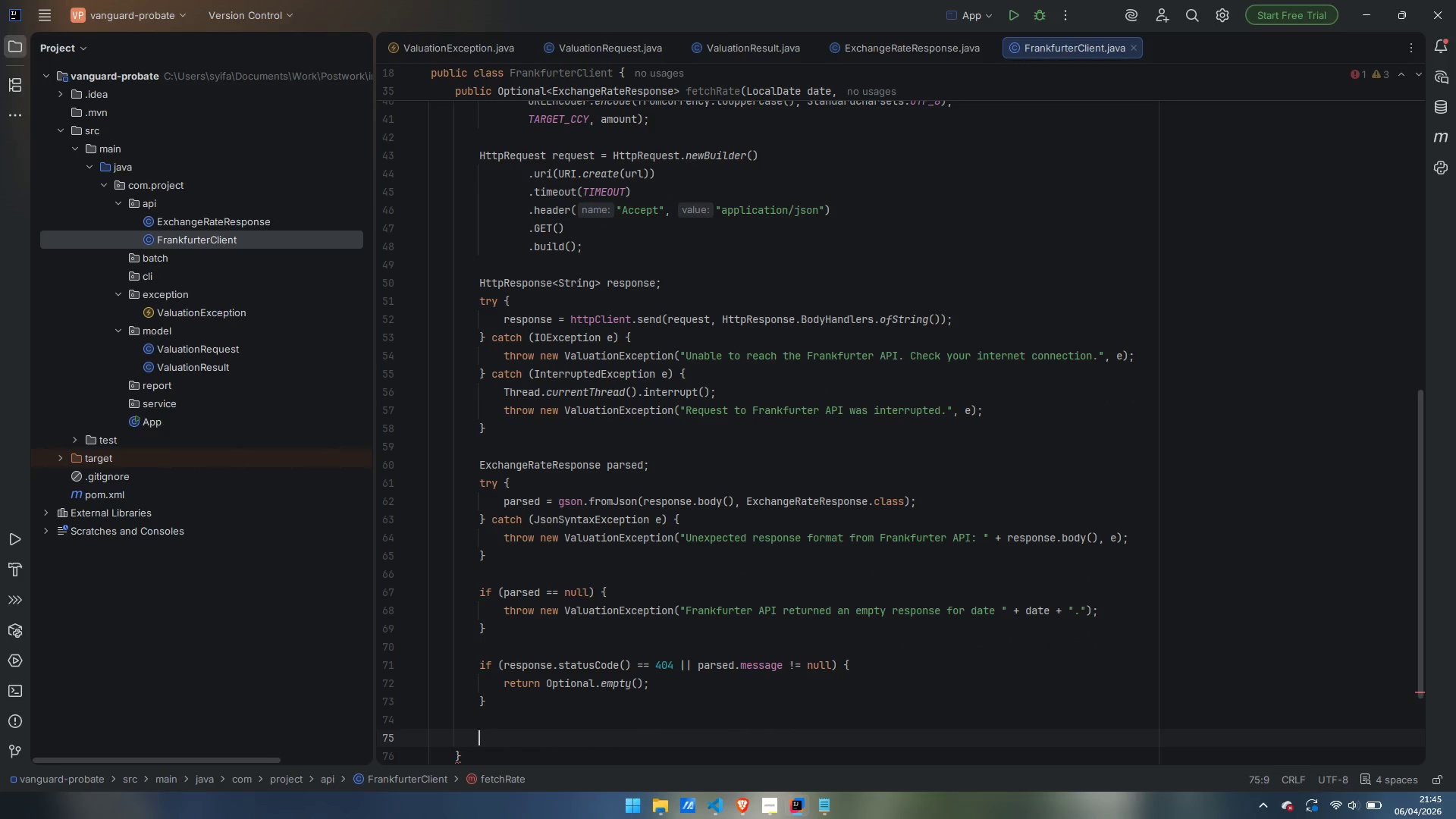 
type(if (repsonse)
 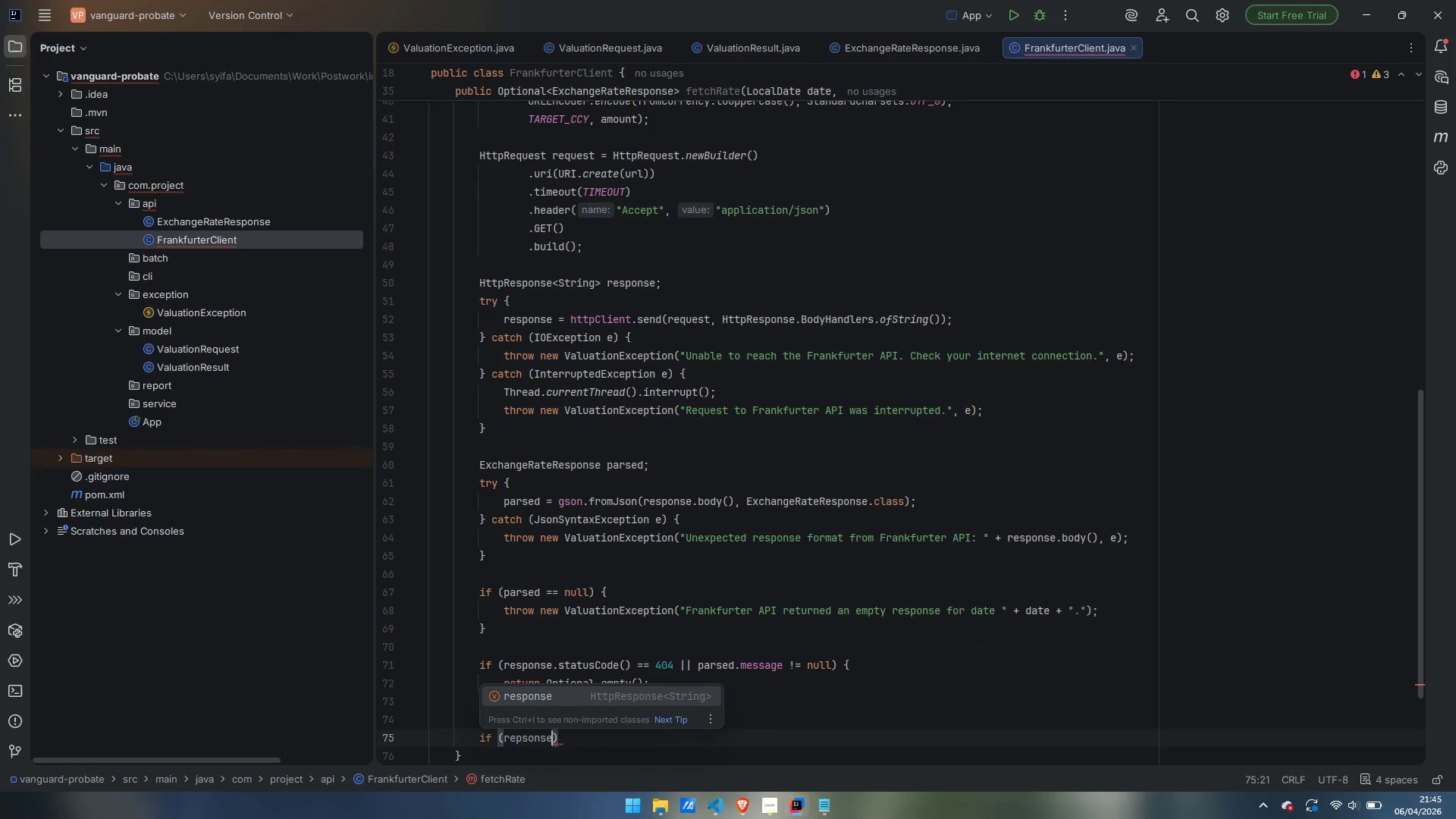 
key(Enter)
 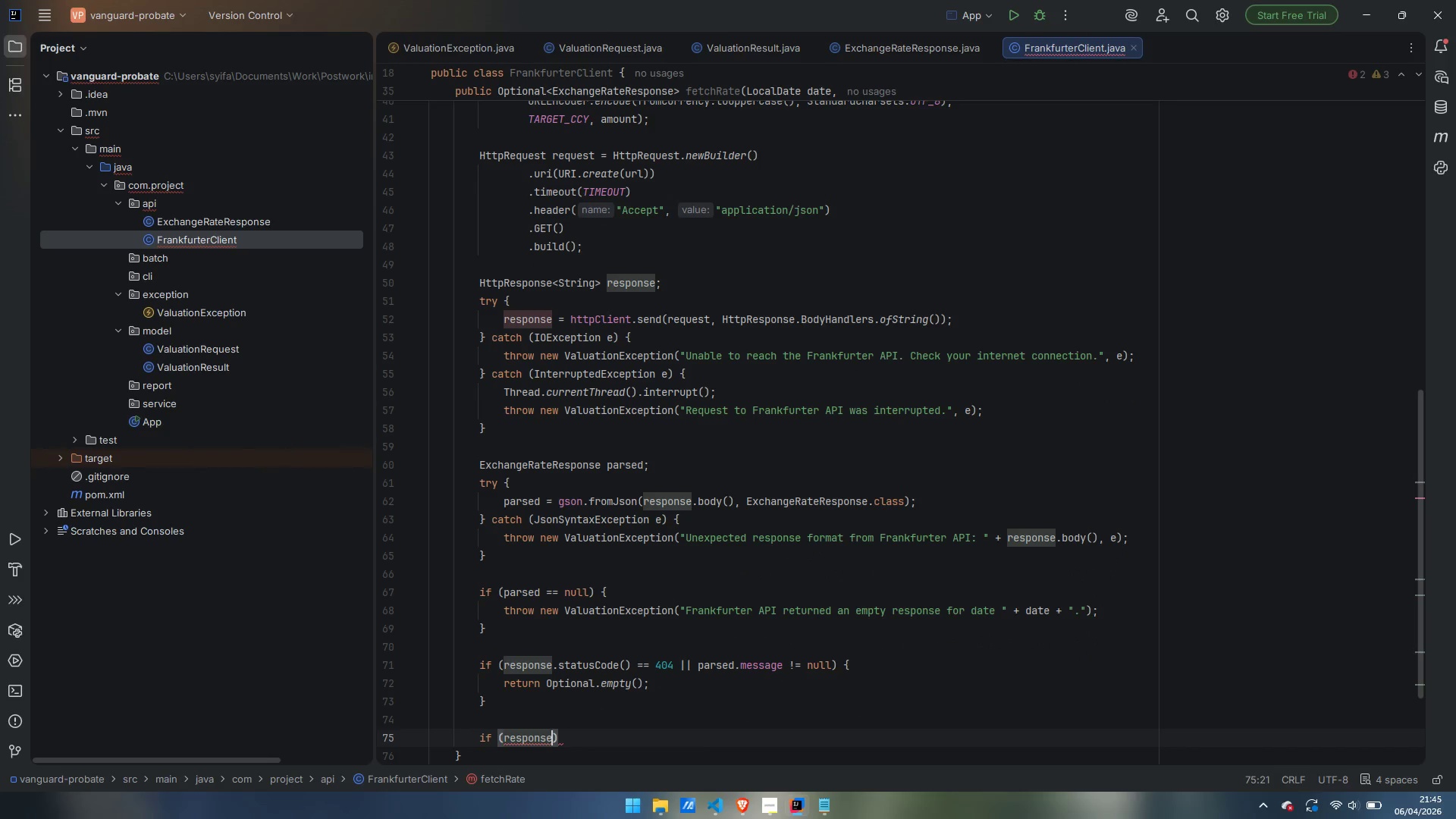 
type(.statusCode)
 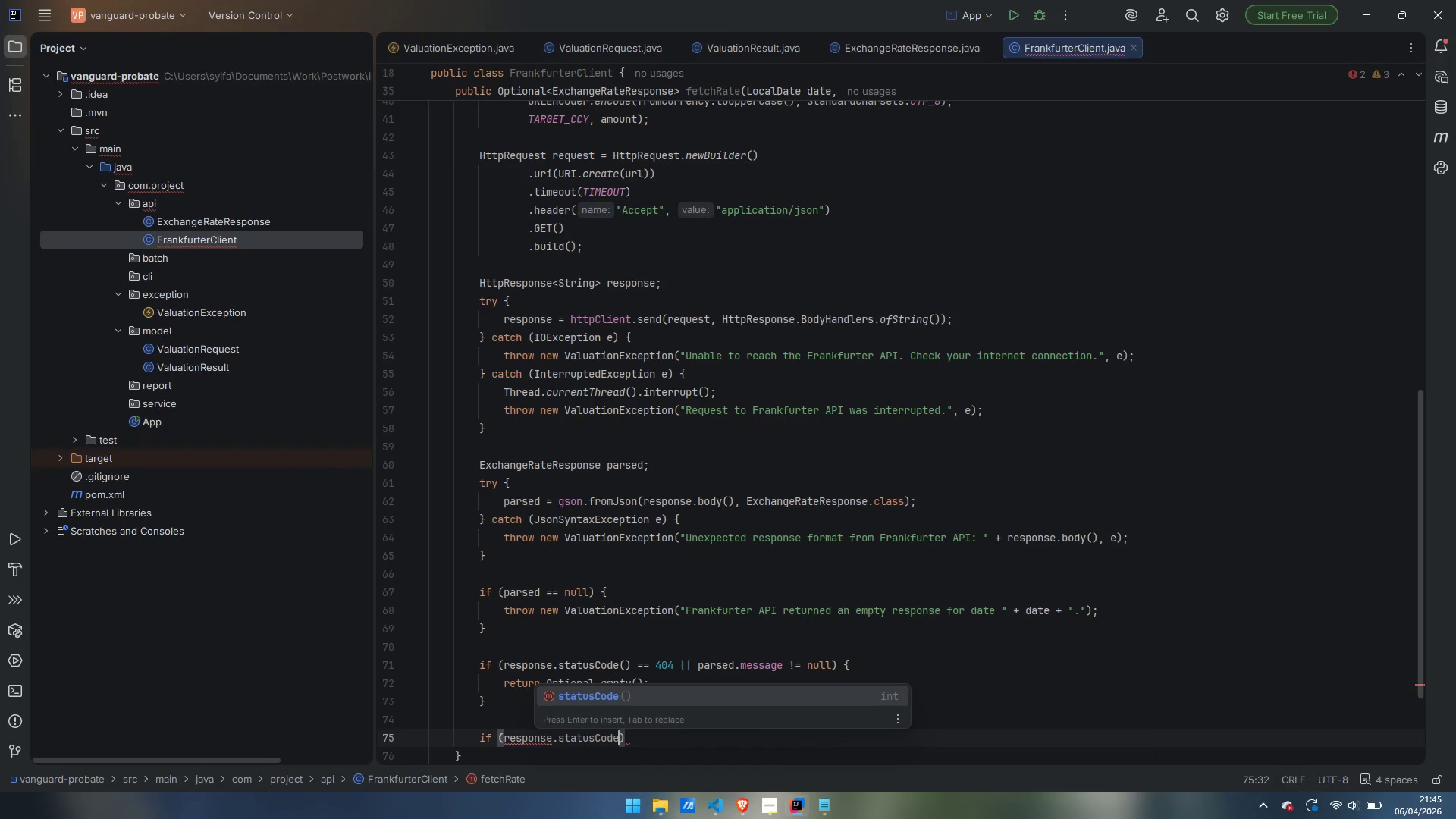 
key(Enter)
 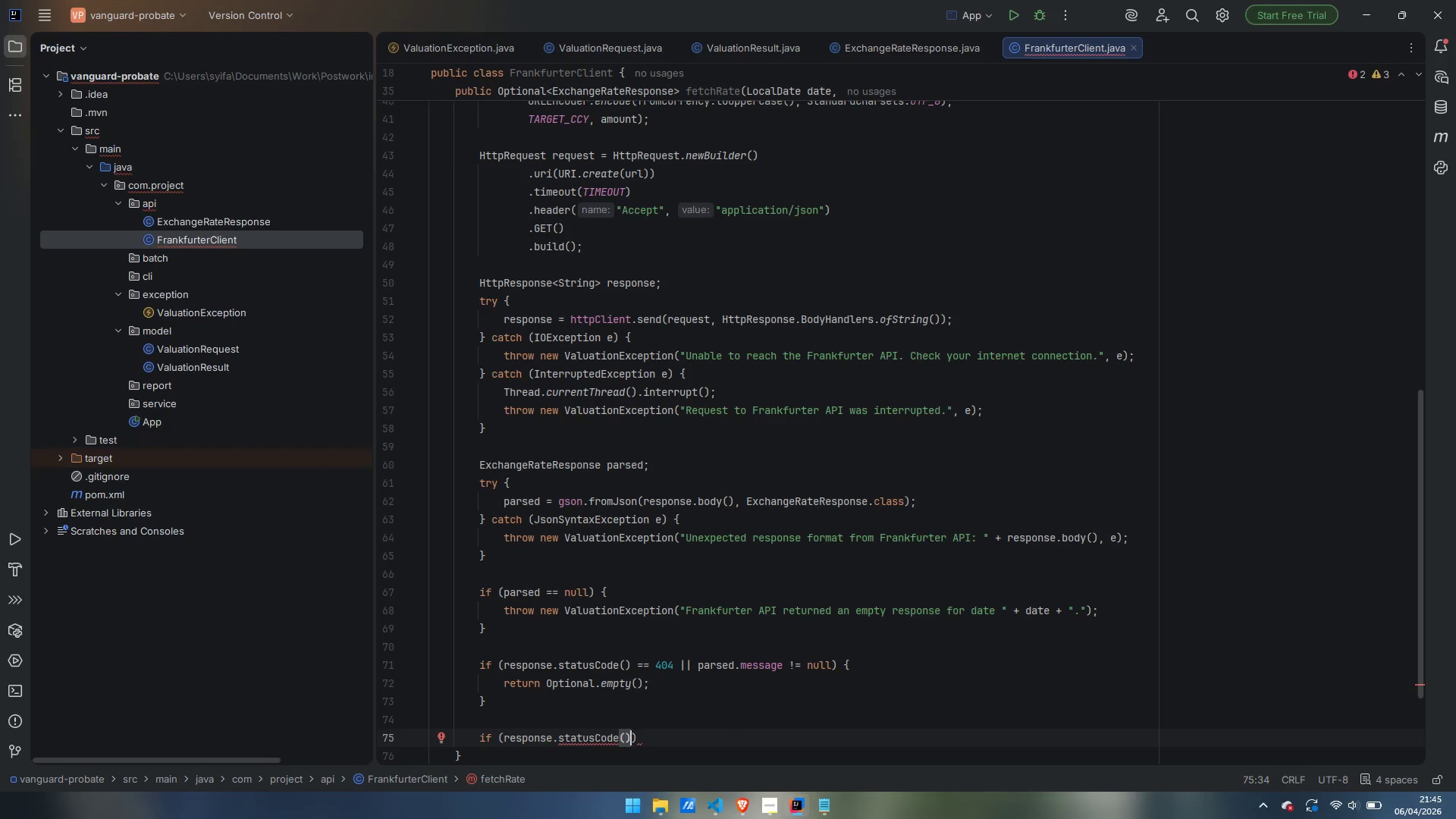 
type( != 200)
 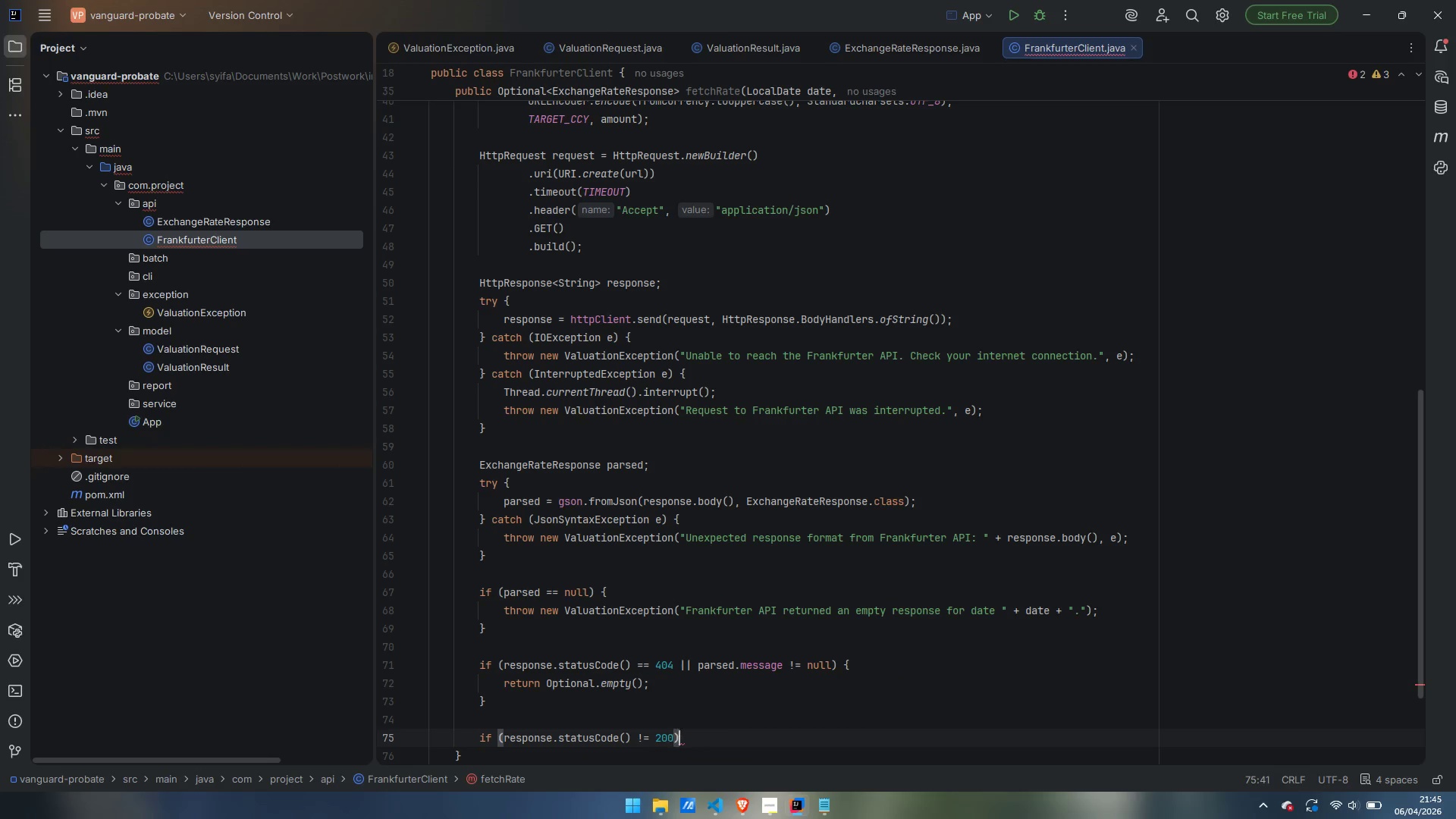 
 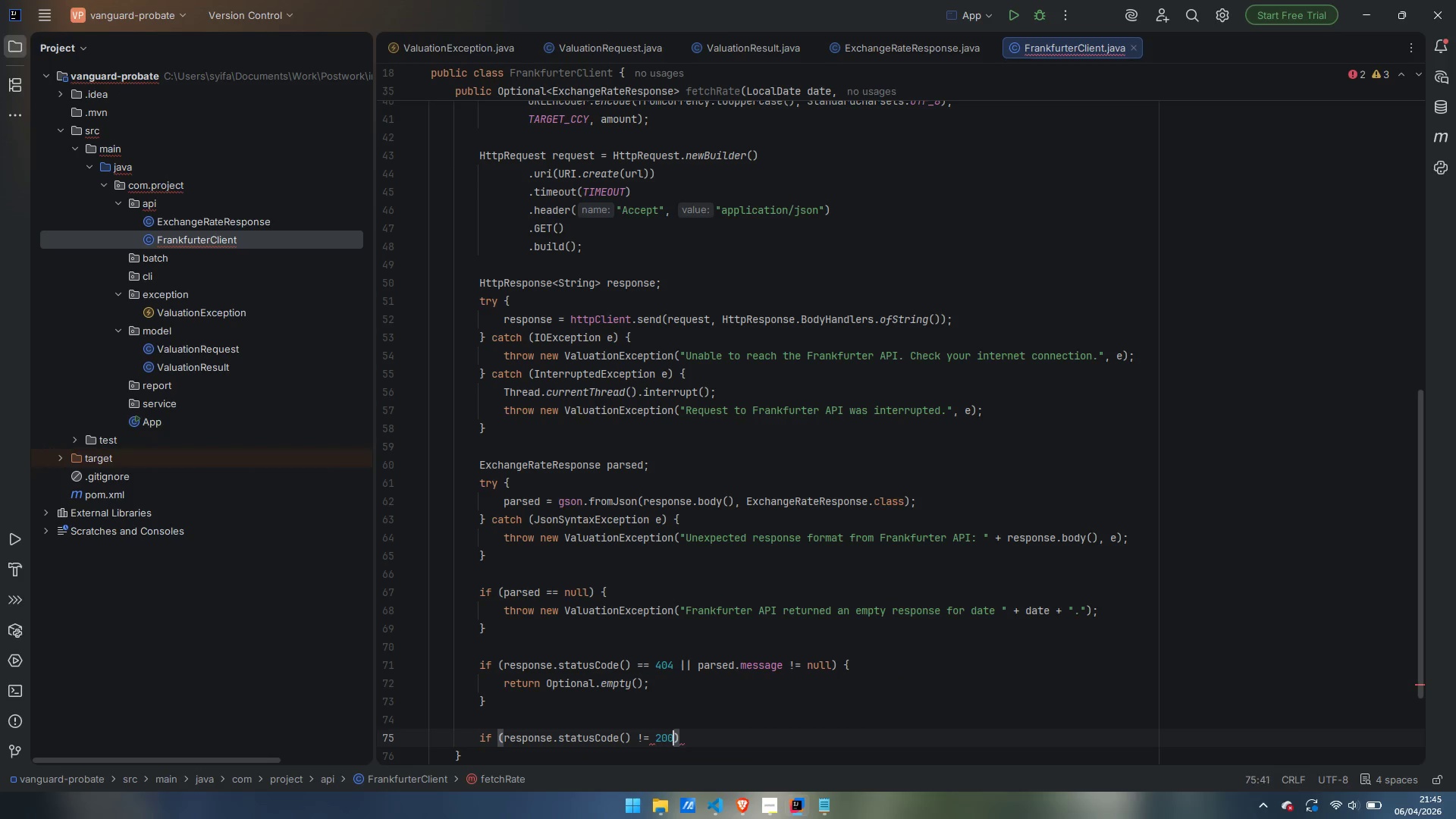 
key(ArrowRight)
 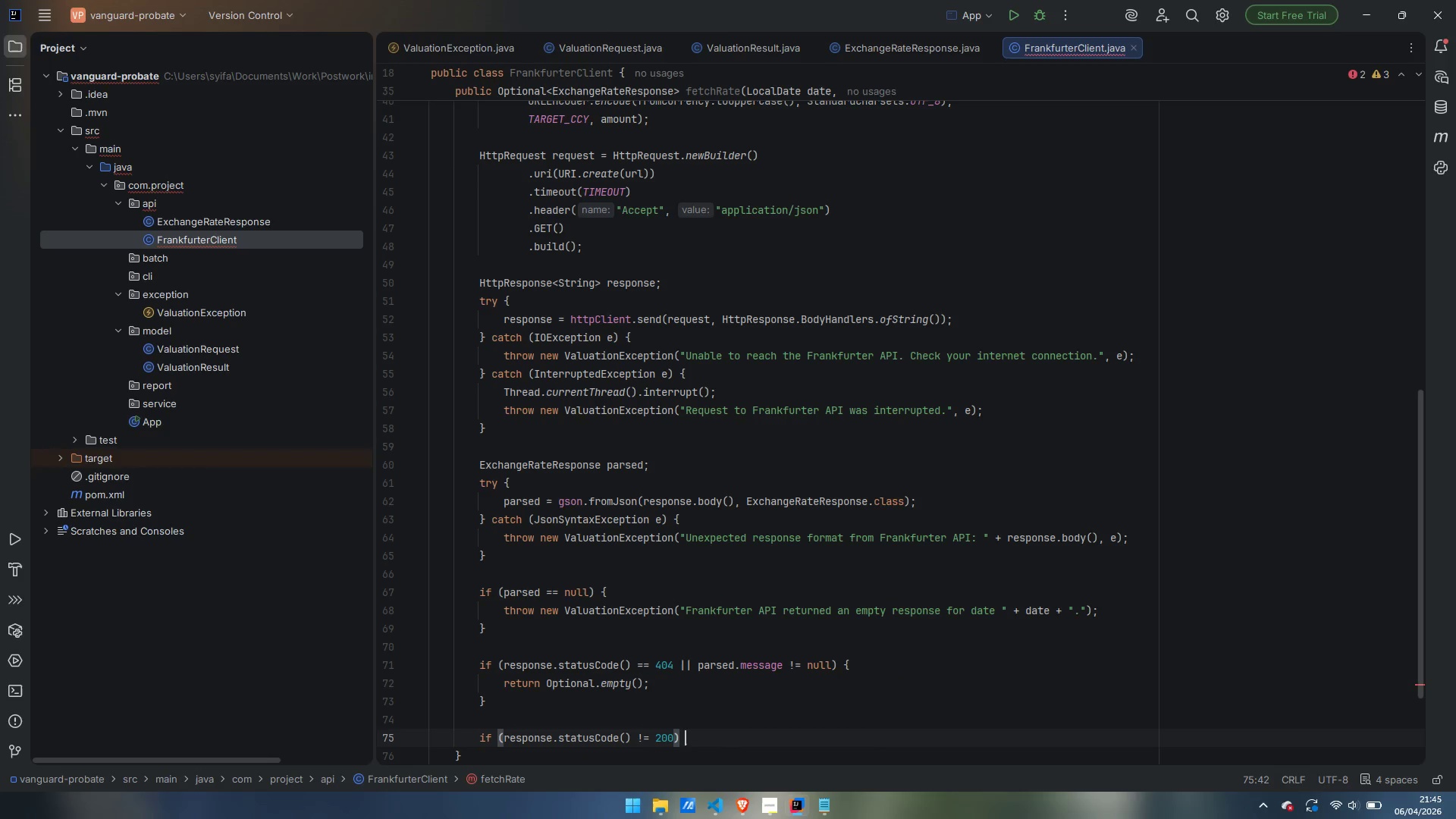 
key(Space)
 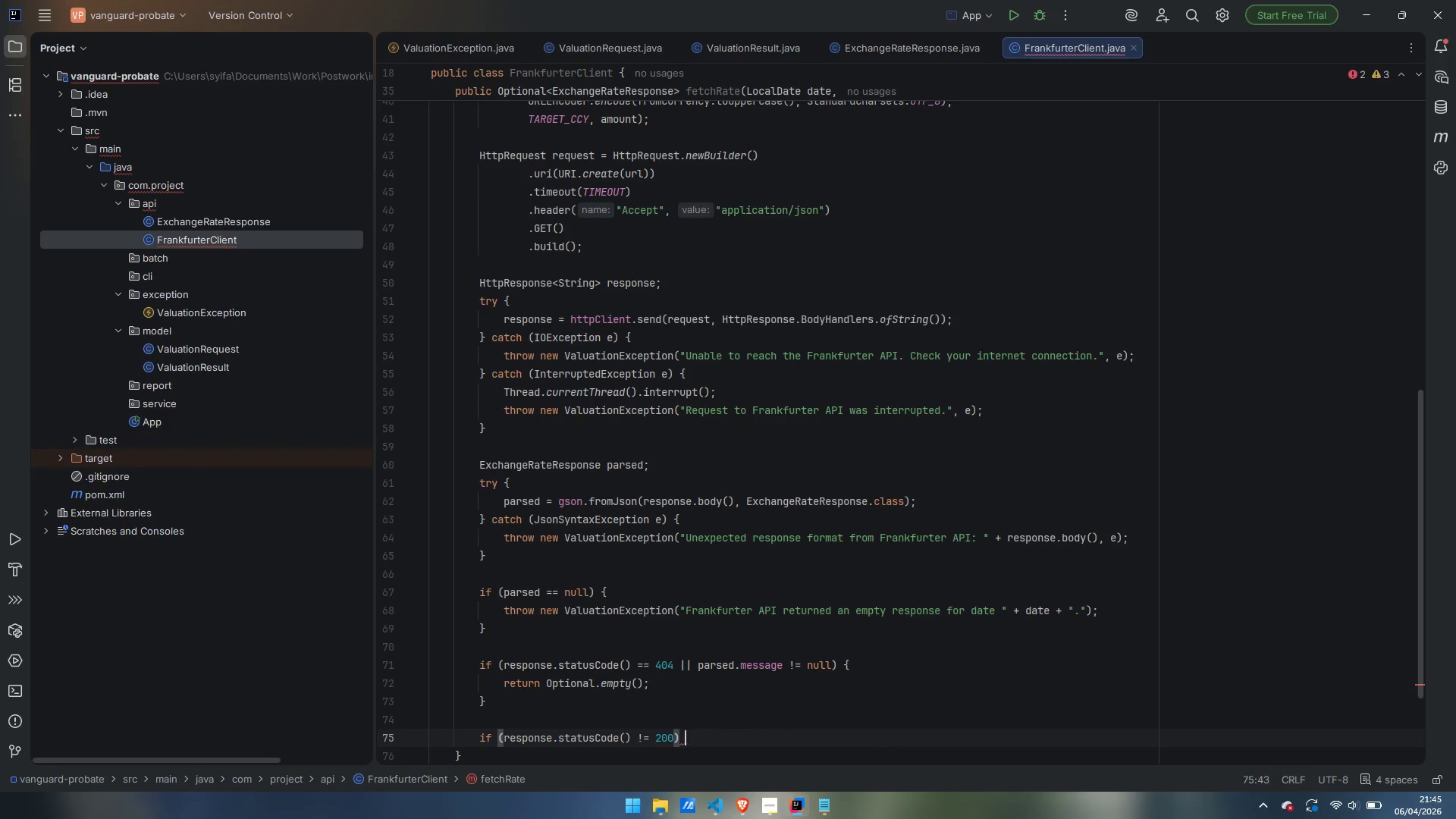 
key(Shift+BracketLeft)
 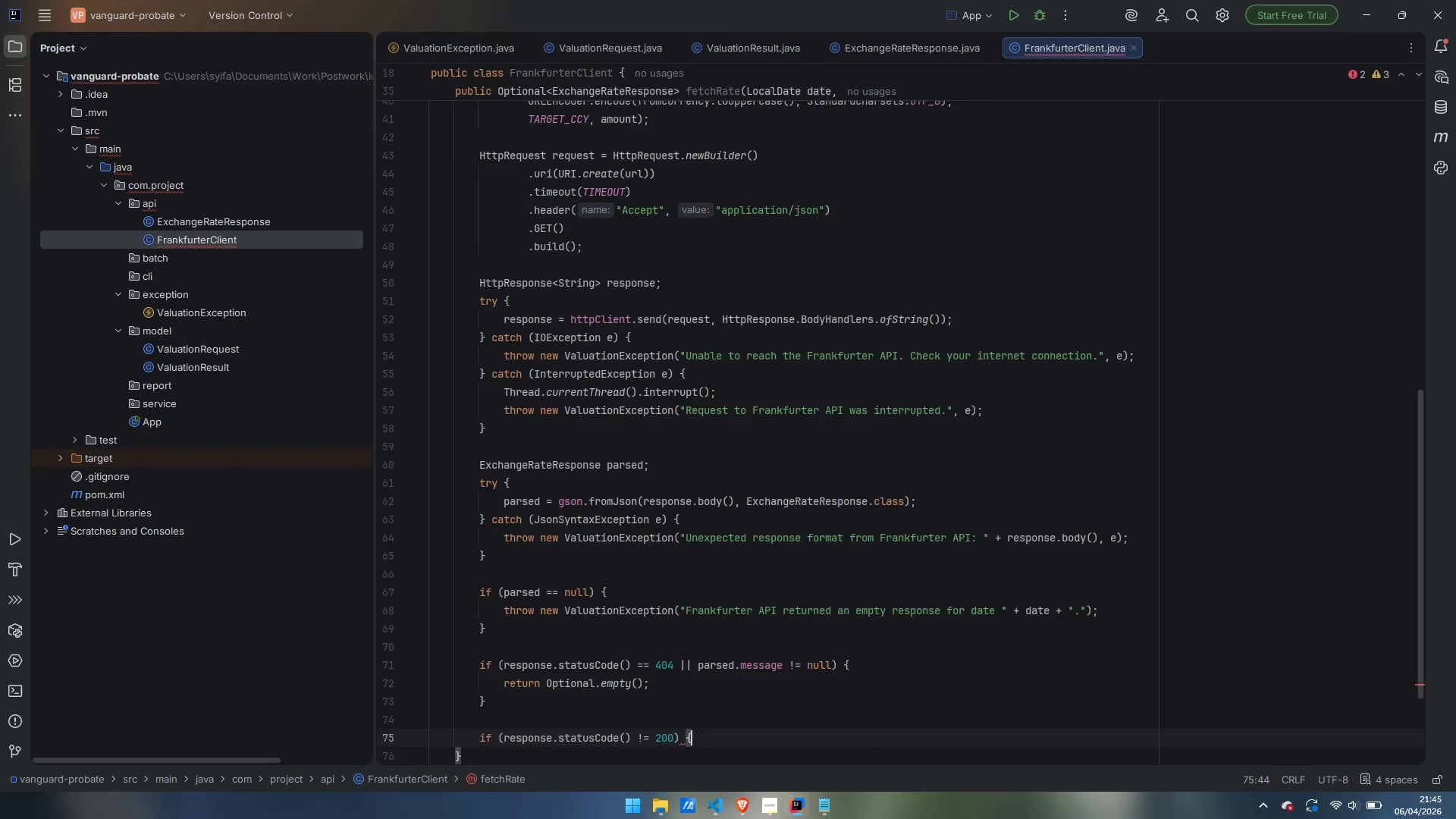 
key(Enter)
 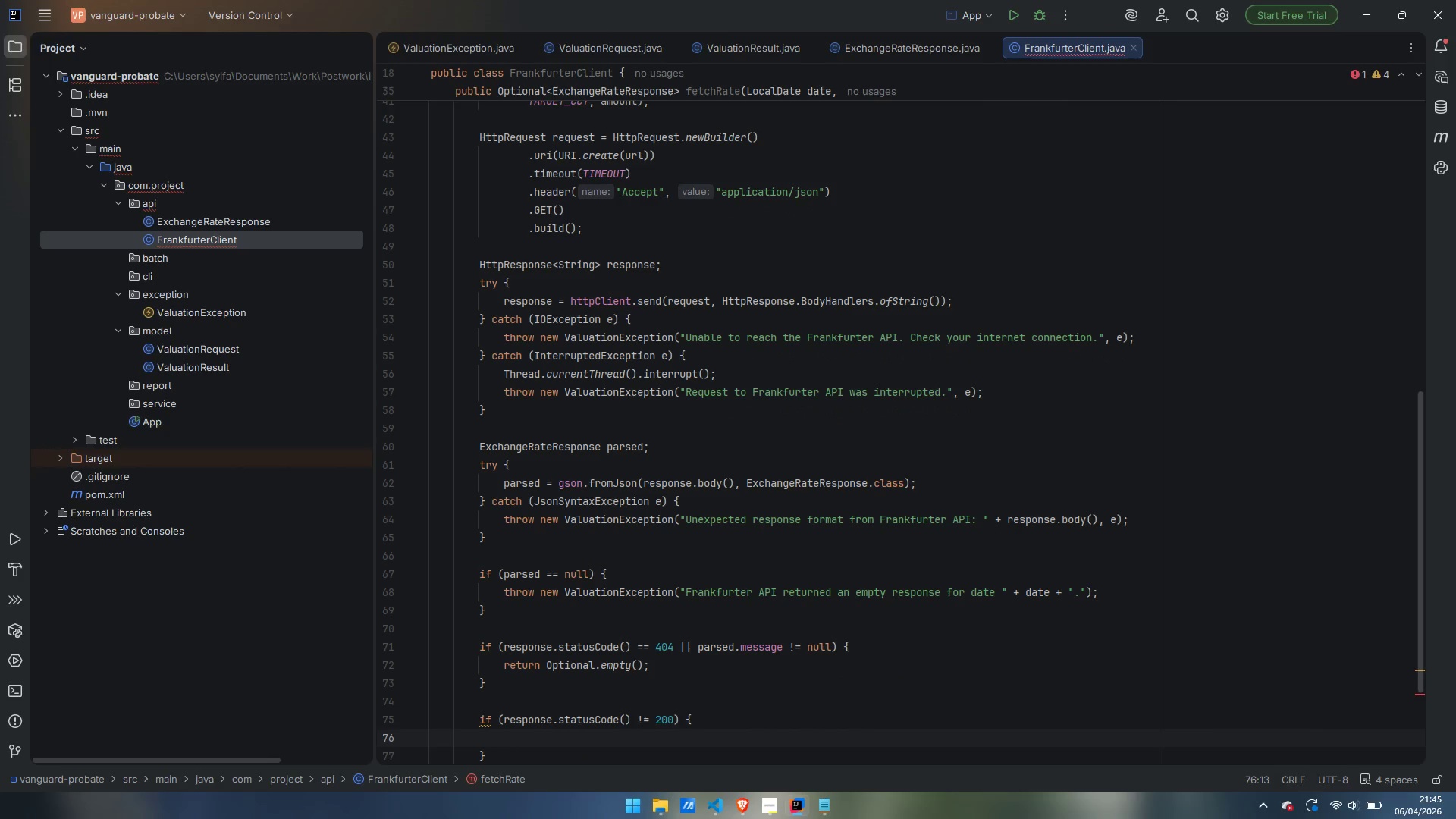 
type(thr)
 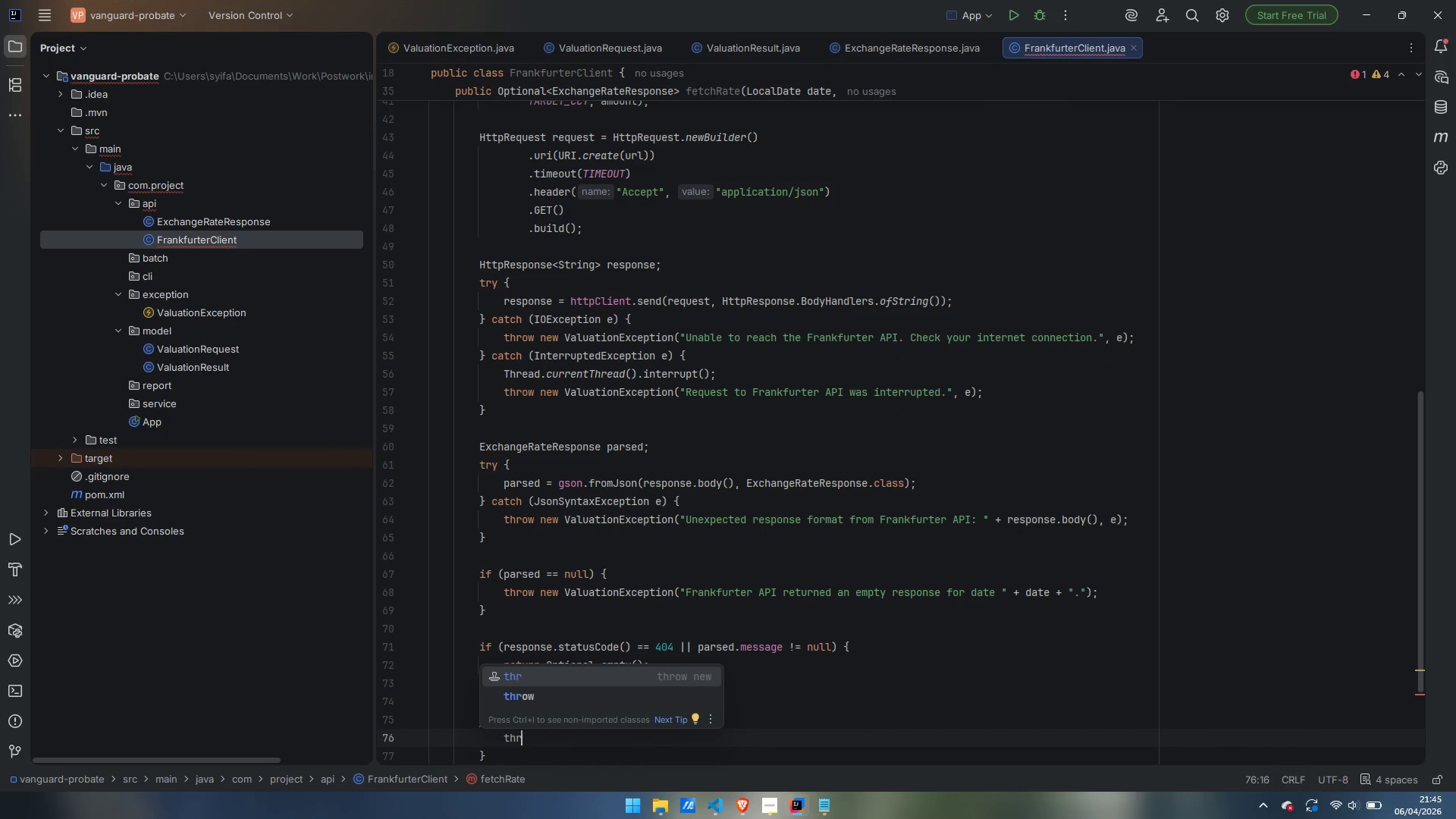 
key(Enter)
 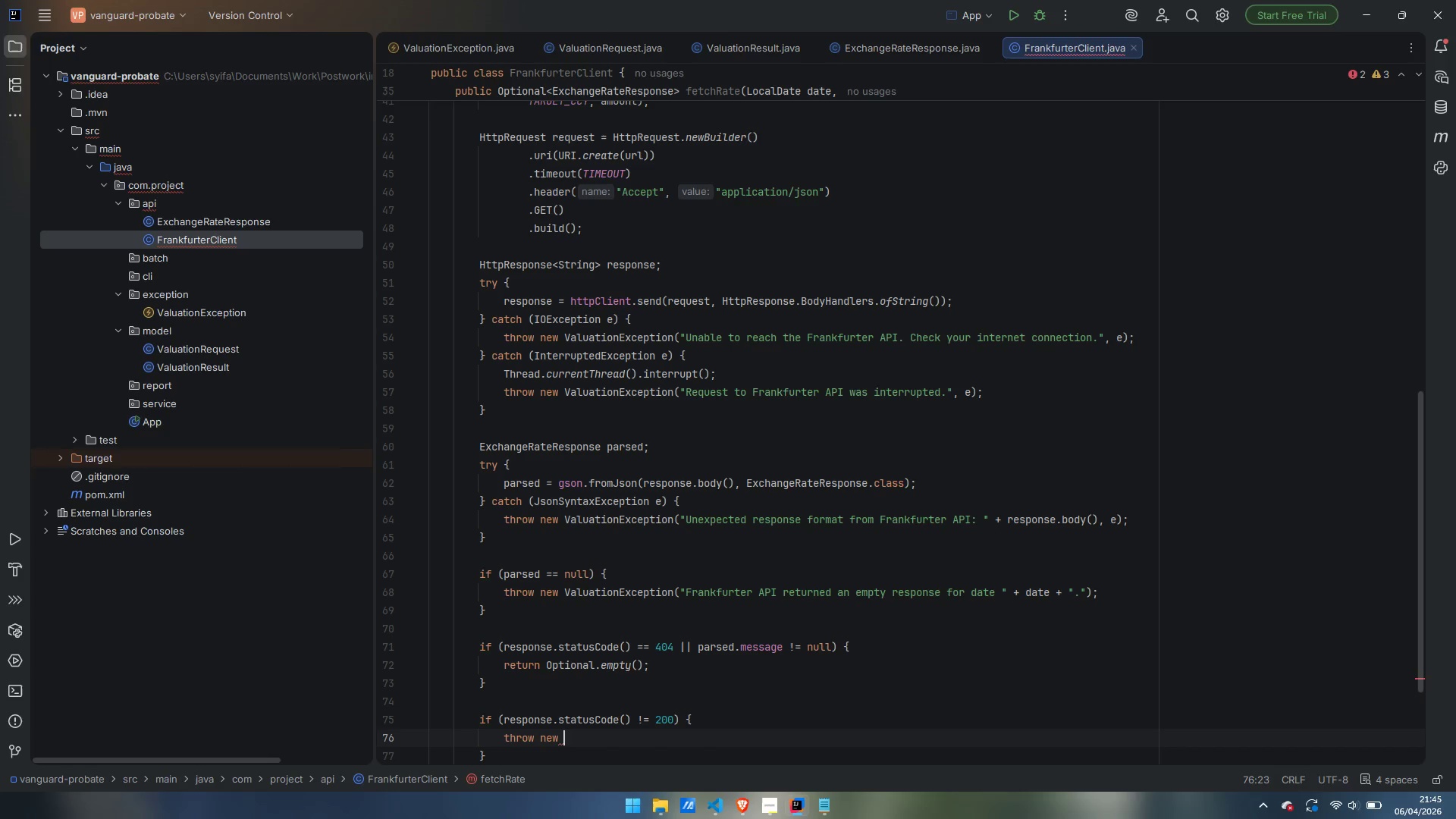 
type(ValuationException)
 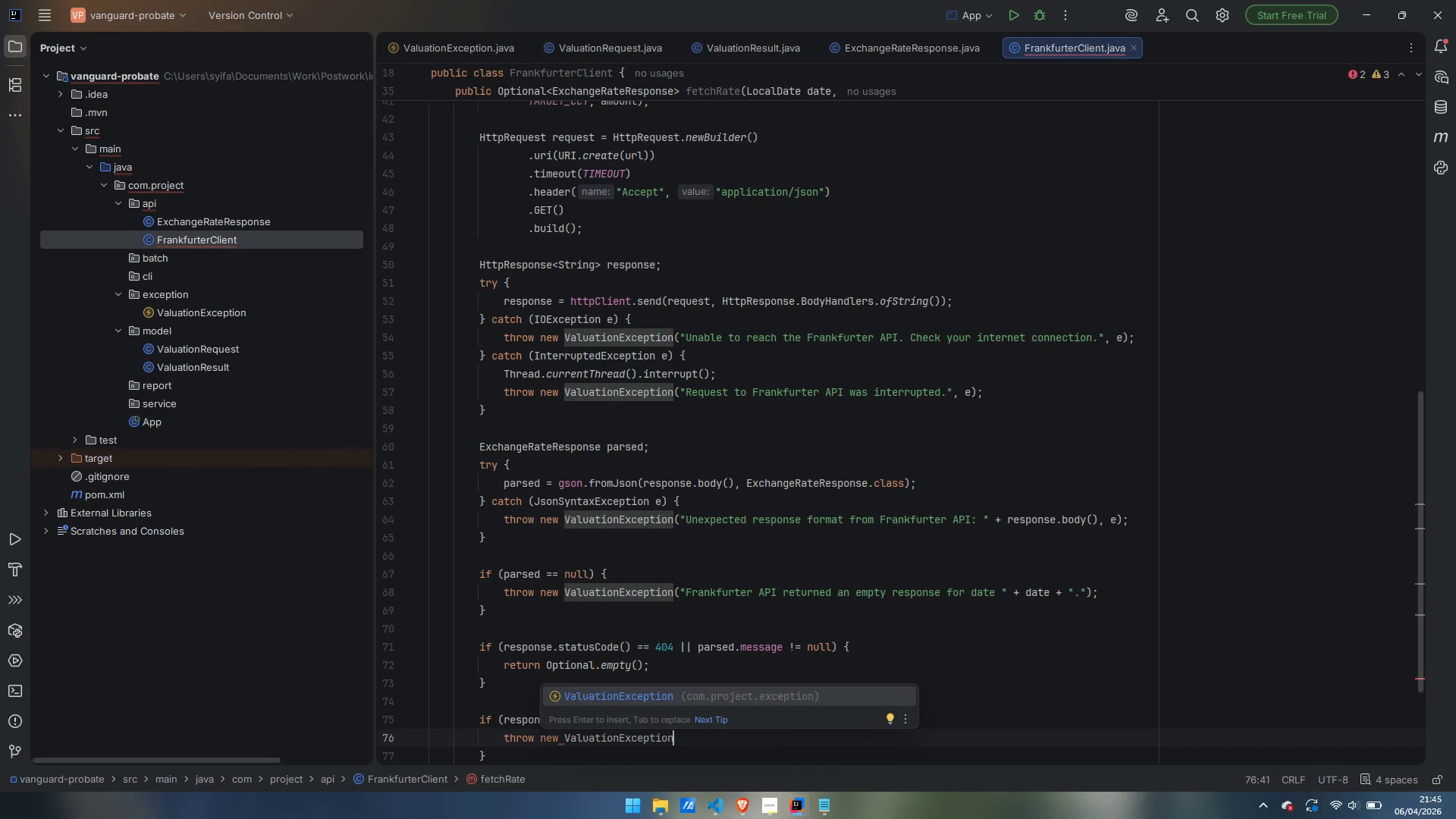 
key(Enter)
 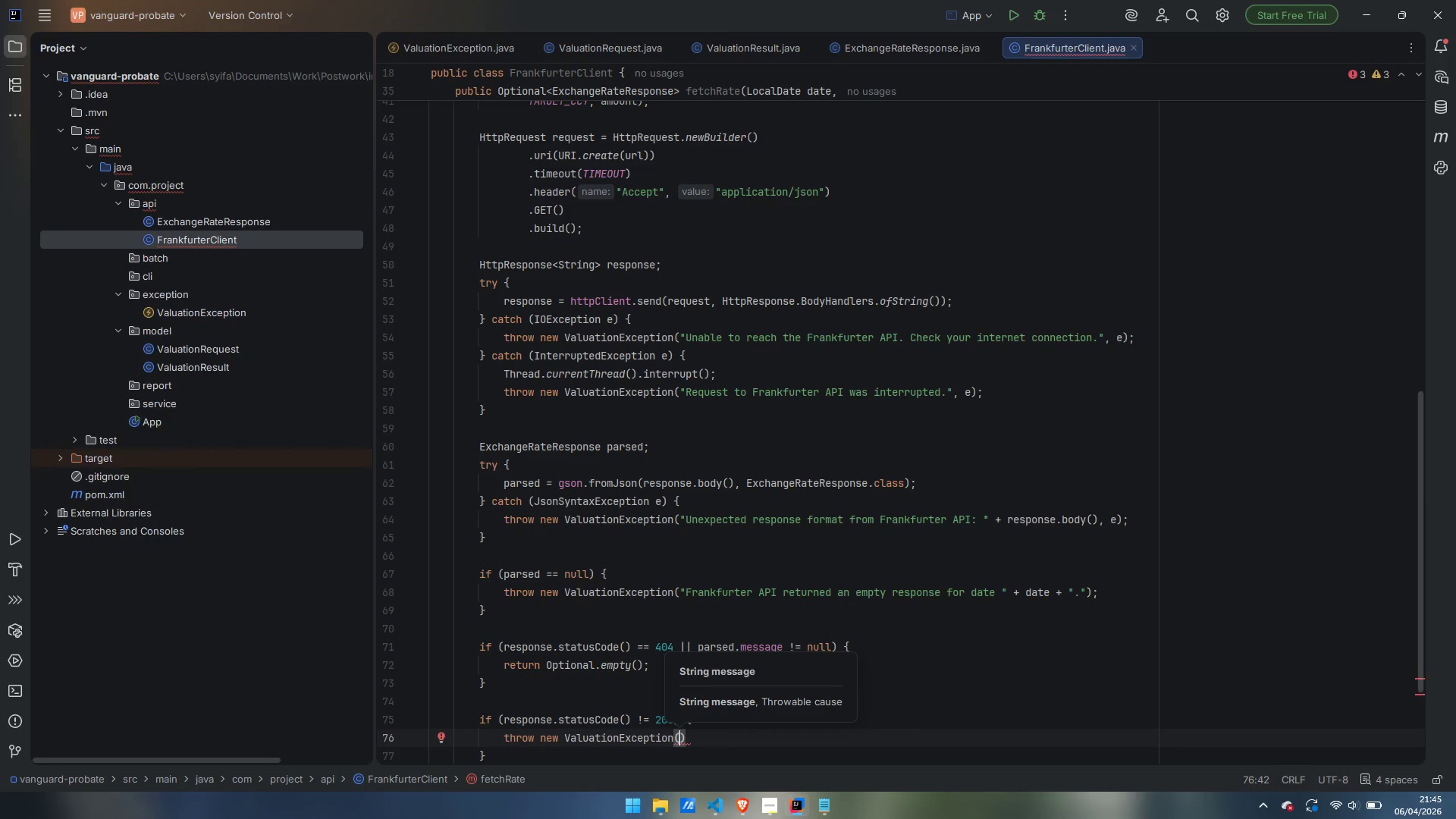 
type(String.format)
 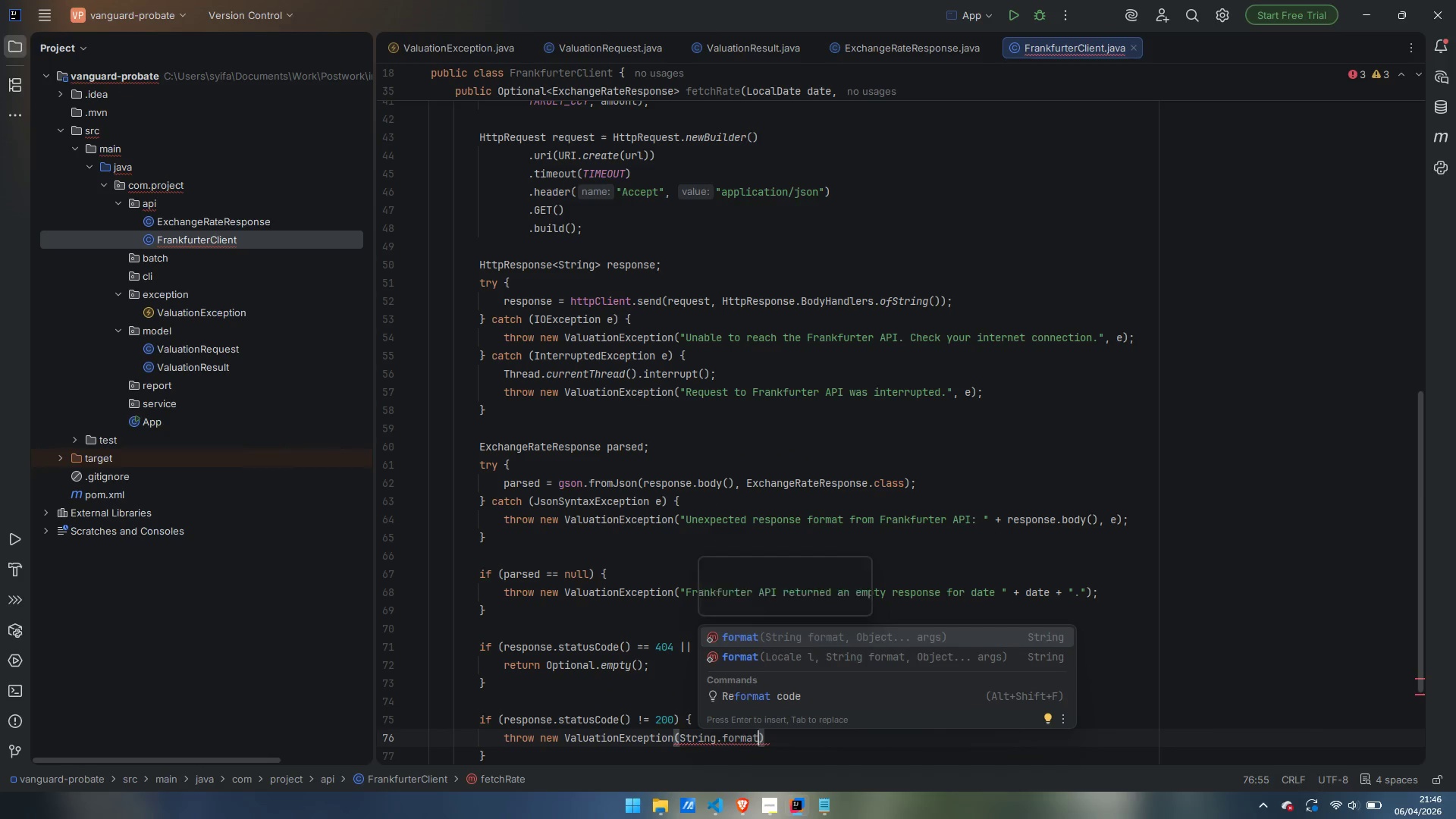 
key(Enter)
 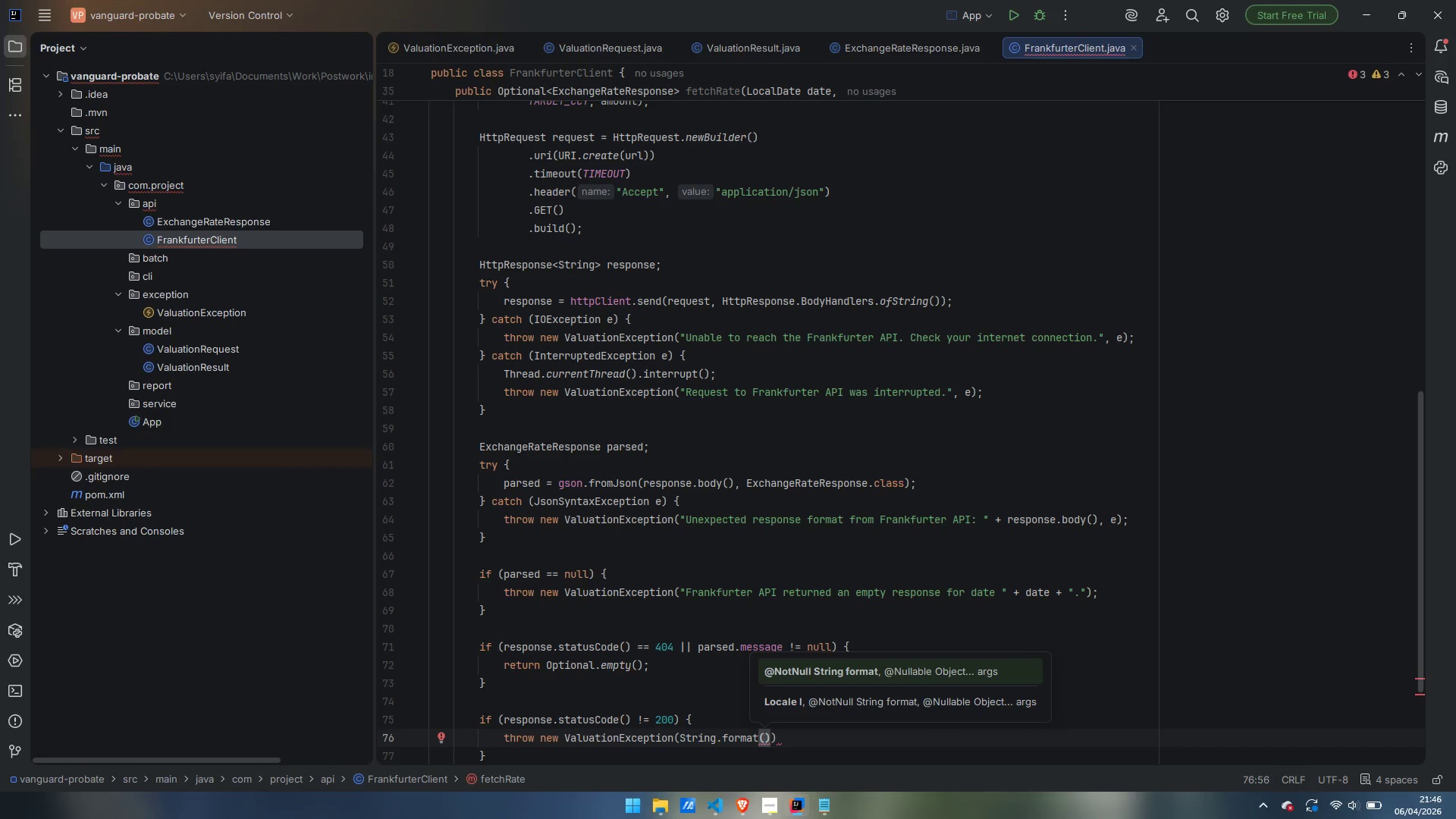 
type("Frankfurter API returned HTTP %d: %s)
 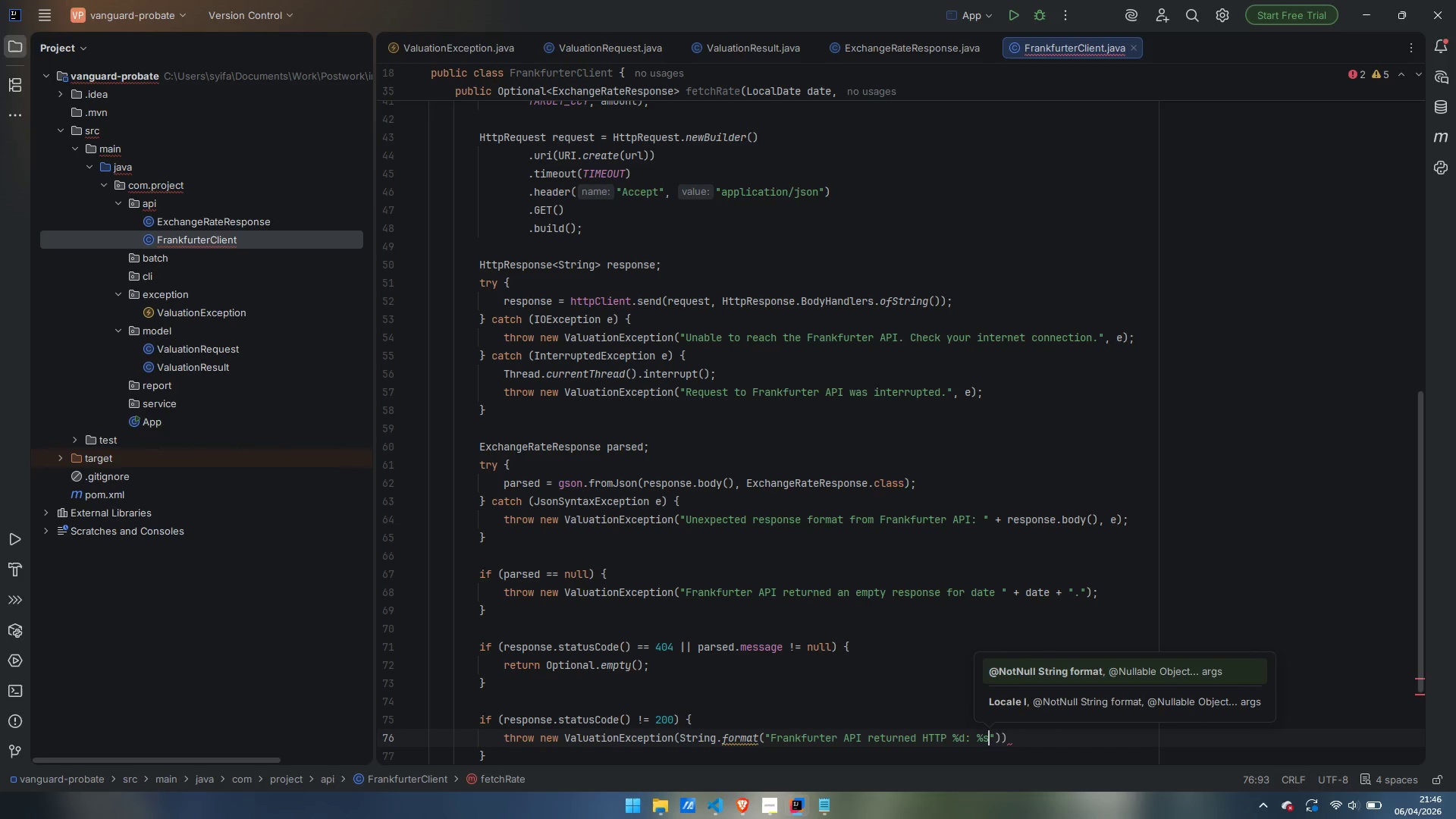 
key(ArrowRight)
 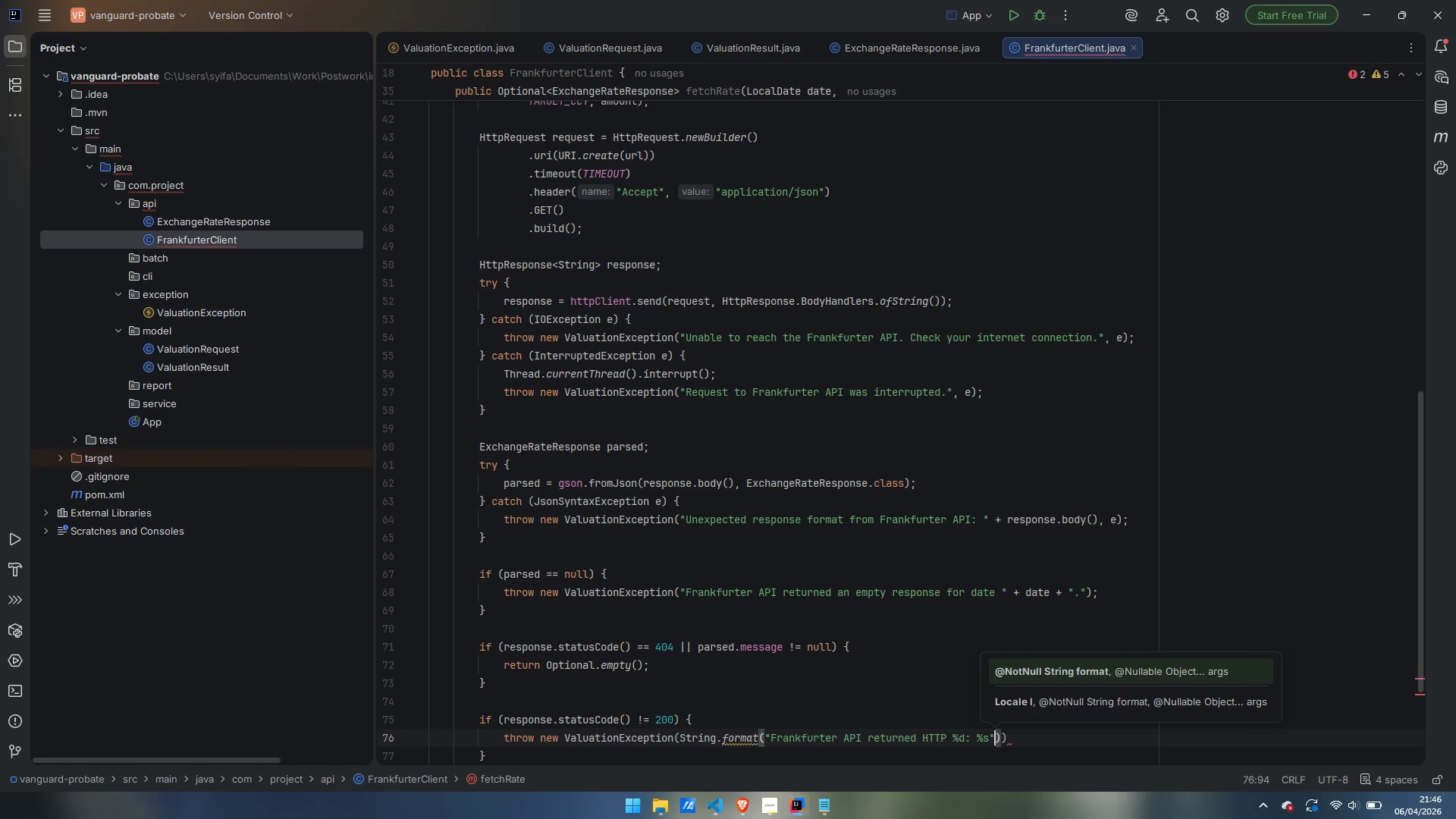 
type(, response.sausC)
key(Backspace)
key(Backspace)
key(Backspace)
type(tusCode(), response.o)
key(Backspace)
type(body())
 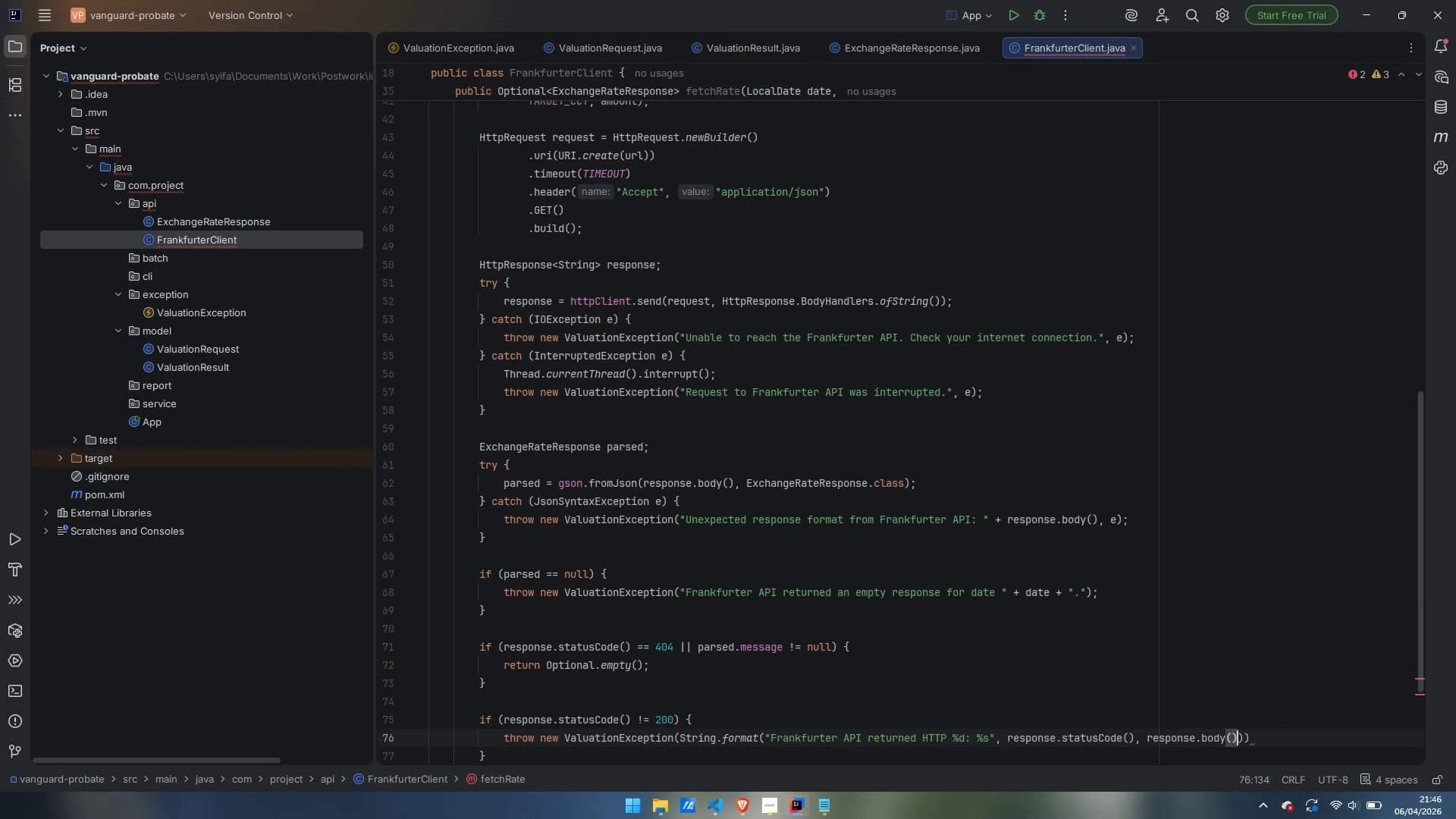 
key(ArrowRight)
 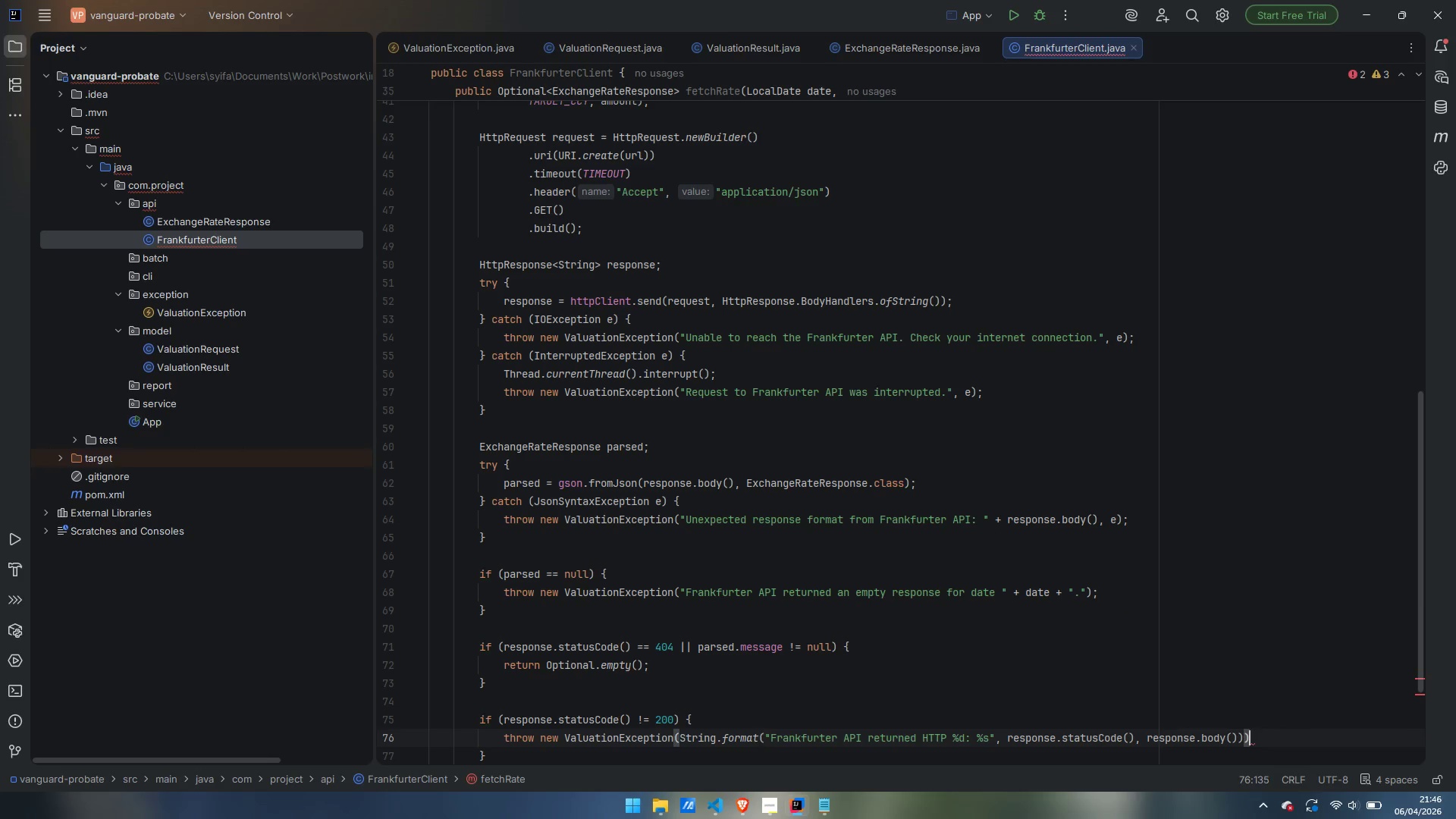 
key(ArrowRight)
 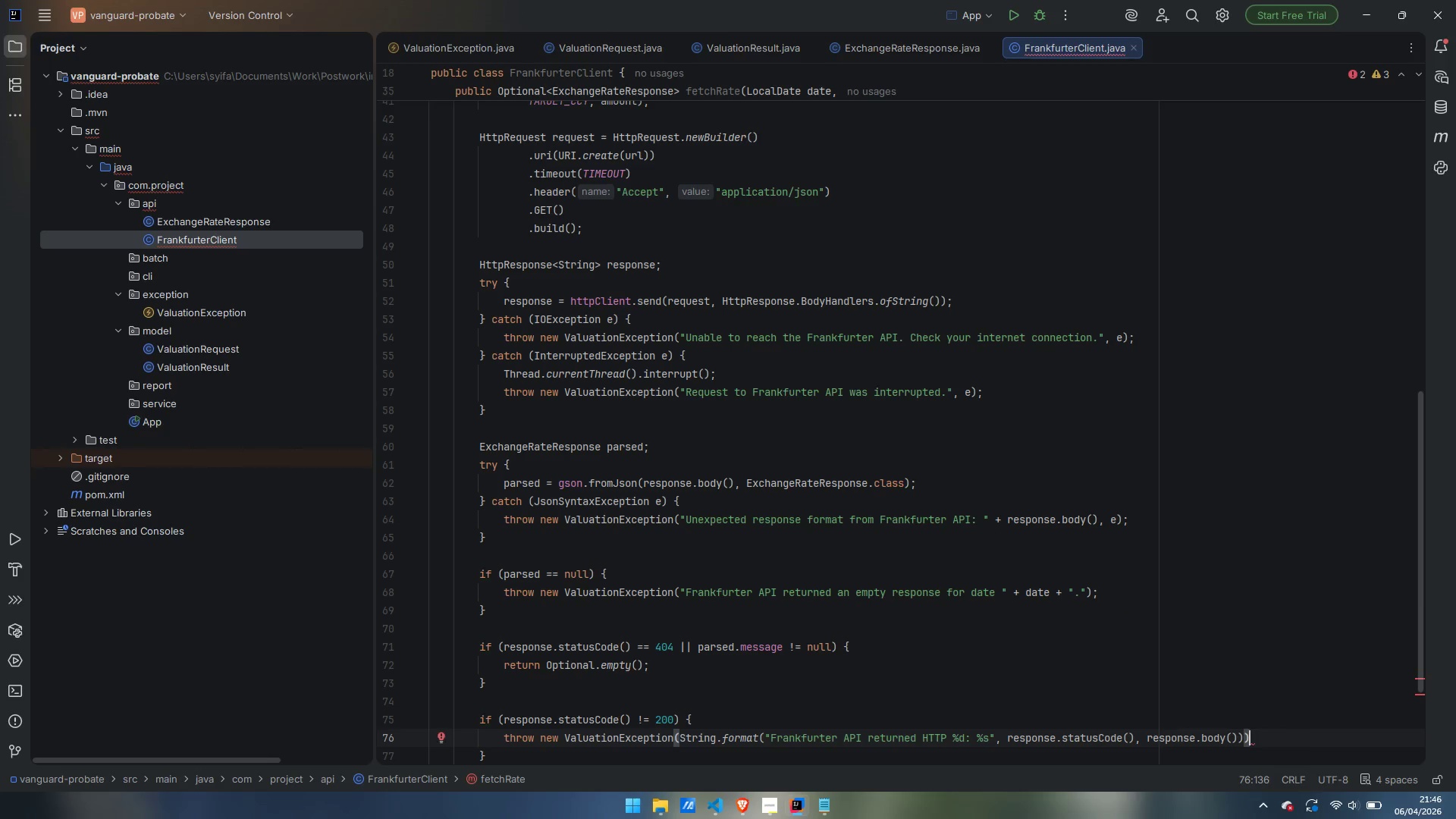 
key(Semicolon)
 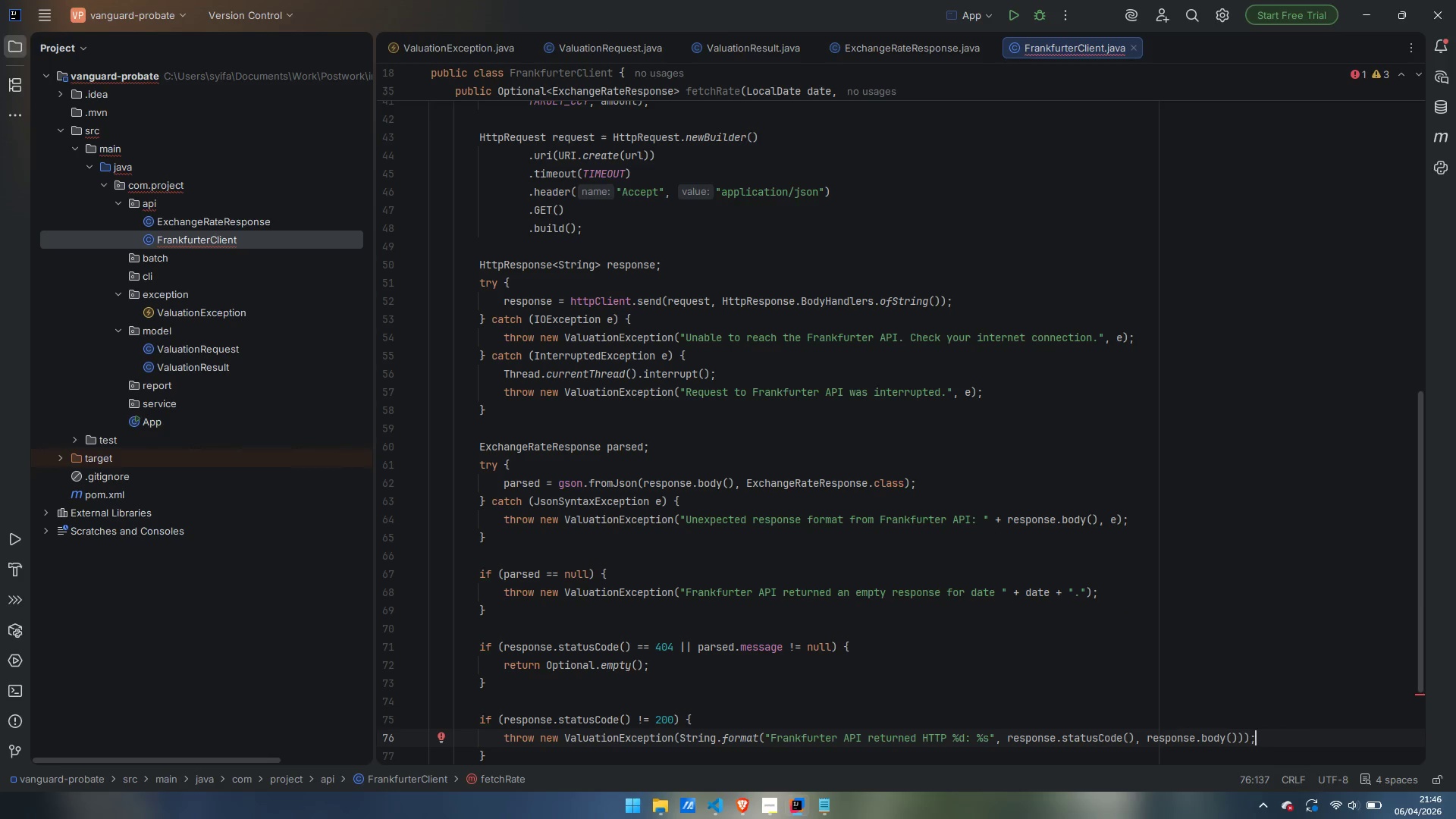 
key(ArrowDown)
 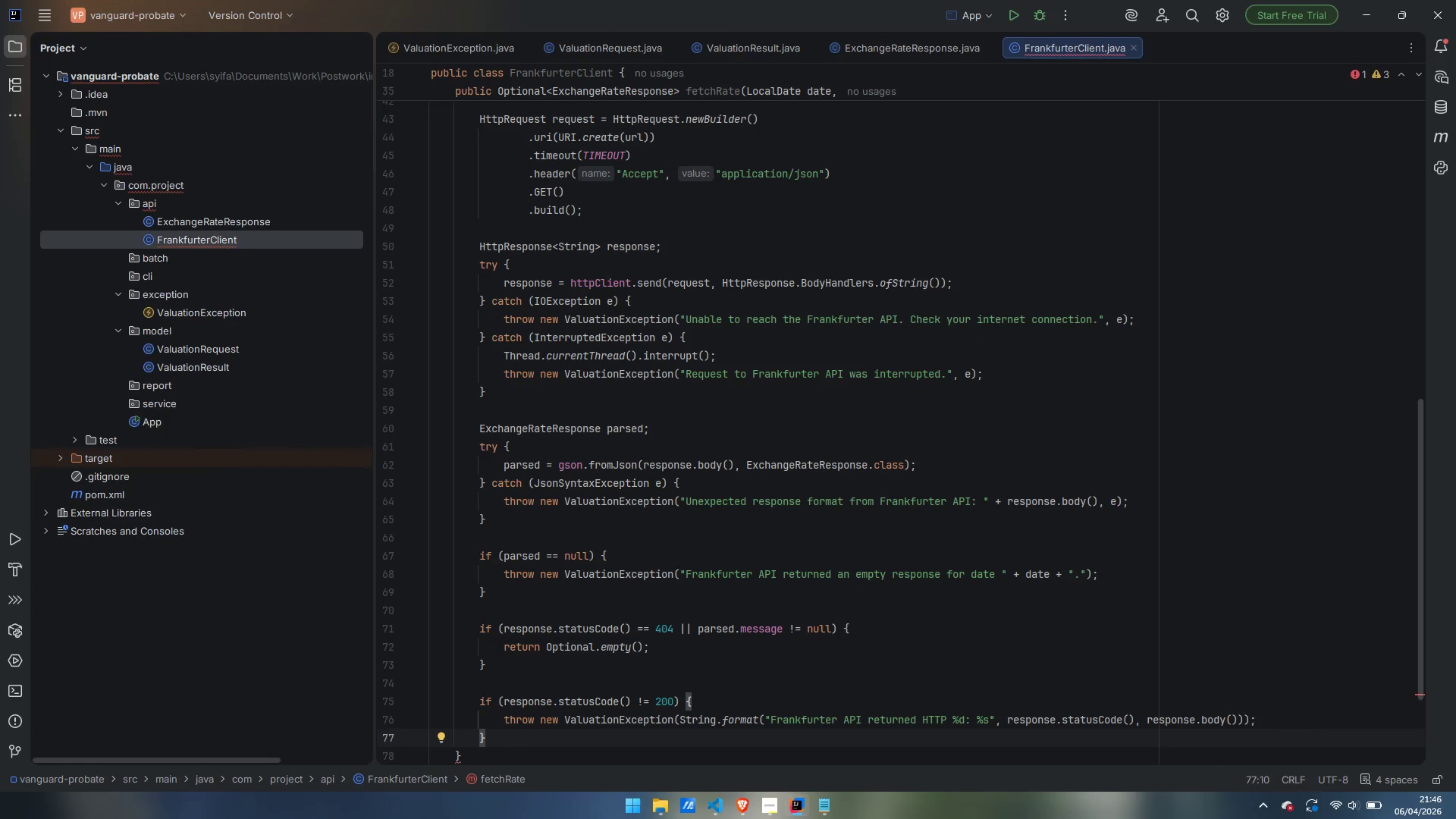 
key(Enter)
 